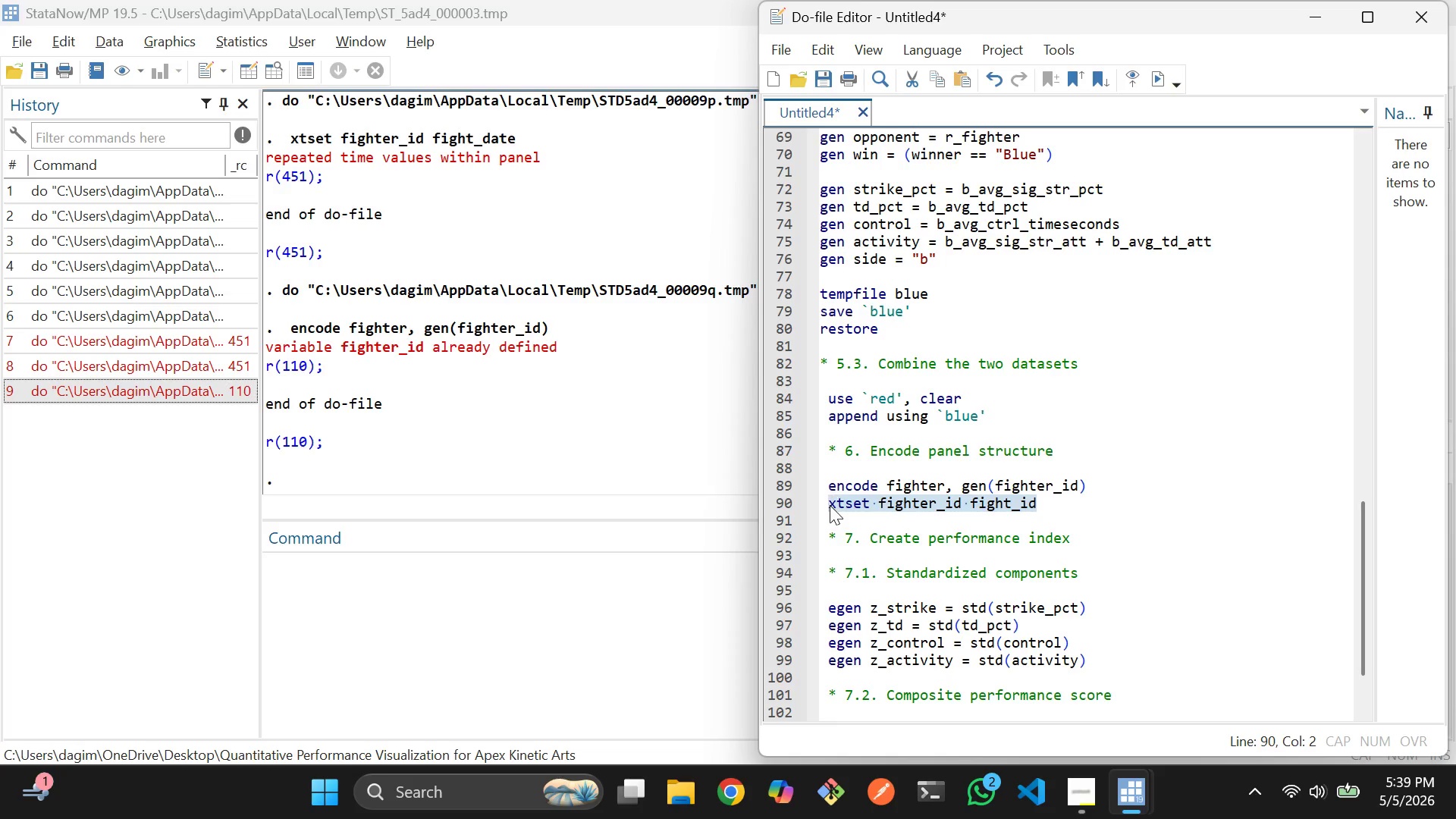 
key(Control+D)
 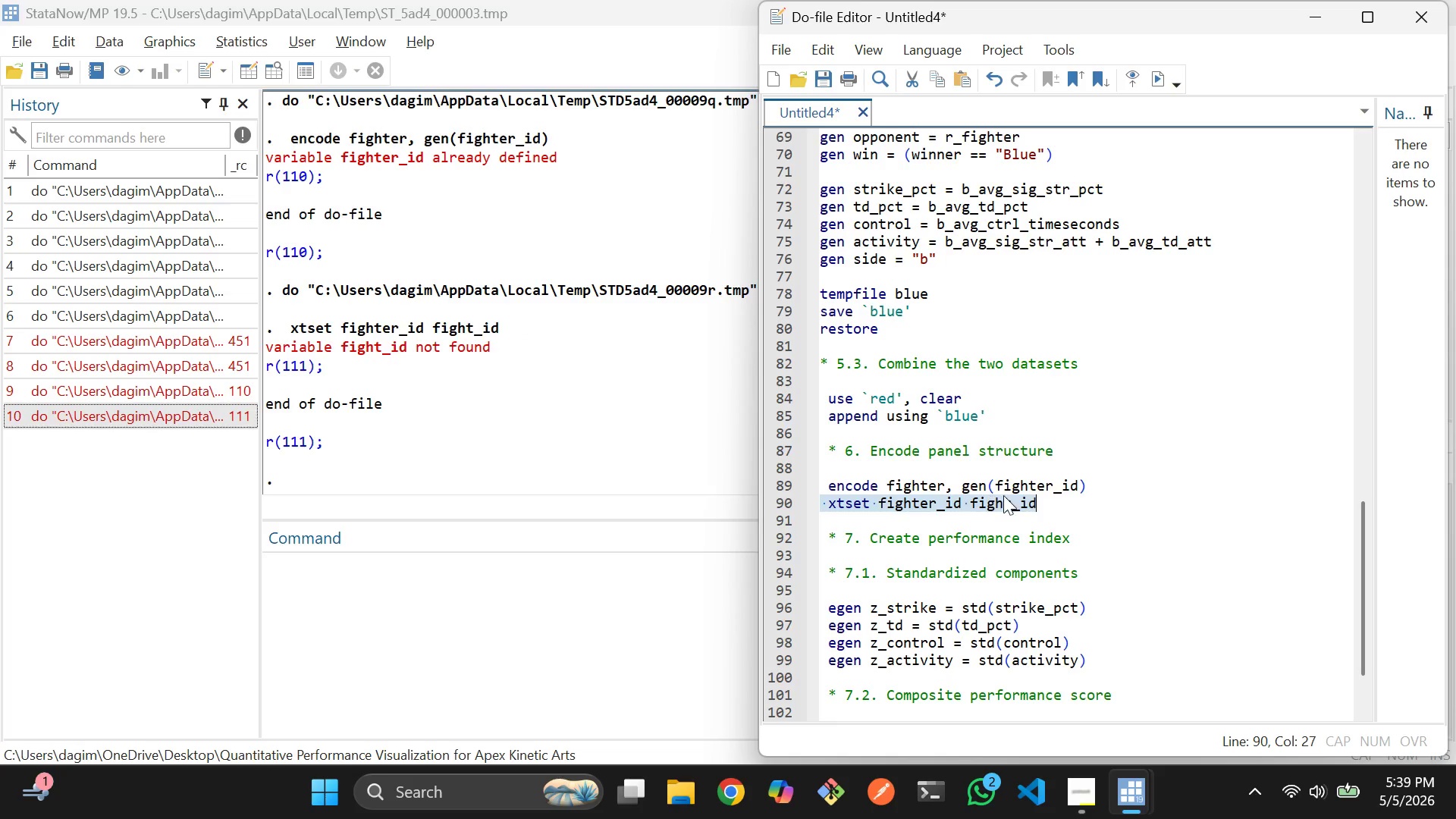 
left_click([1064, 498])
 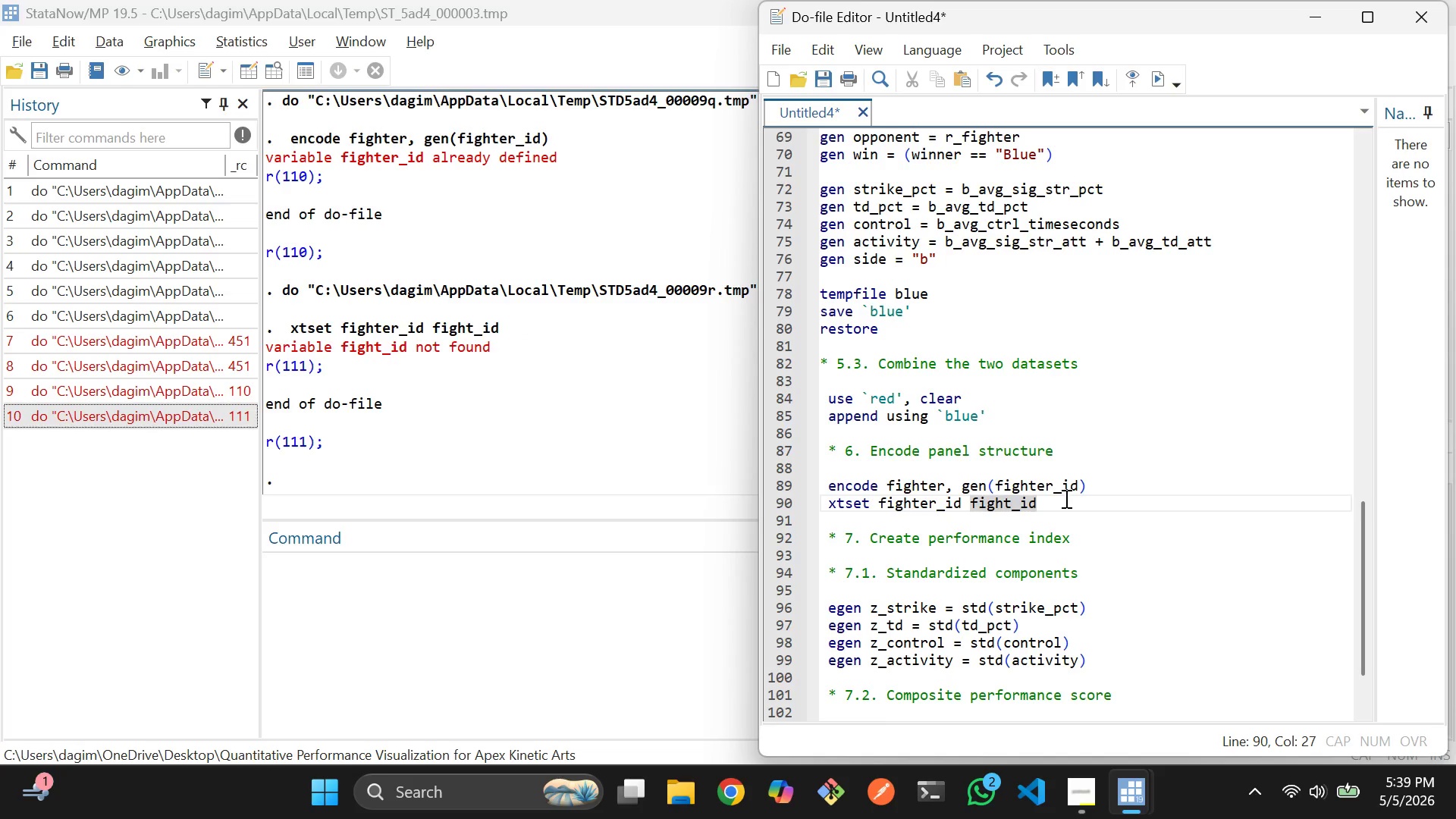 
key(Backspace)
key(Backspace)
key(Backspace)
key(Backspace)
key(Backspace)
key(Backspace)
key(Backspace)
key(Backspace)
type(date)
 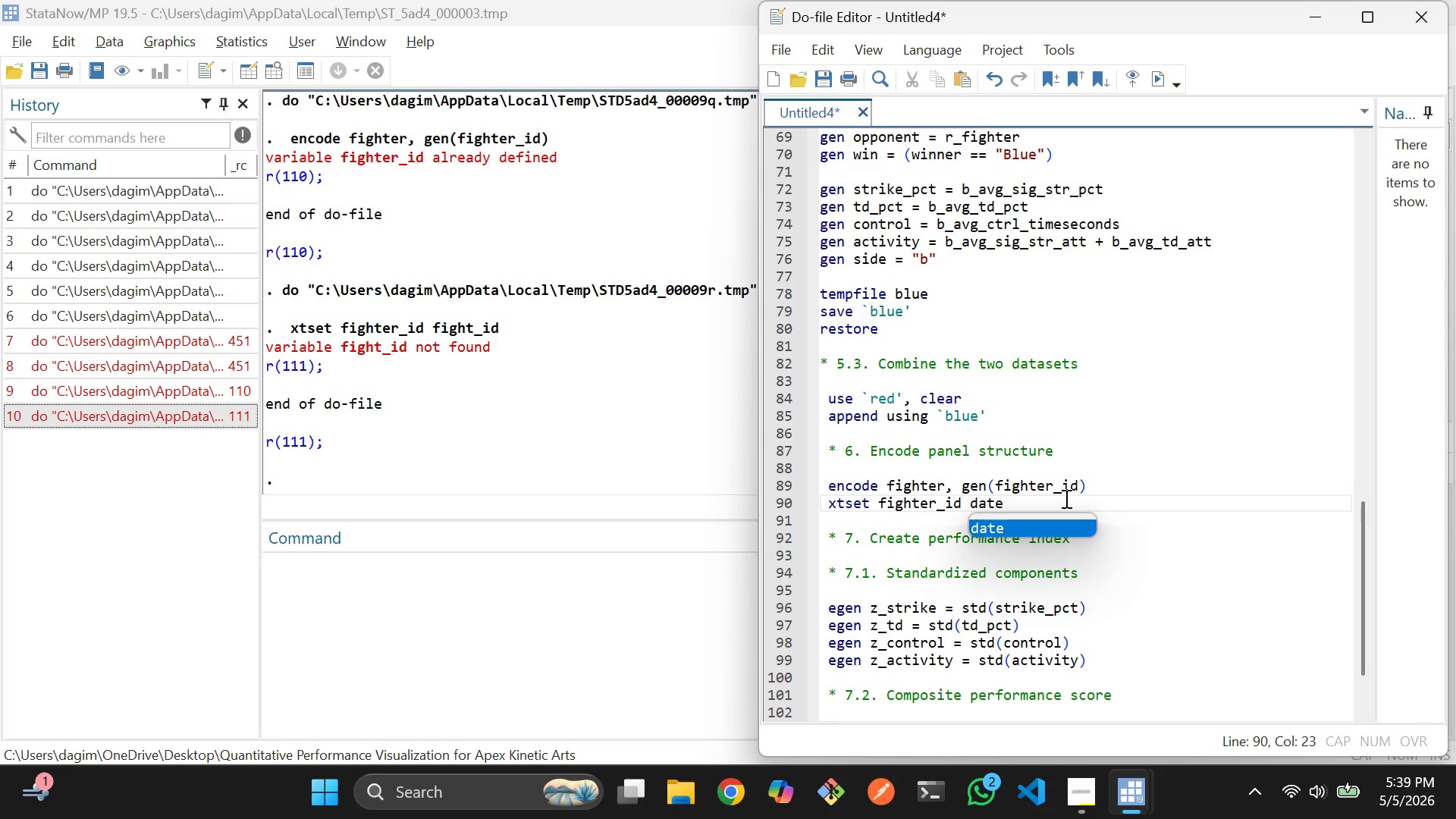 
left_click([1065, 498])
 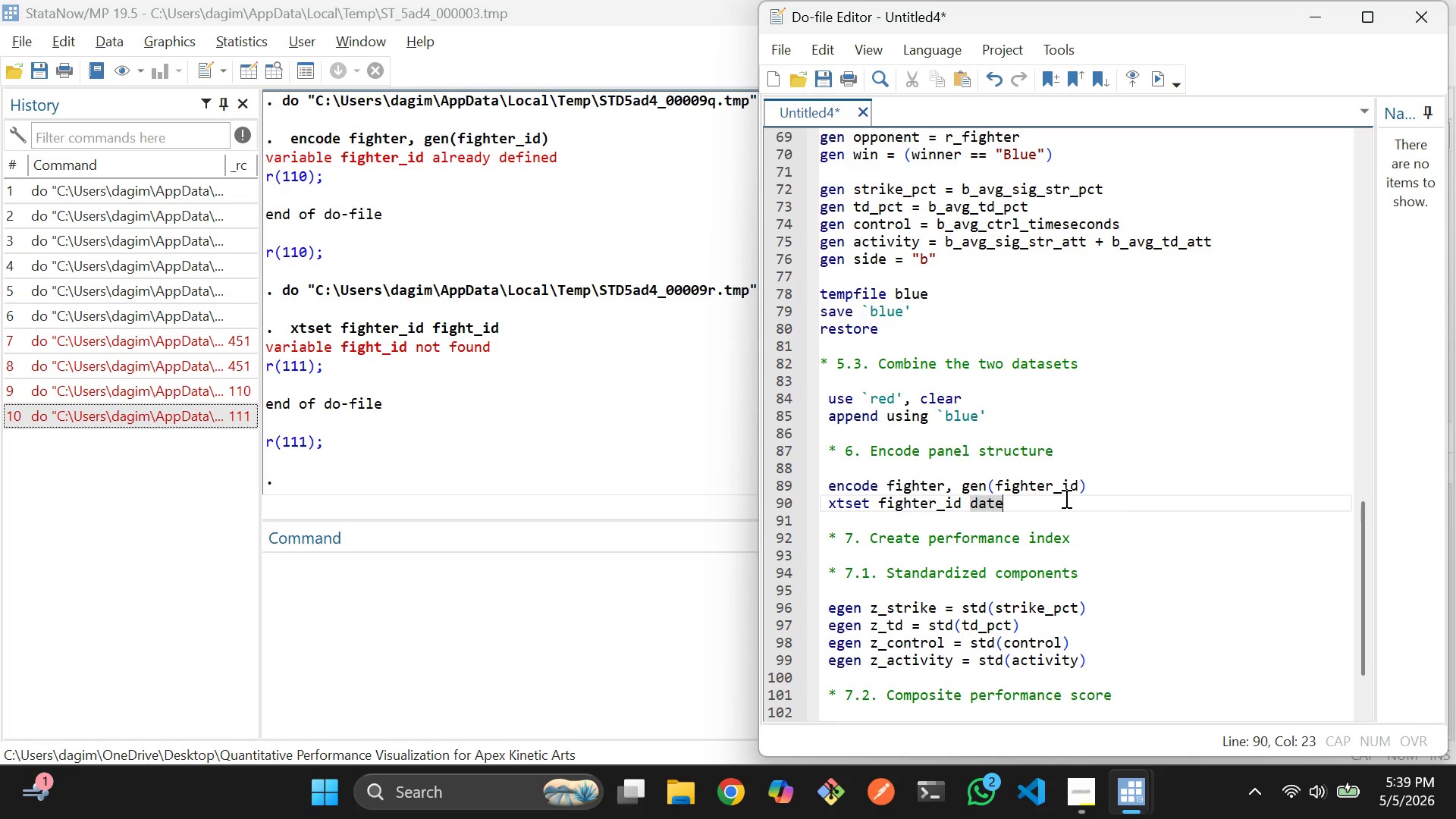 
left_click_drag(start_coordinate=[1065, 498], to_coordinate=[824, 502])
 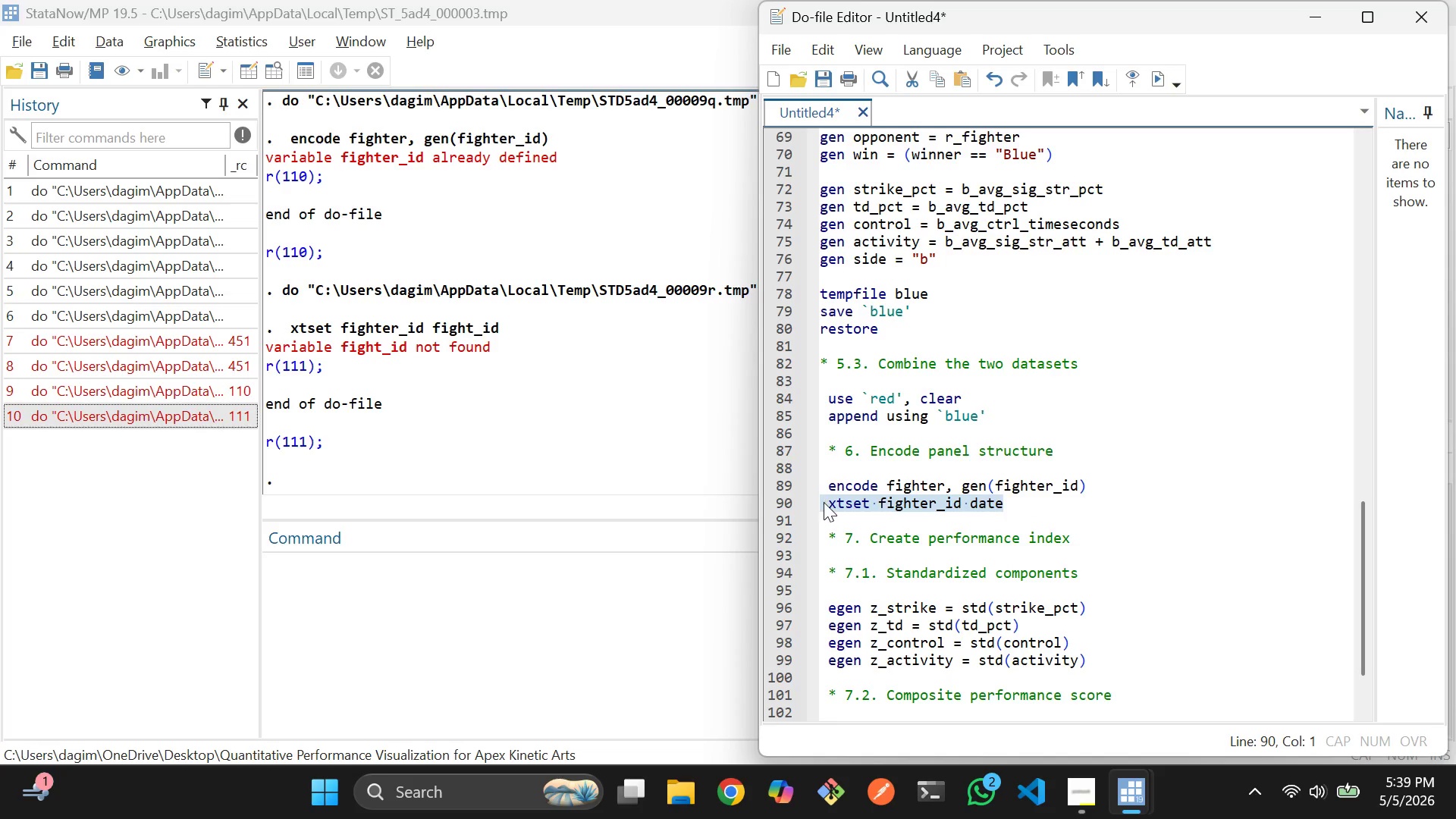 
key(Control+D)
 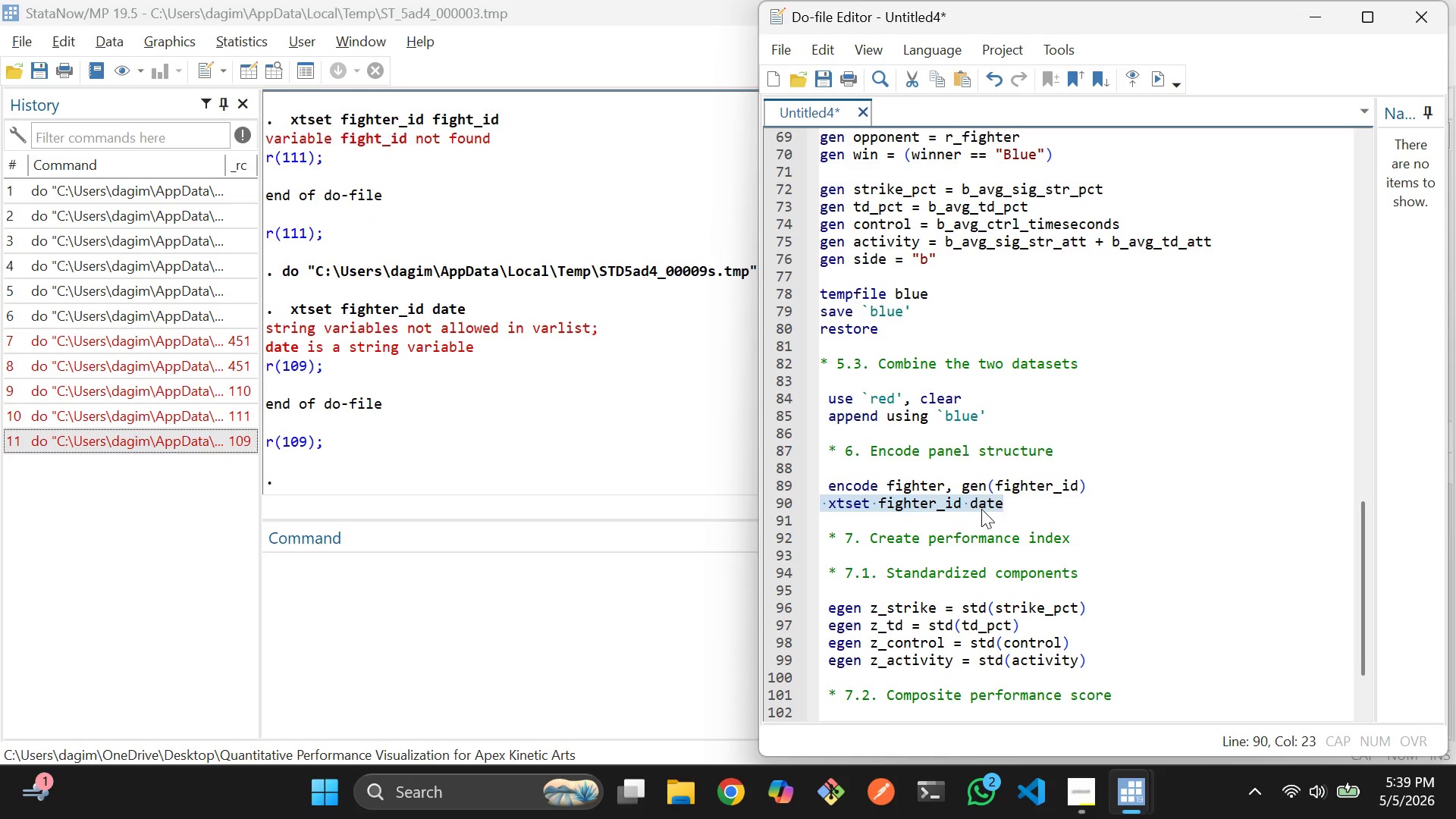 
left_click([1008, 507])
 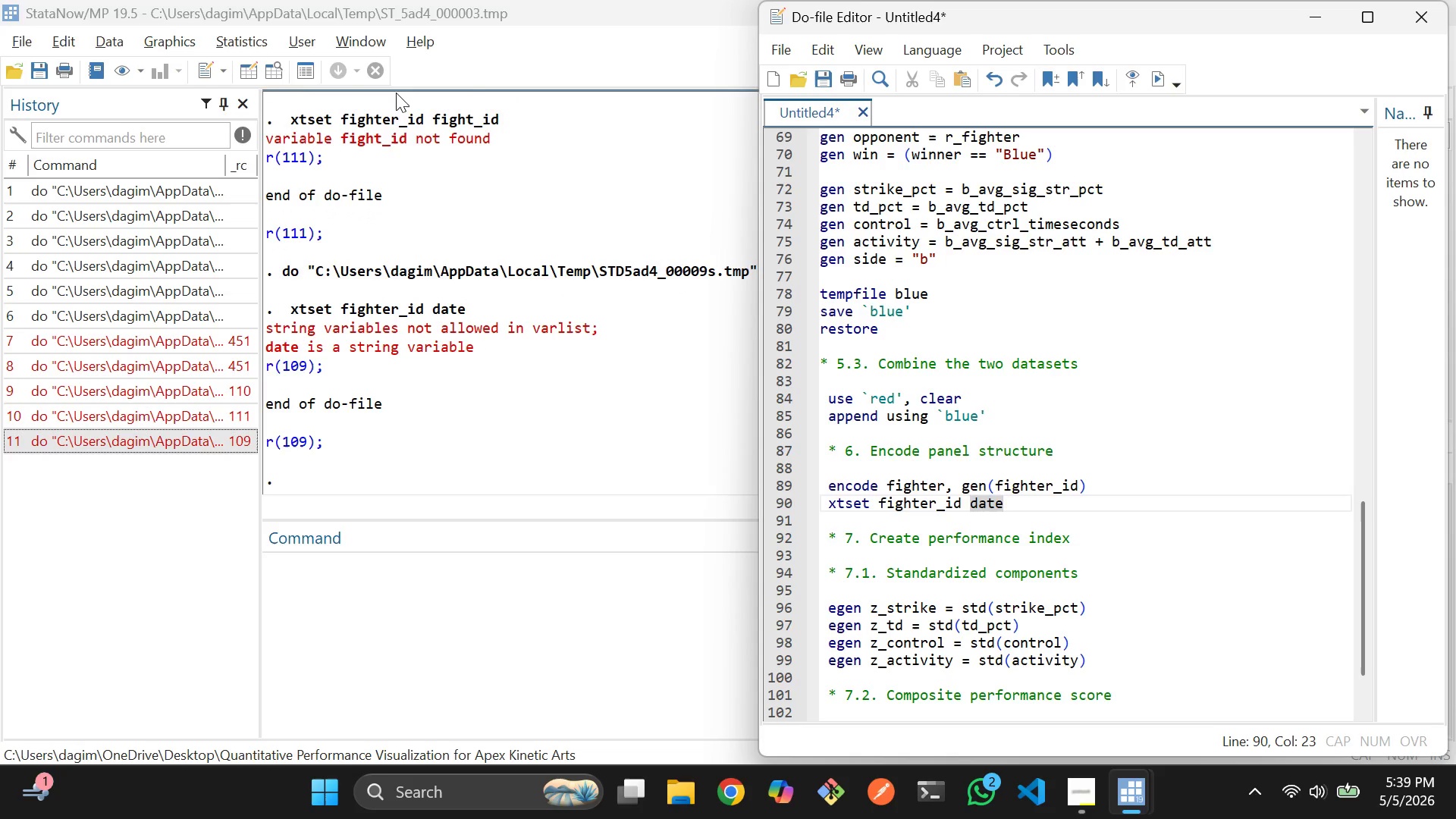 
left_click([274, 77])
 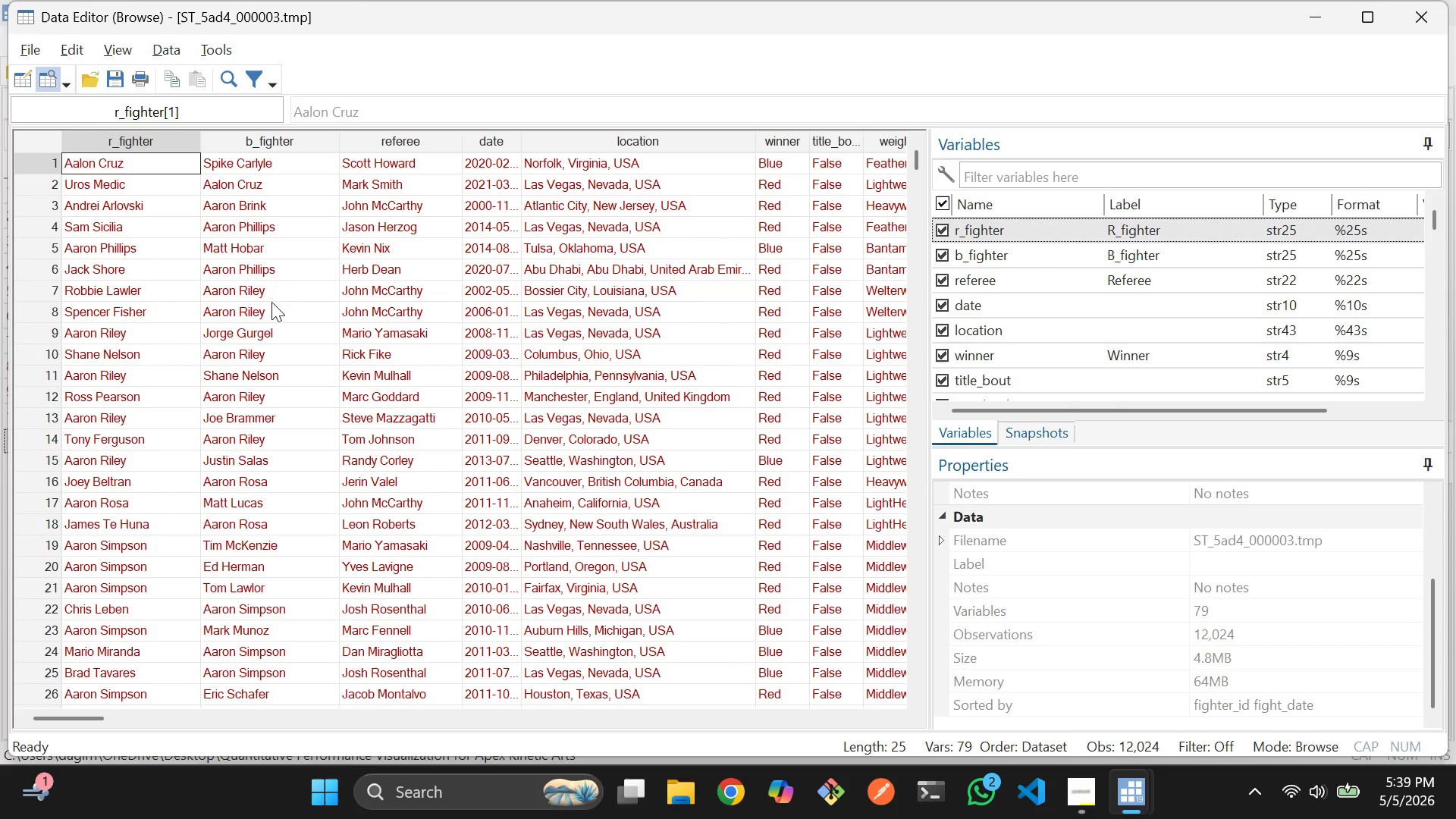 
wait(12.5)
 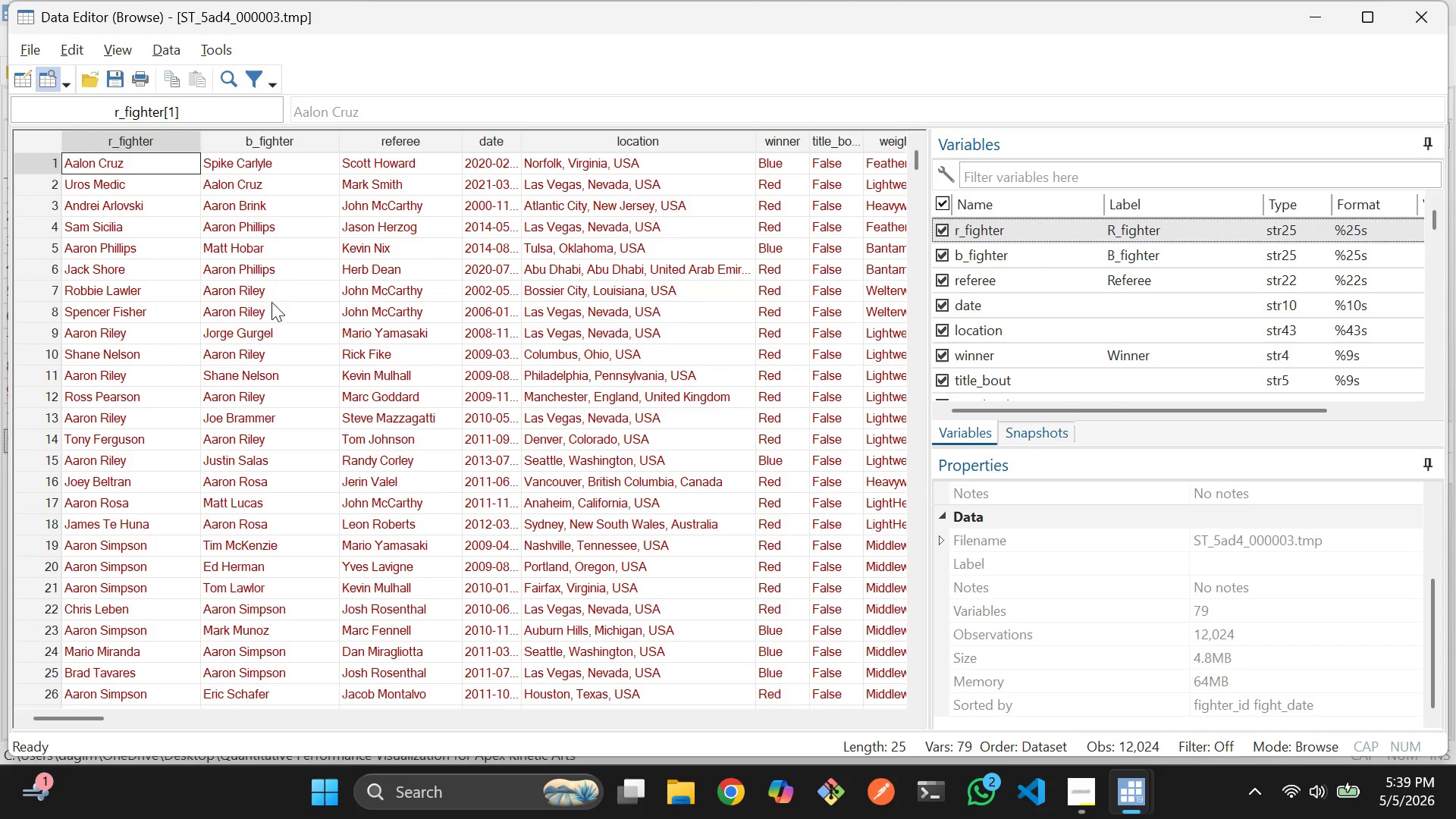 
left_click_drag(start_coordinate=[57, 719], to_coordinate=[10, 701])
 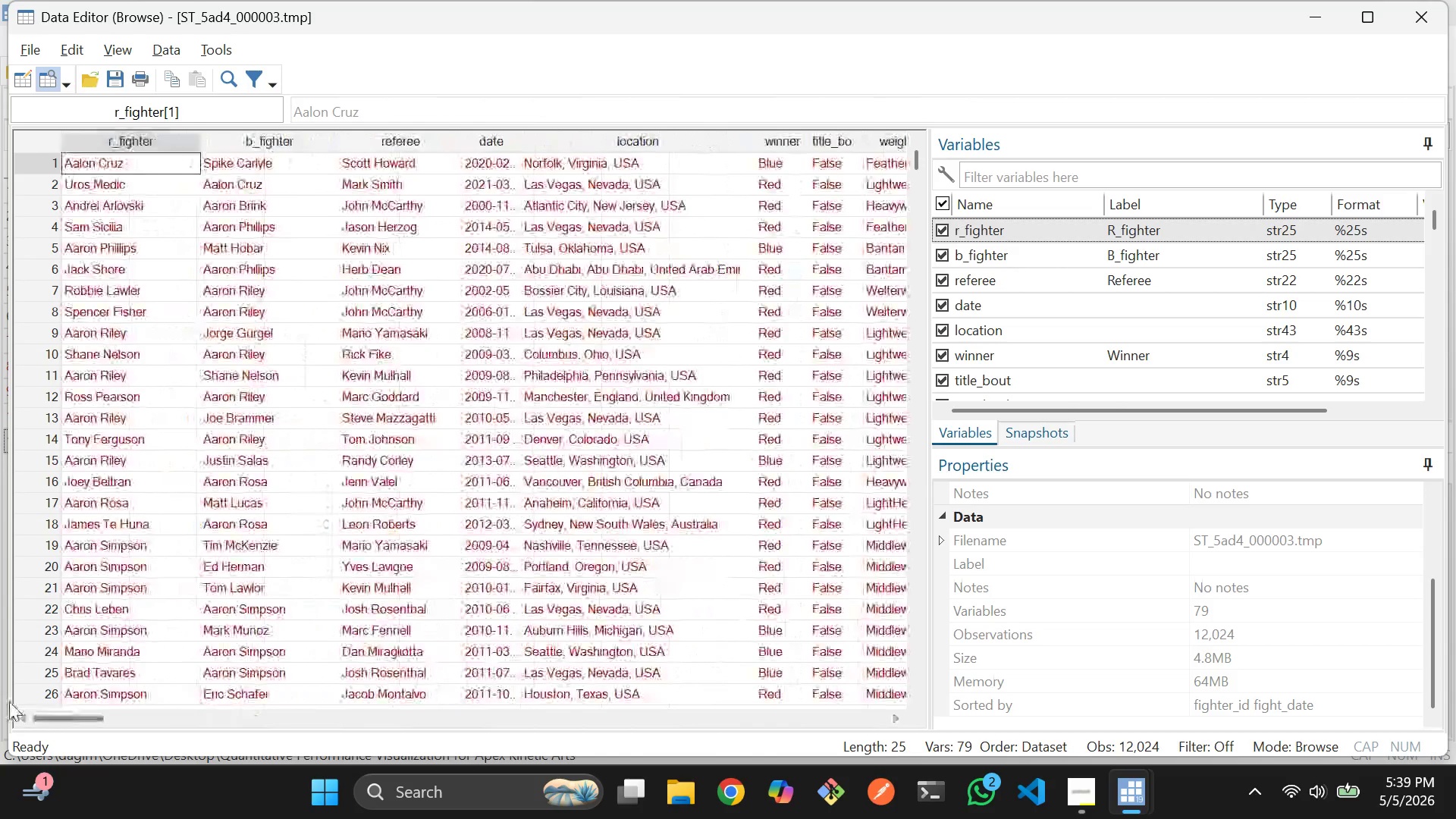 
key(Alt+AltLeft)
 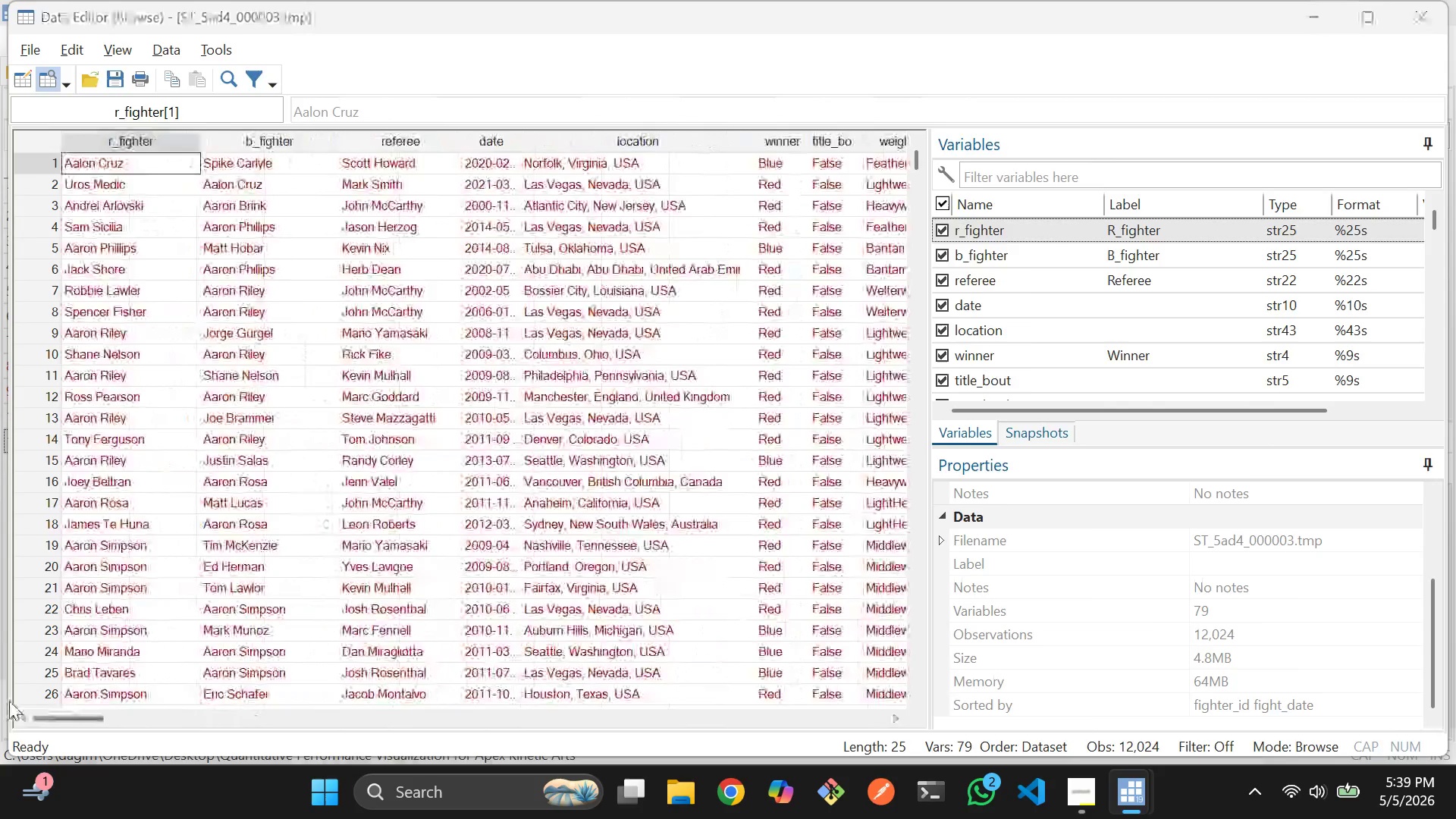 
key(Alt+Tab)
 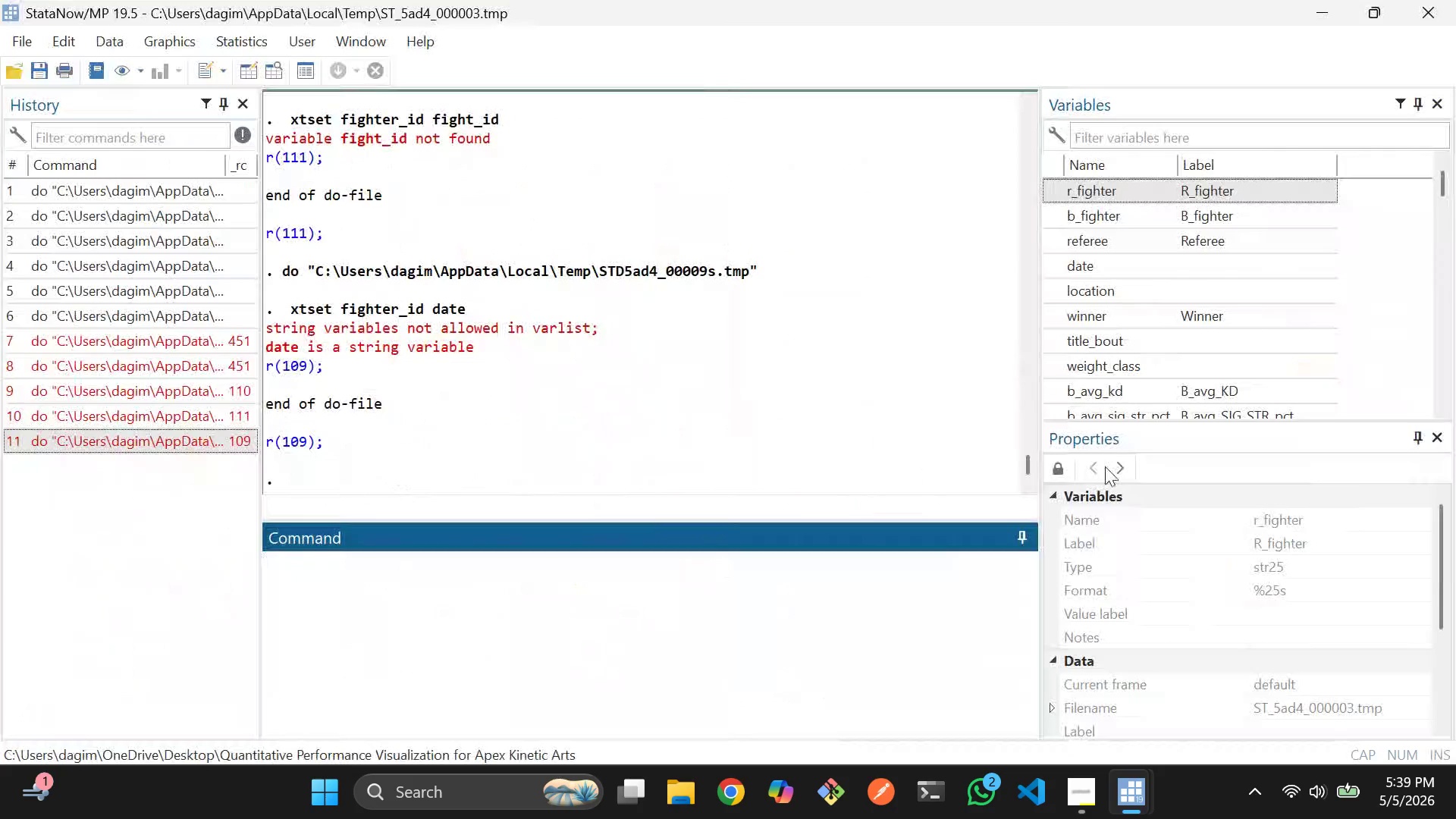 
key(Alt+Tab)
 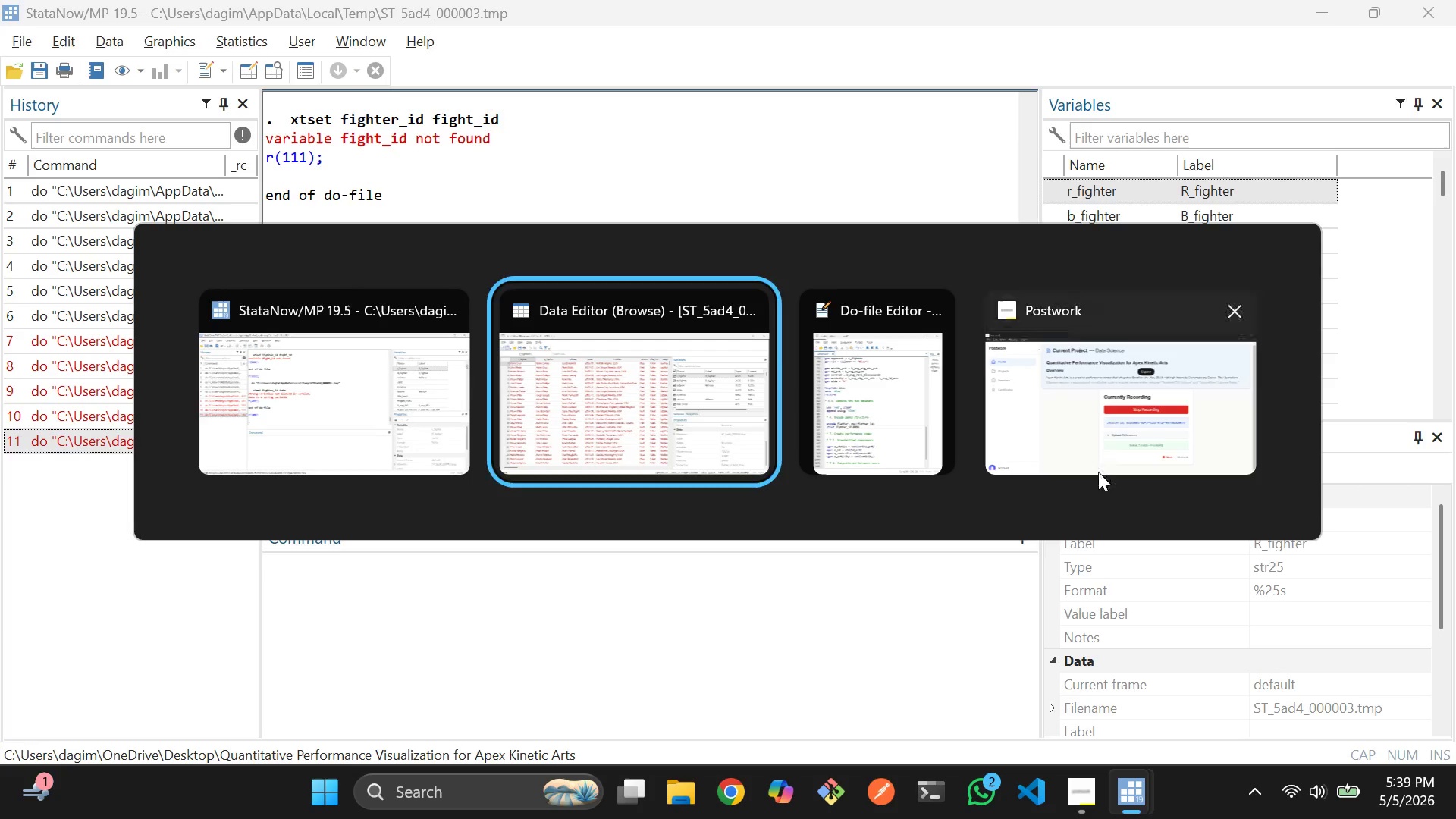 
key(Alt+Tab)
 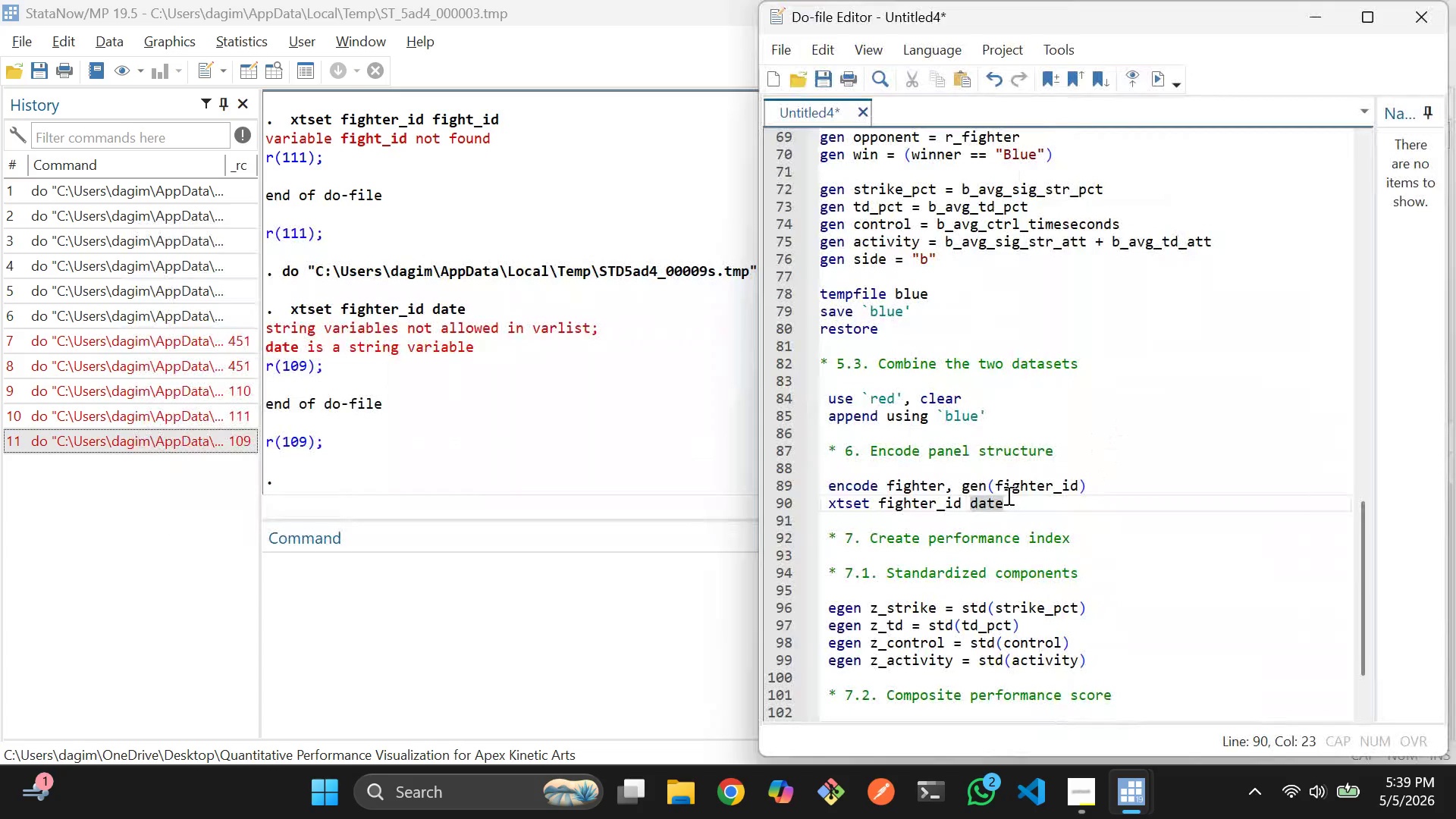 
scroll: coordinate [1004, 494], scroll_direction: up, amount: 13.0
 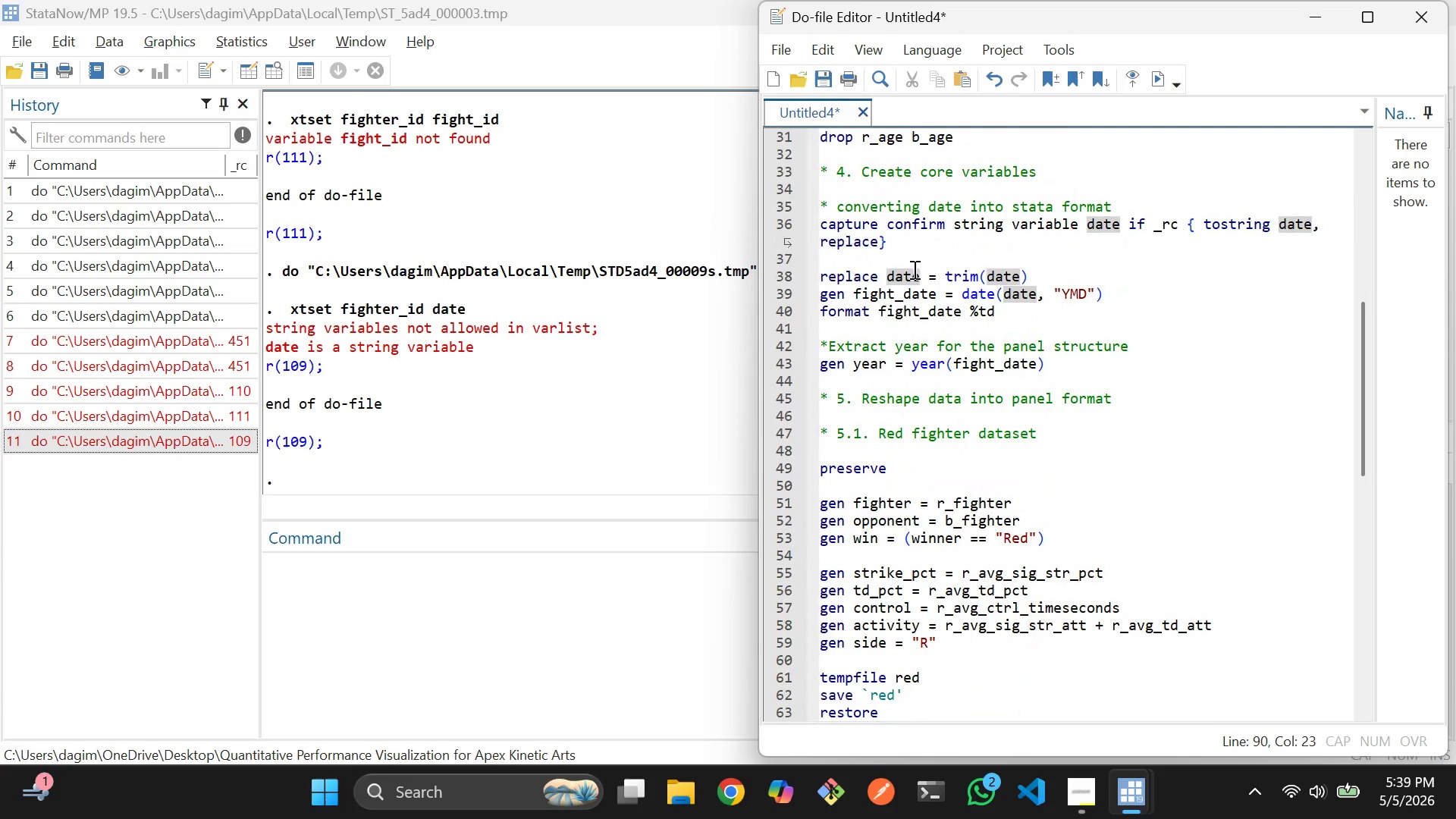 
wait(7.59)
 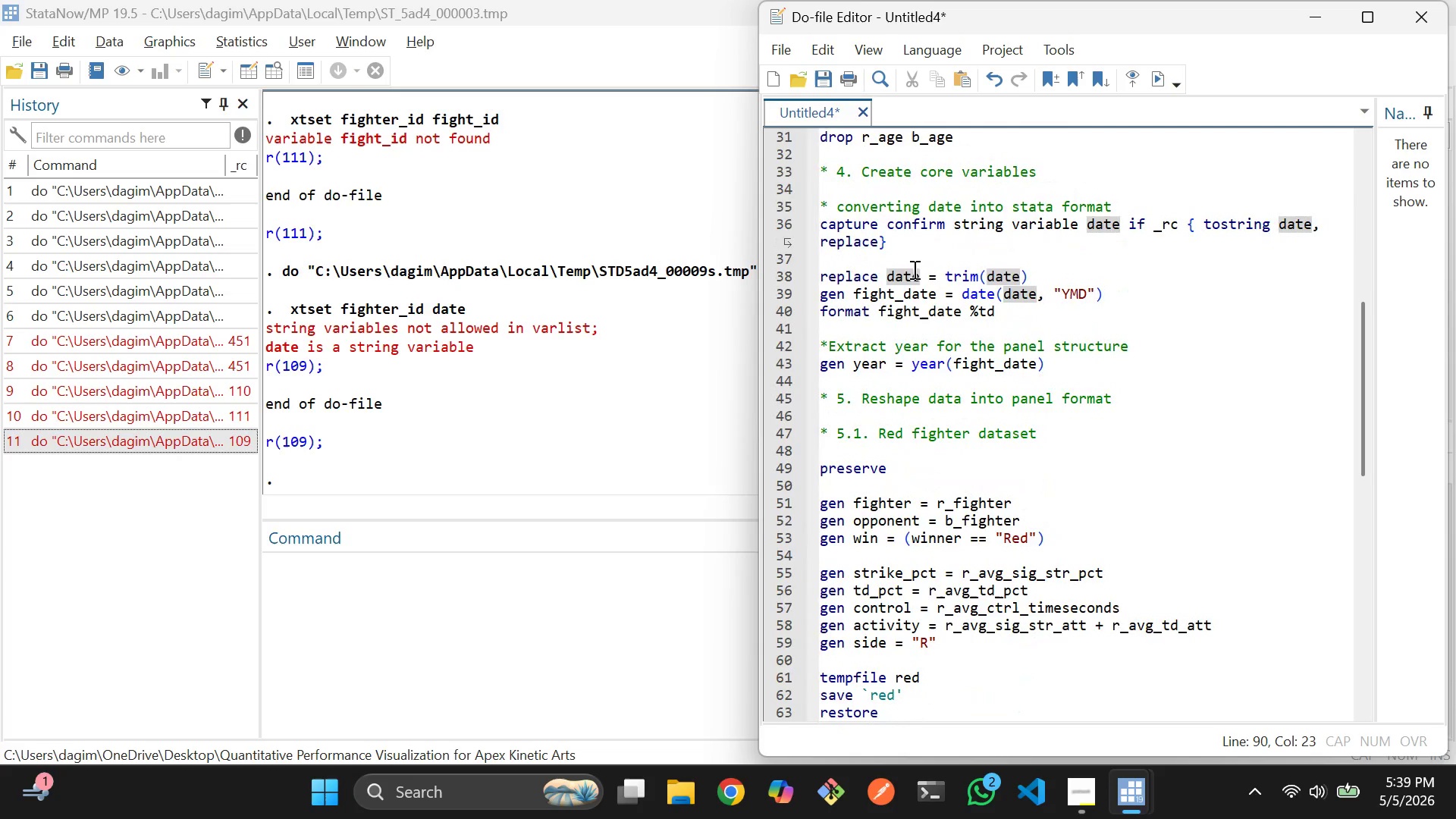 
scroll: coordinate [969, 465], scroll_direction: down, amount: 14.0
 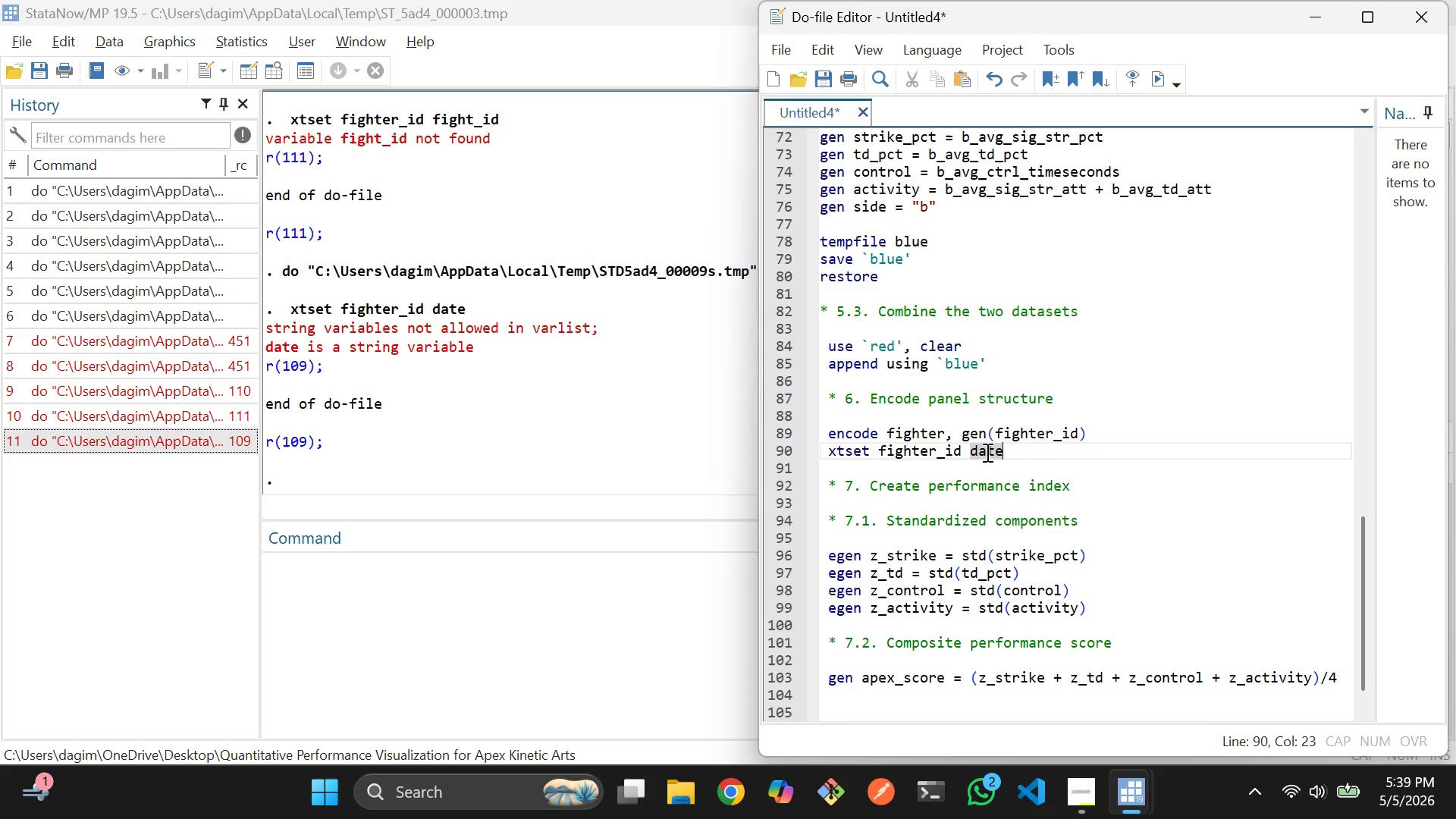 
key(Backspace)
type(fight)
key(Backspace)
key(Backspace)
key(Backspace)
key(Backspace)
key(Backspace)
key(Backspace)
key(Backspace)
key(Backspace)
type(fight)
key(Tab)
 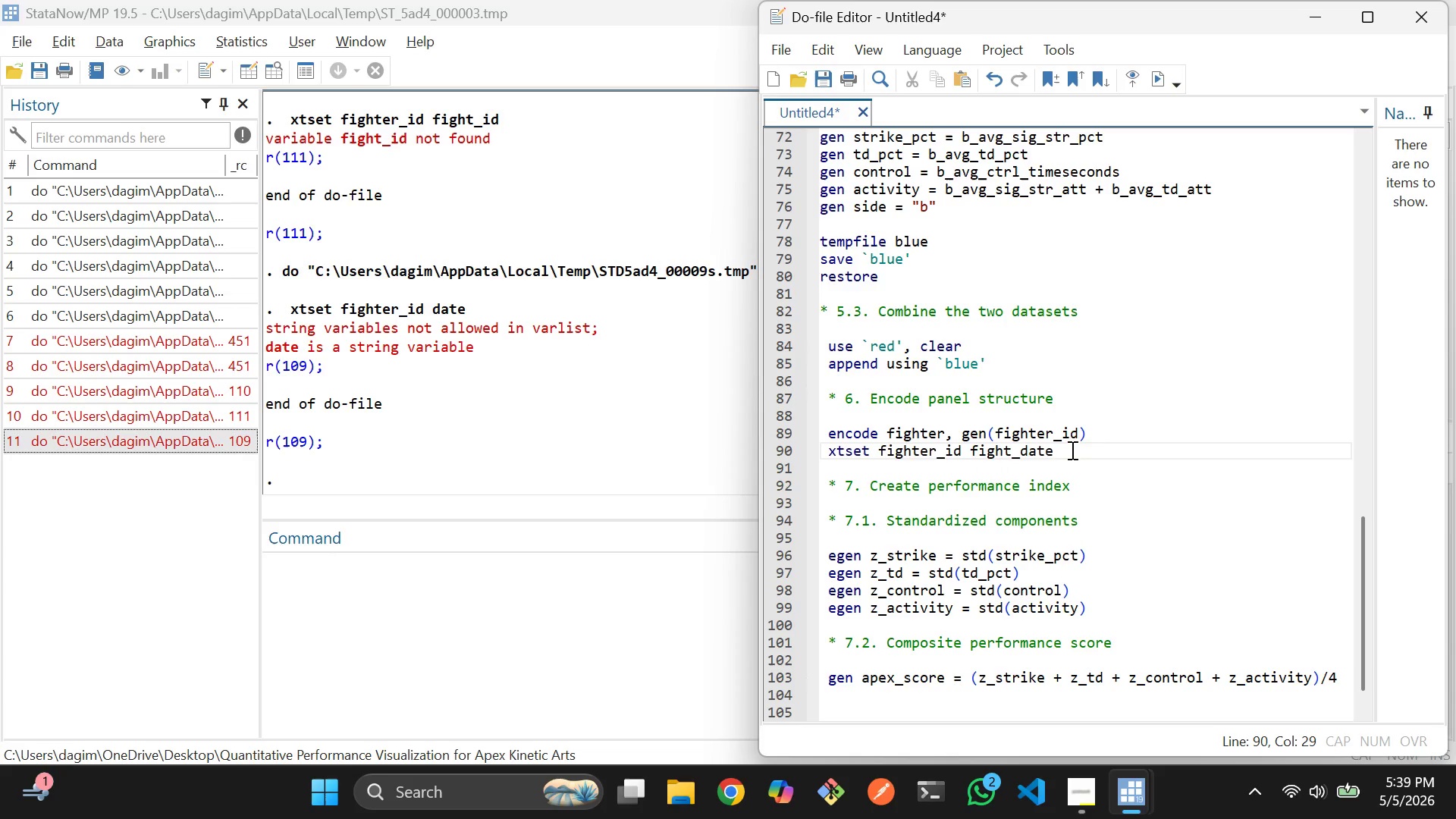 
left_click_drag(start_coordinate=[1088, 447], to_coordinate=[830, 450])
 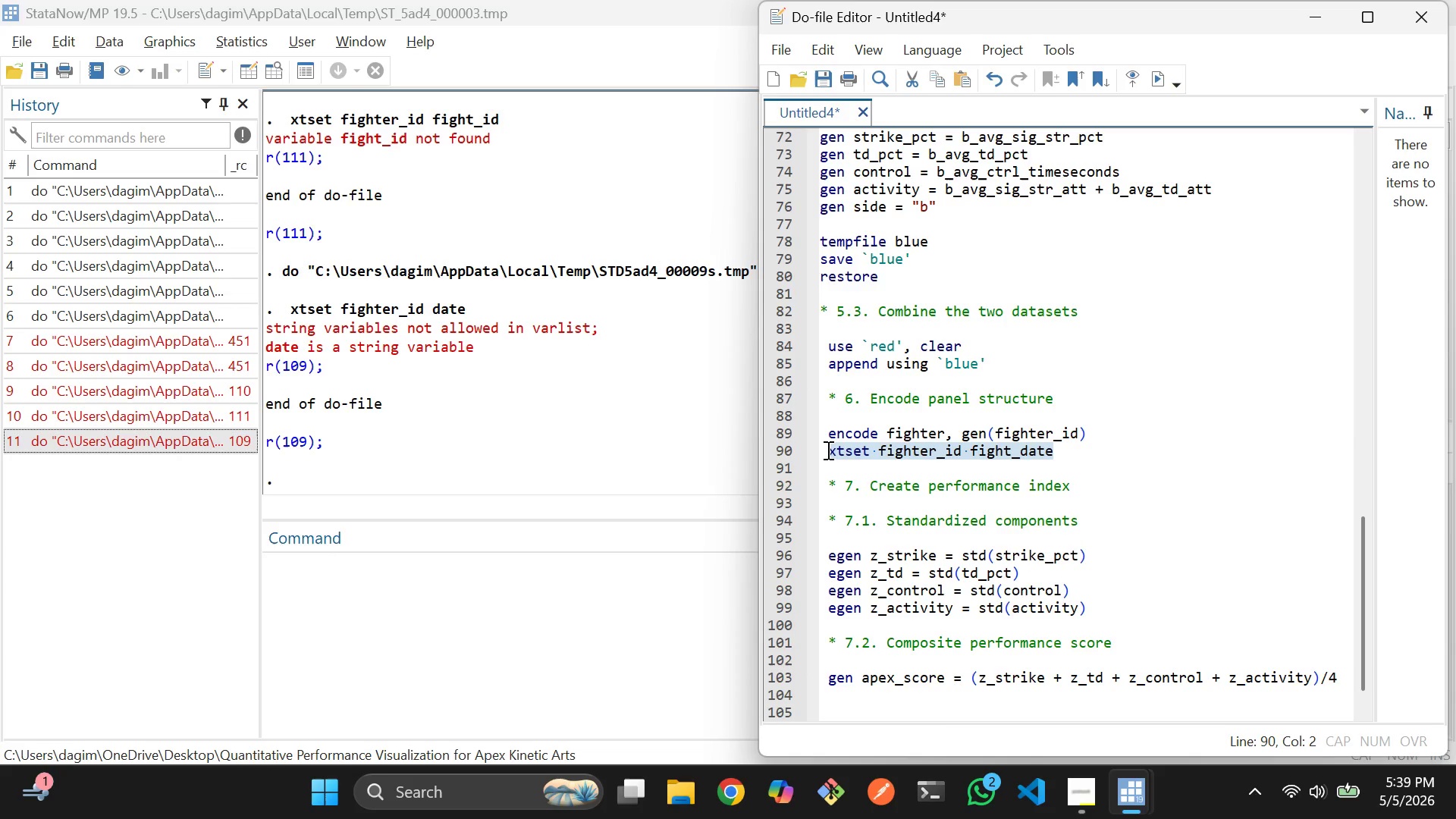 
key(Control+D)
 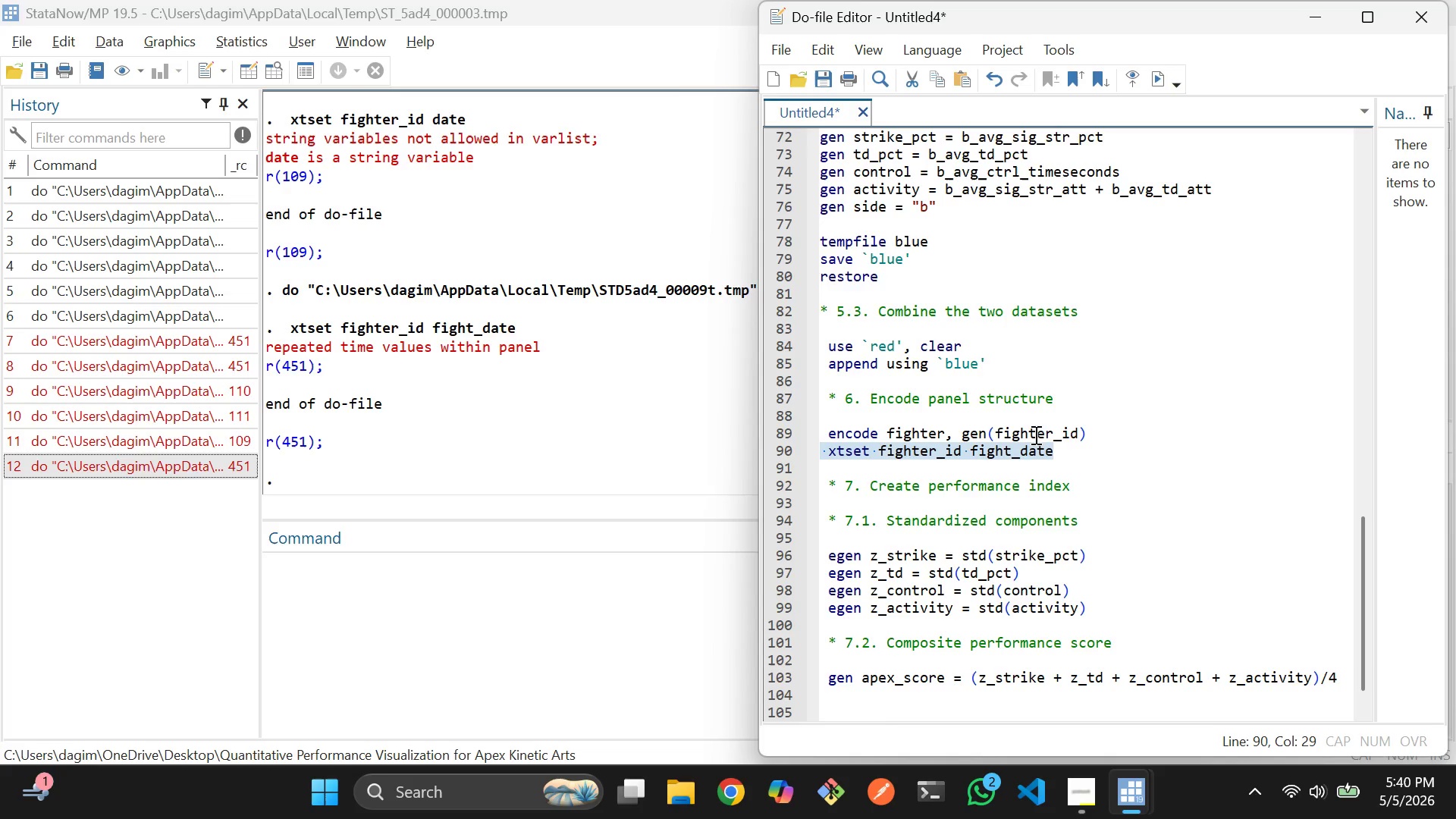 
wait(65.27)
 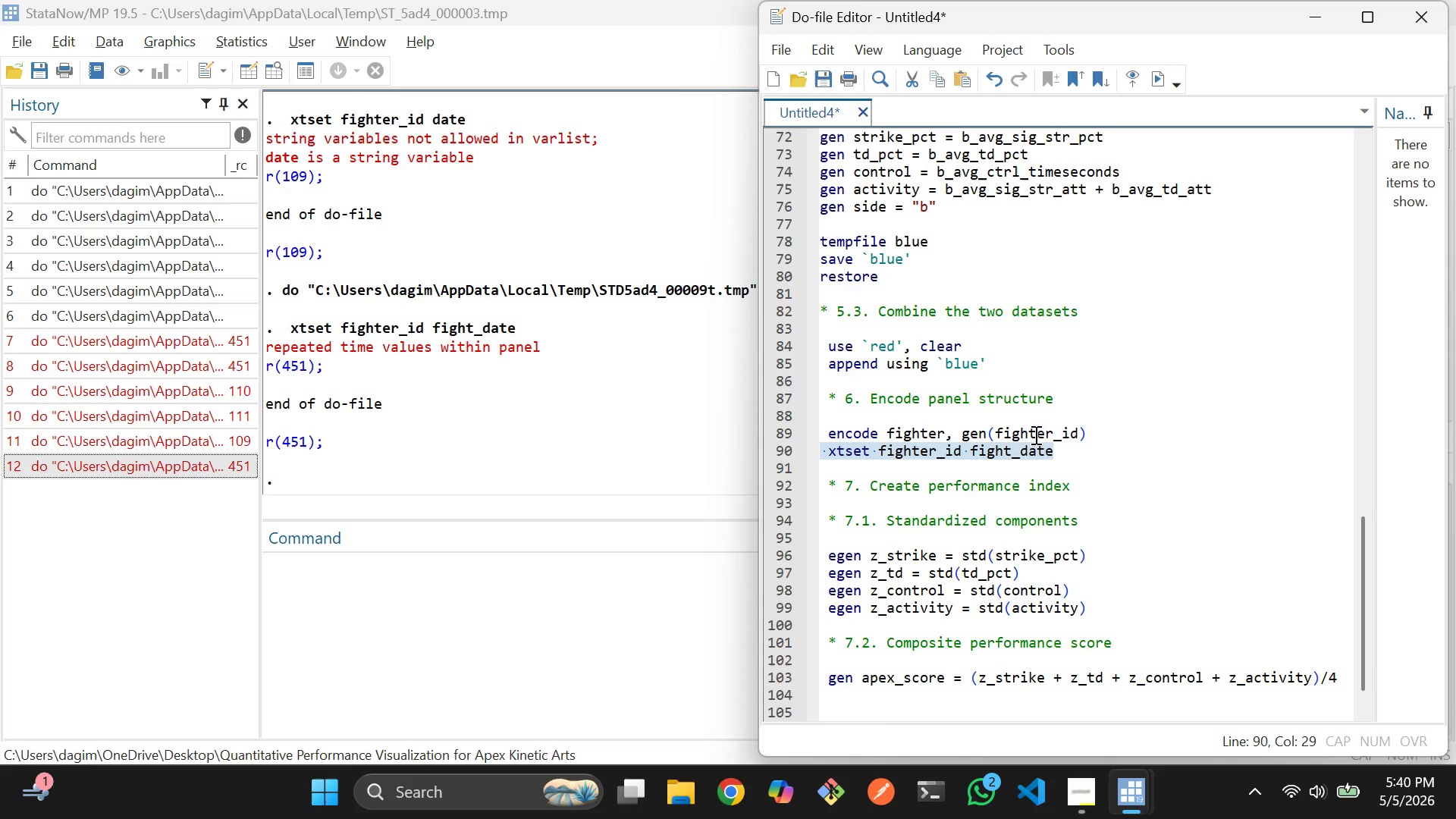 
left_click([1043, 415])
 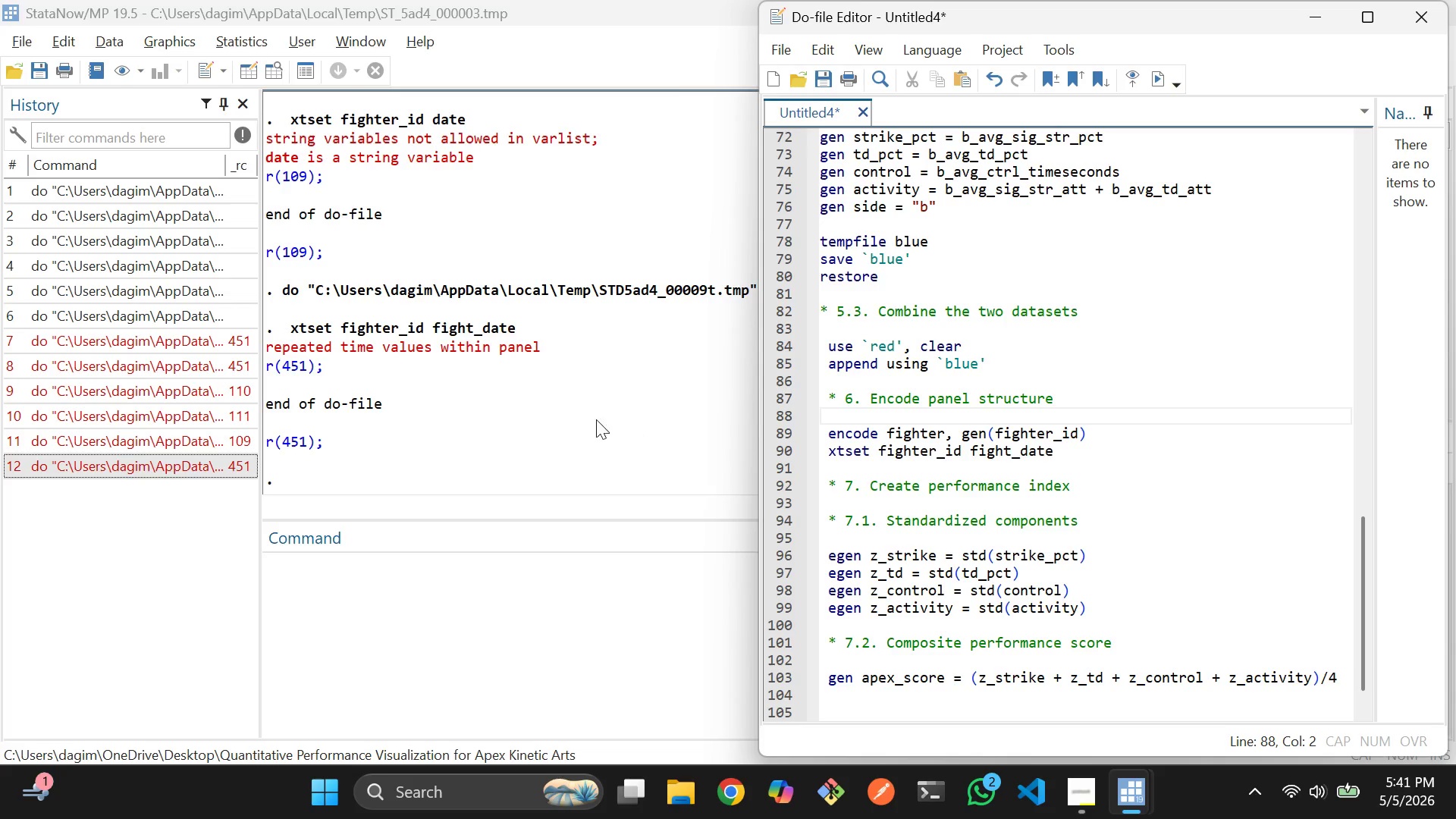 
wait(5.53)
 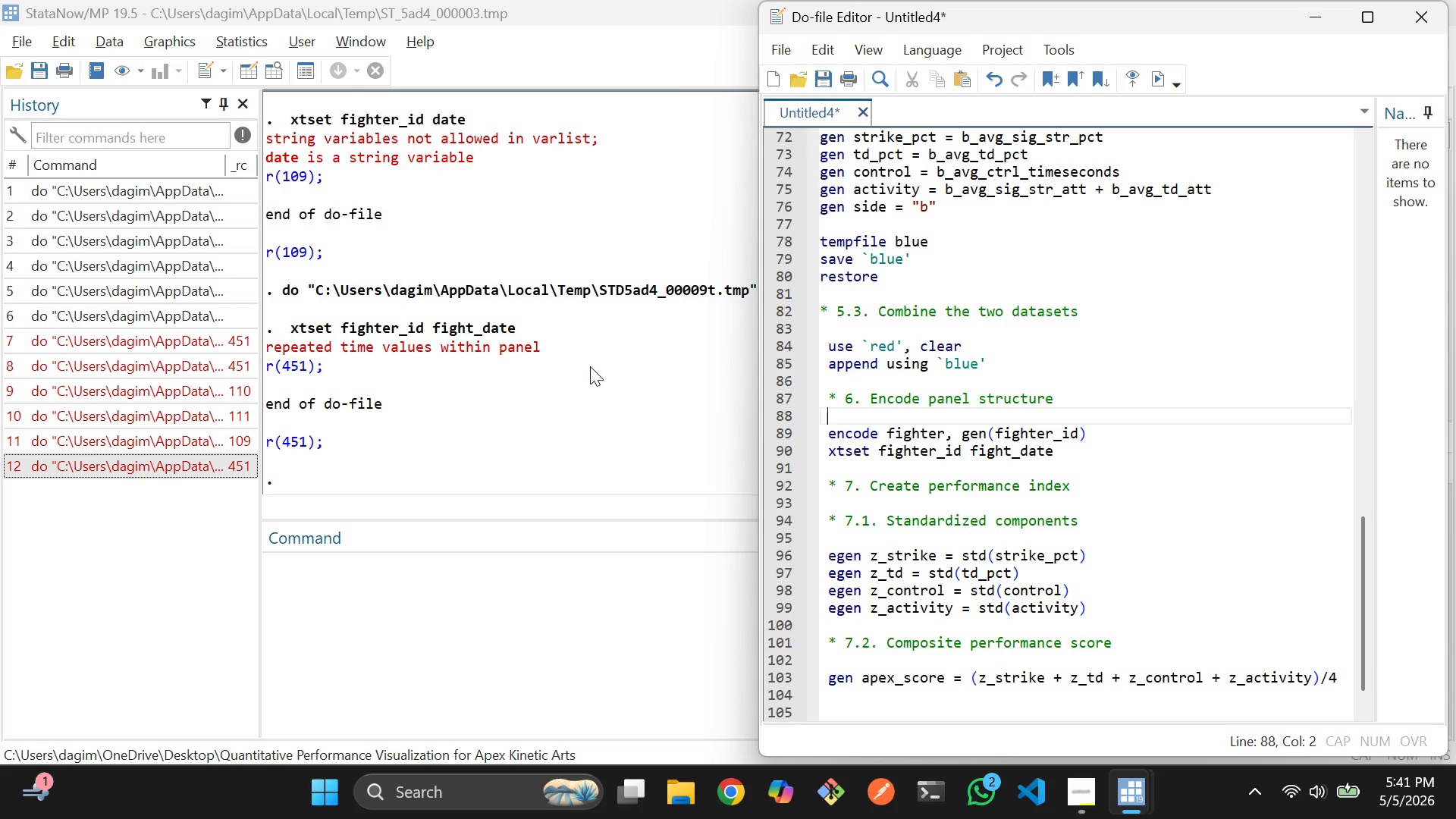 
left_click([274, 65])
 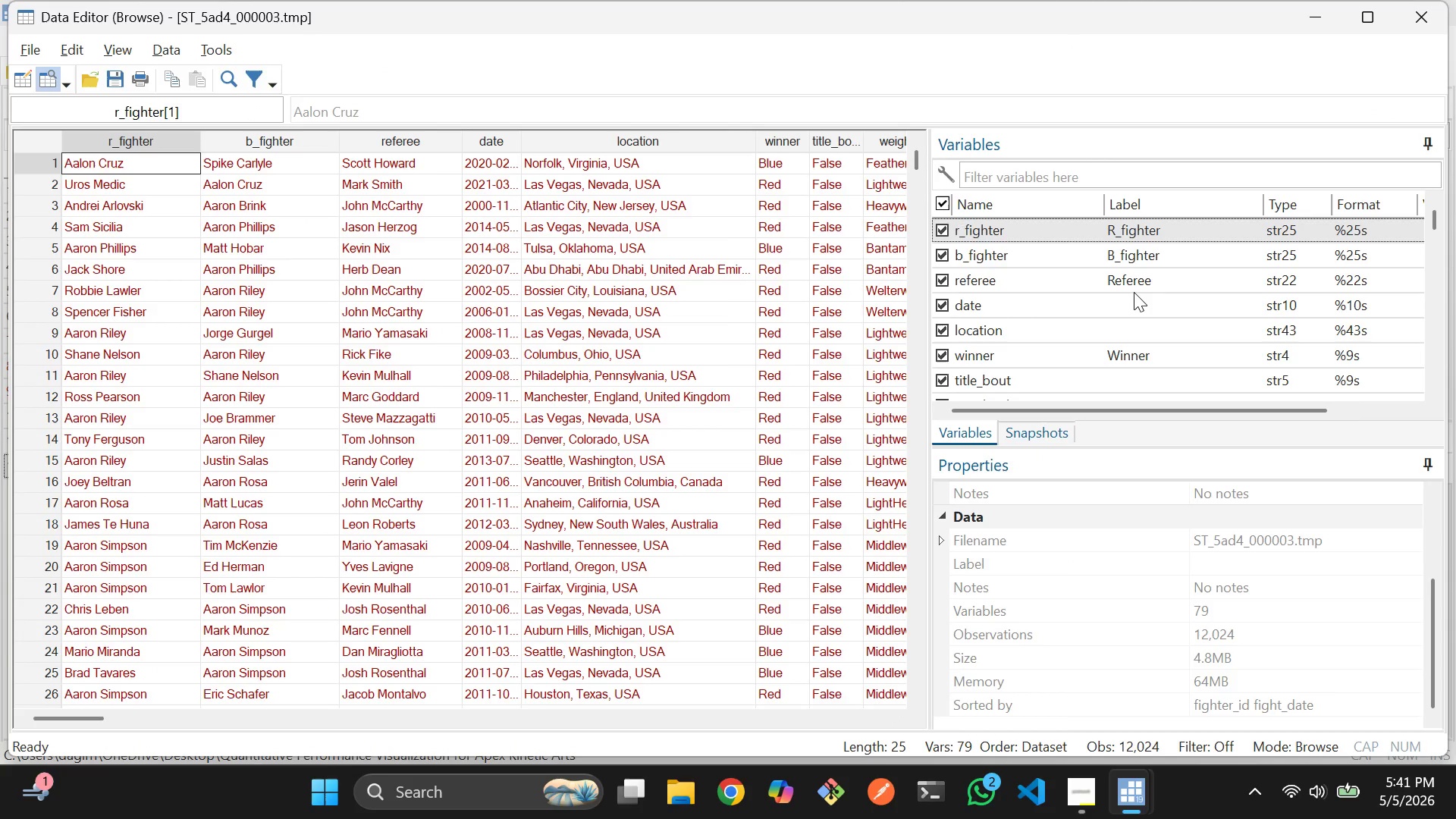 
scroll: coordinate [1128, 293], scroll_direction: down, amount: 1.0
 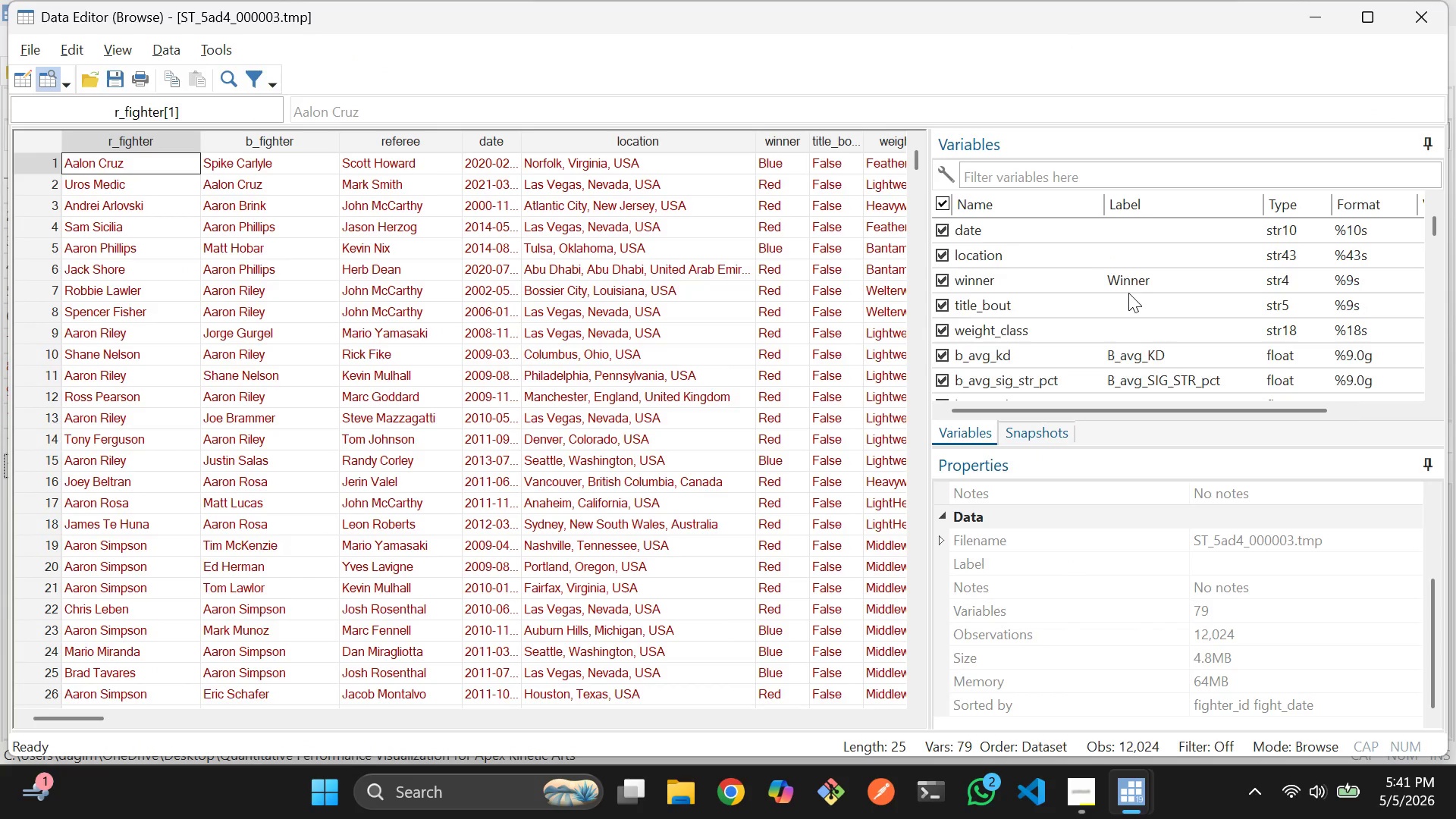 
scroll: coordinate [1128, 293], scroll_direction: up, amount: 5.0
 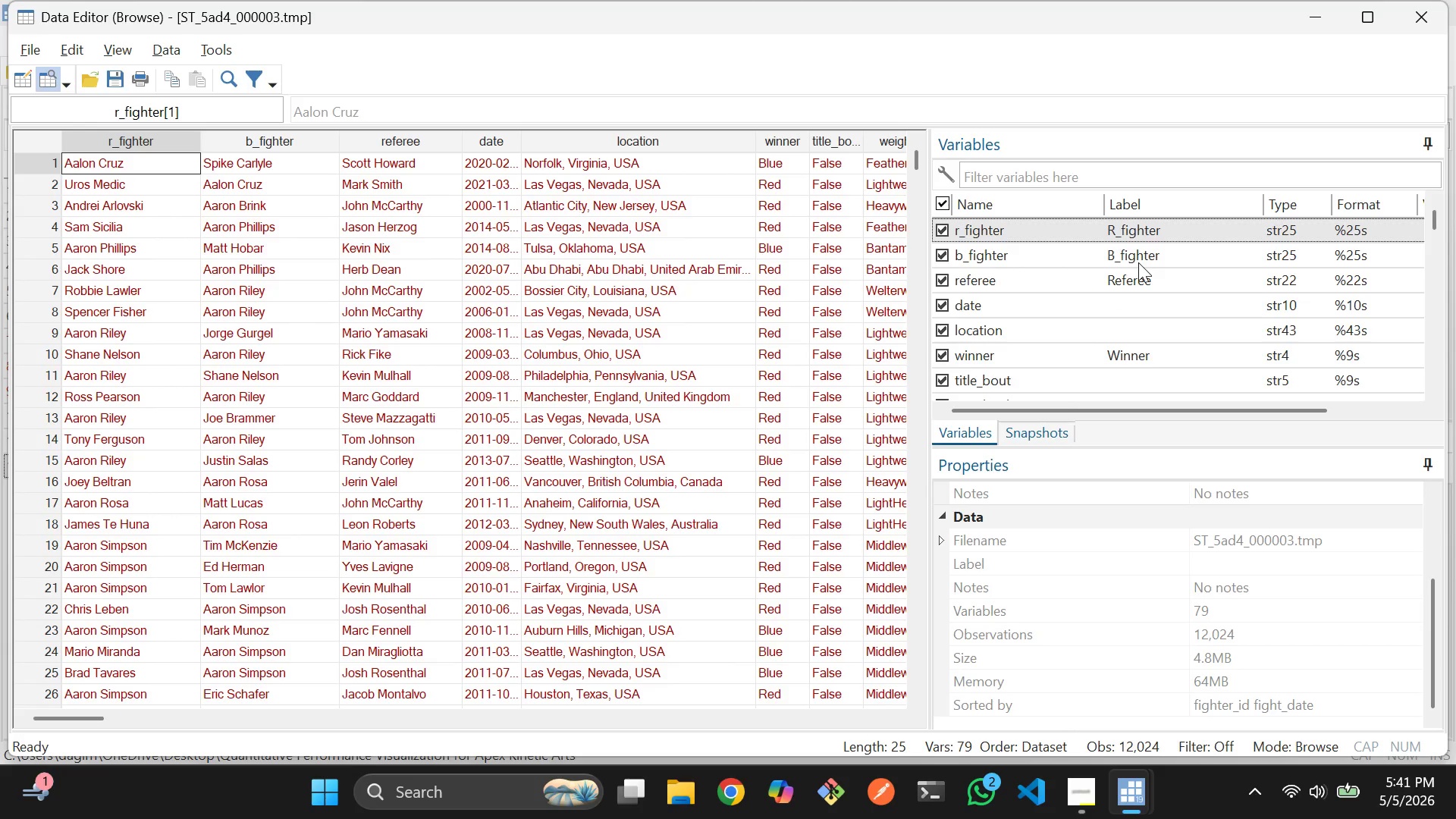 
scroll: coordinate [1138, 262], scroll_direction: none, amount: 0.0
 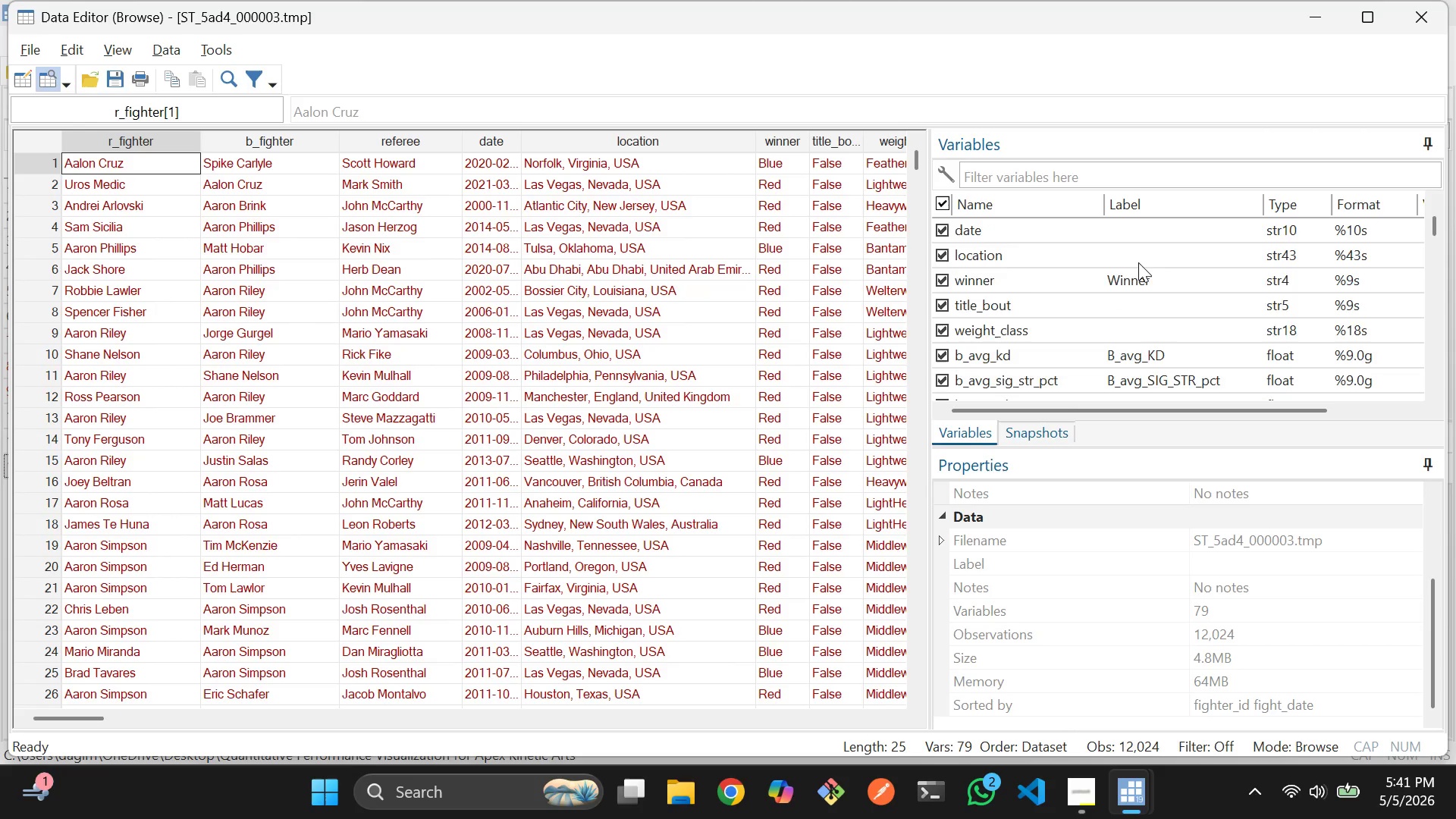 
scroll: coordinate [1138, 262], scroll_direction: down, amount: 24.0
 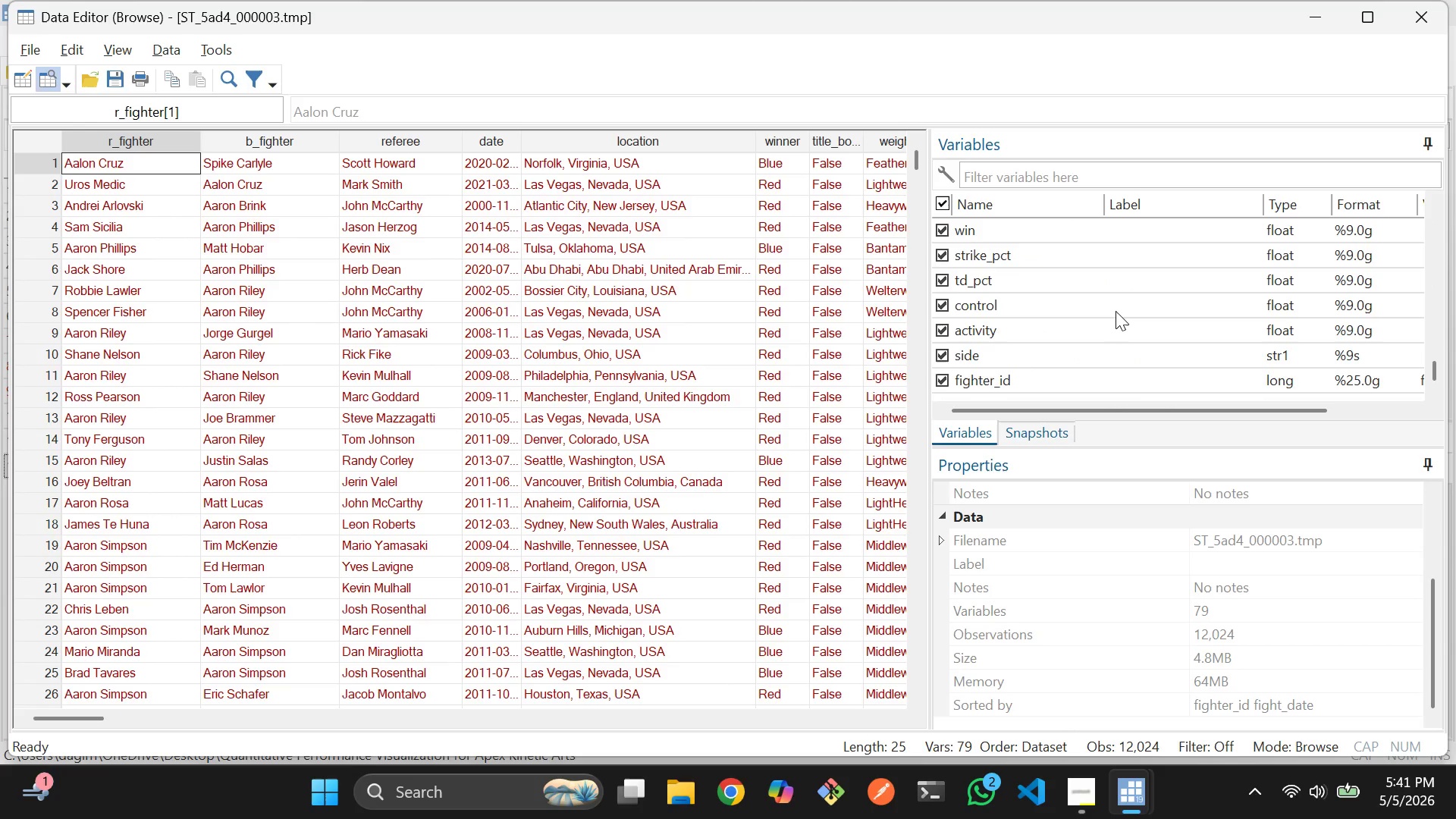 
scroll: coordinate [1116, 311], scroll_direction: up, amount: 10.0
 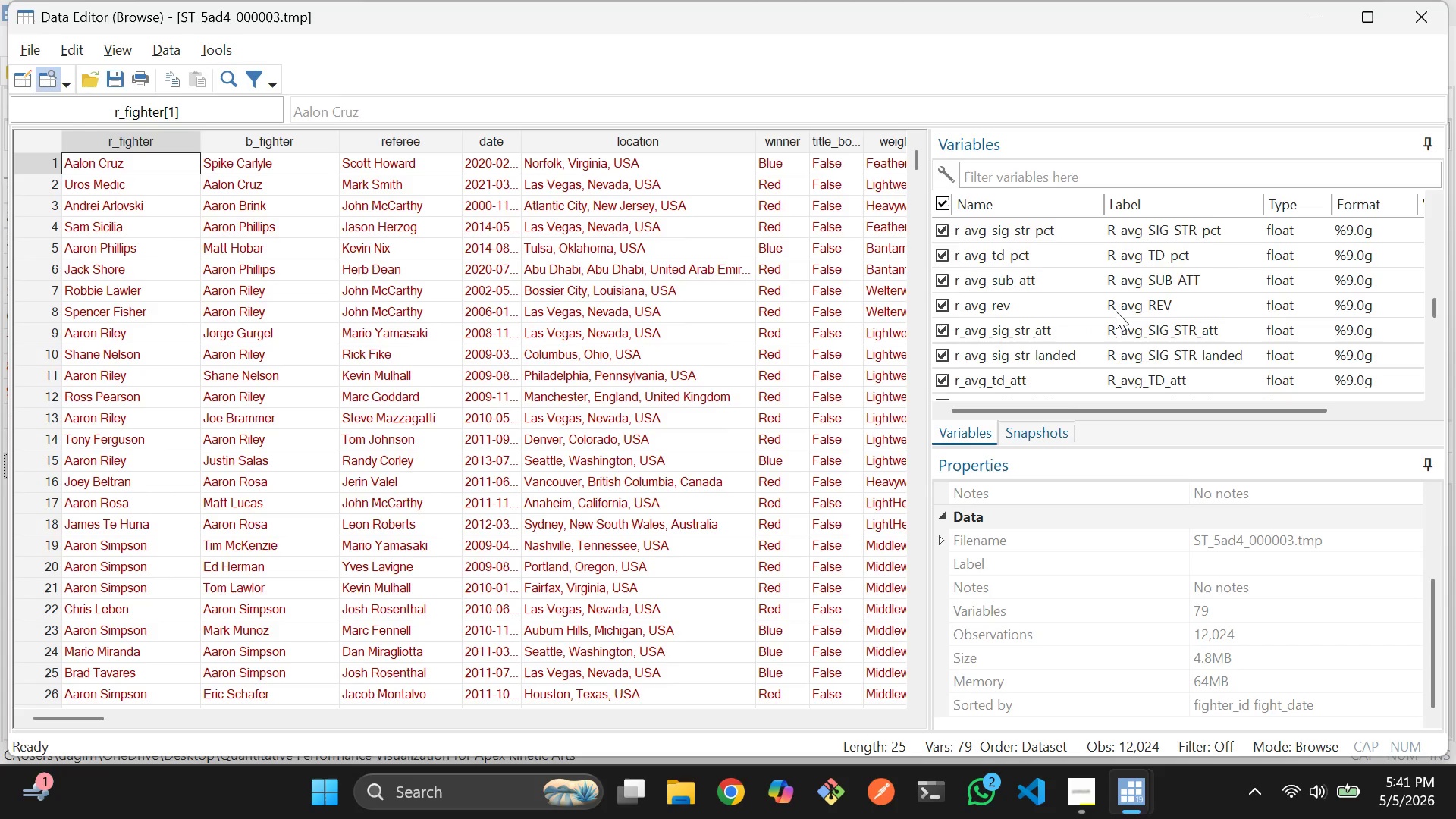 
scroll: coordinate [1116, 311], scroll_direction: down, amount: 12.0
 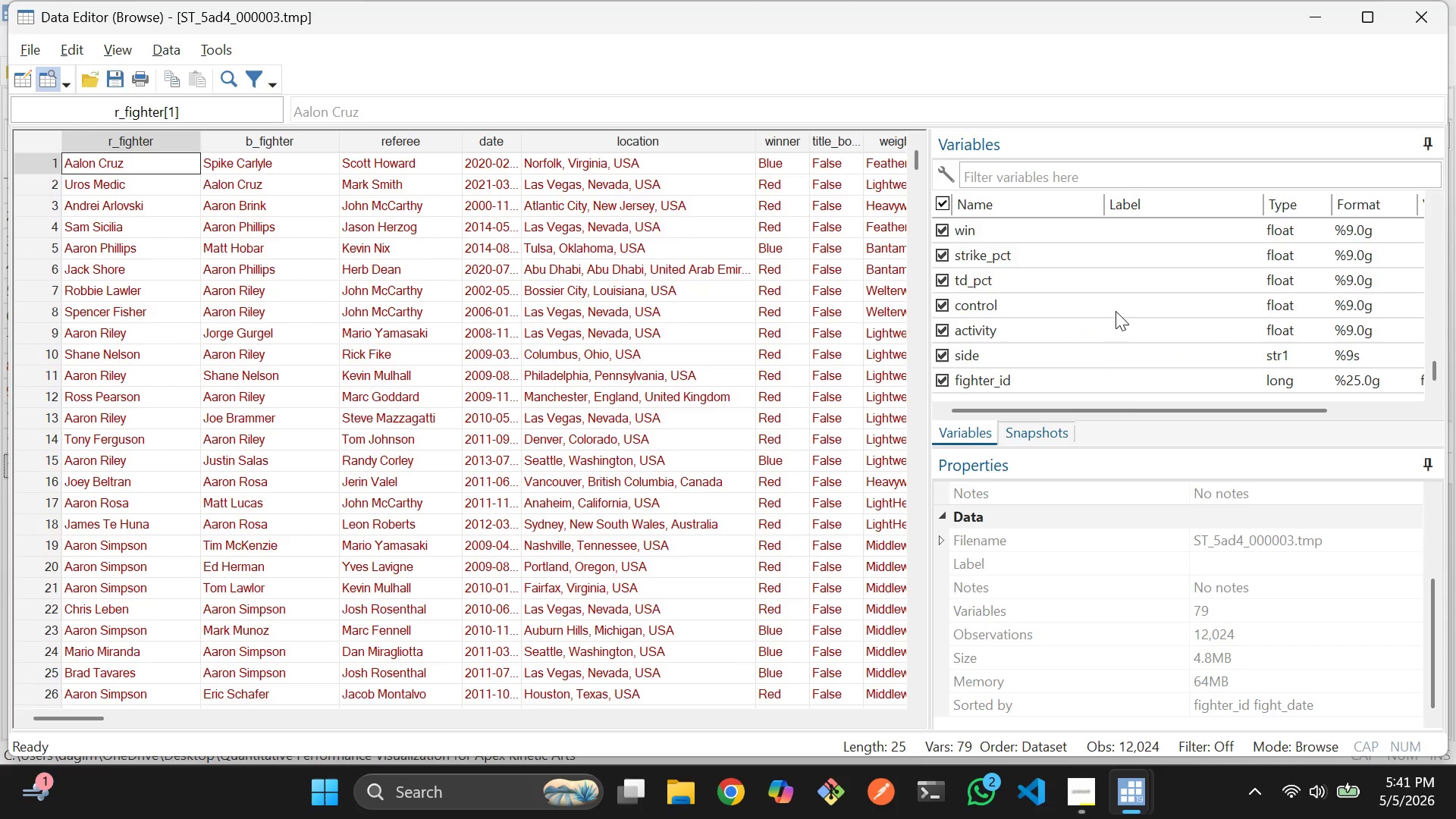 
scroll: coordinate [1087, 270], scroll_direction: up, amount: 4.0
 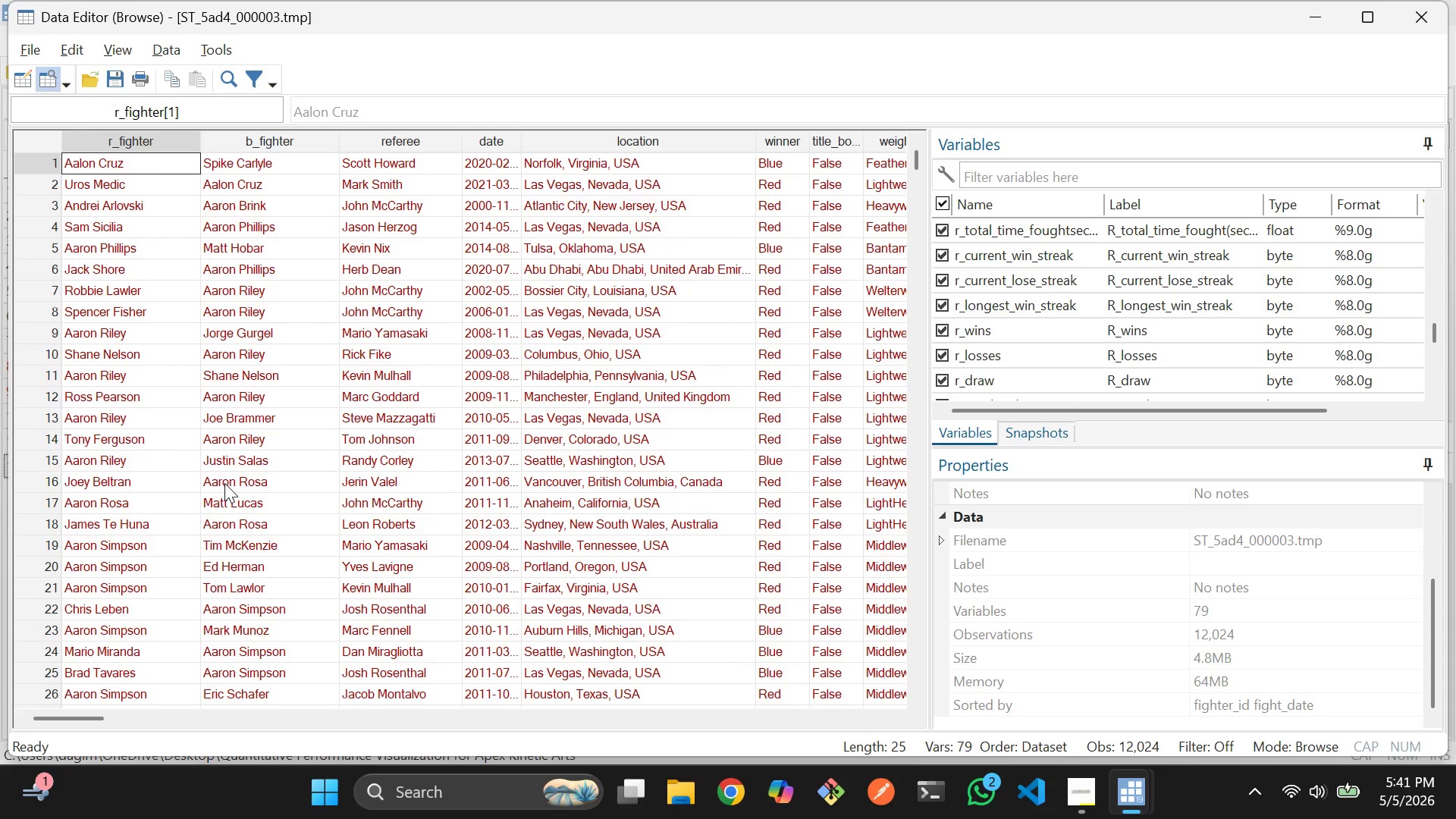 
wait(22.14)
 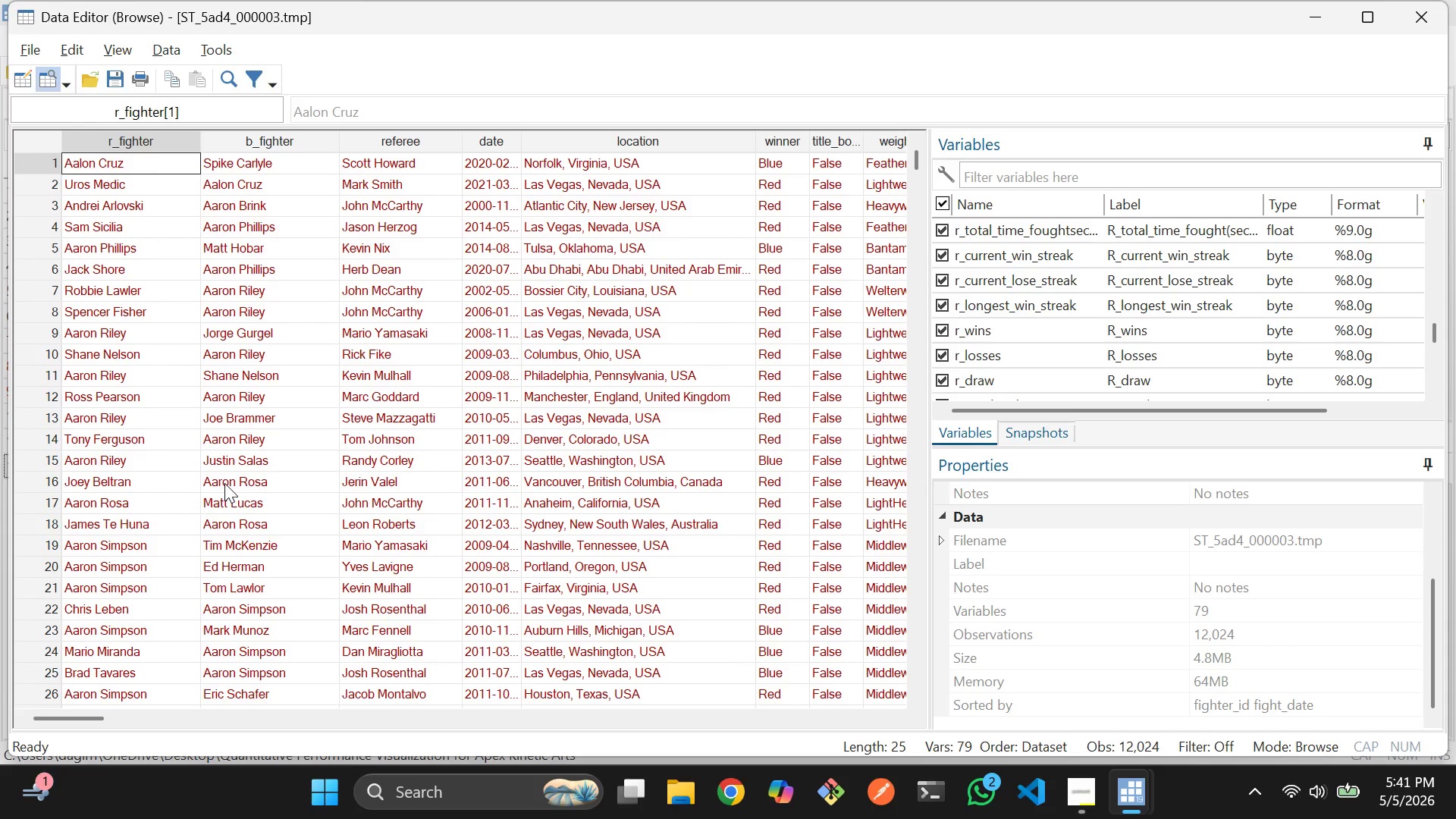 
scroll: coordinate [1030, 370], scroll_direction: up, amount: 3.0
 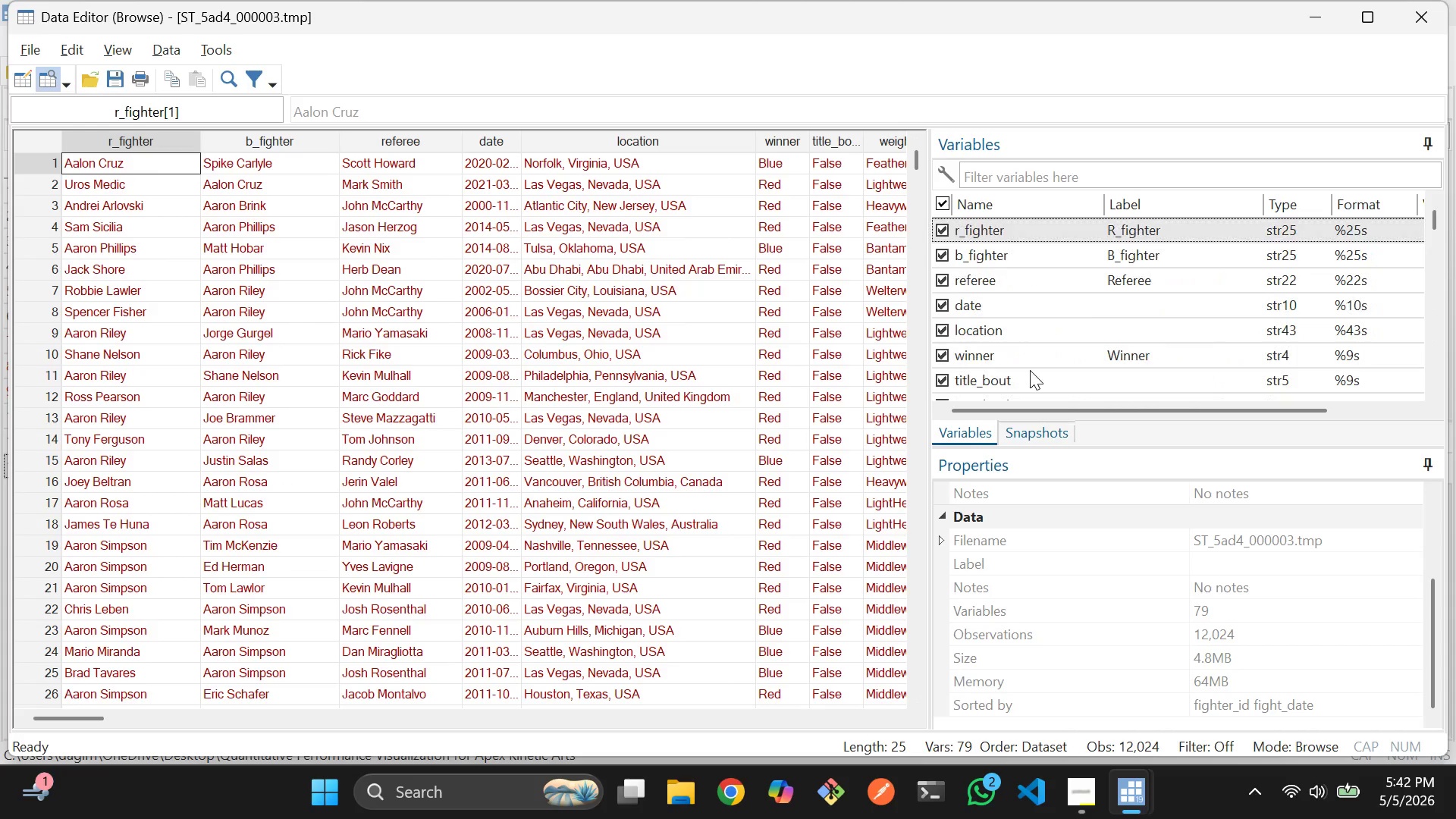 
scroll: coordinate [1025, 321], scroll_direction: down, amount: 11.0
 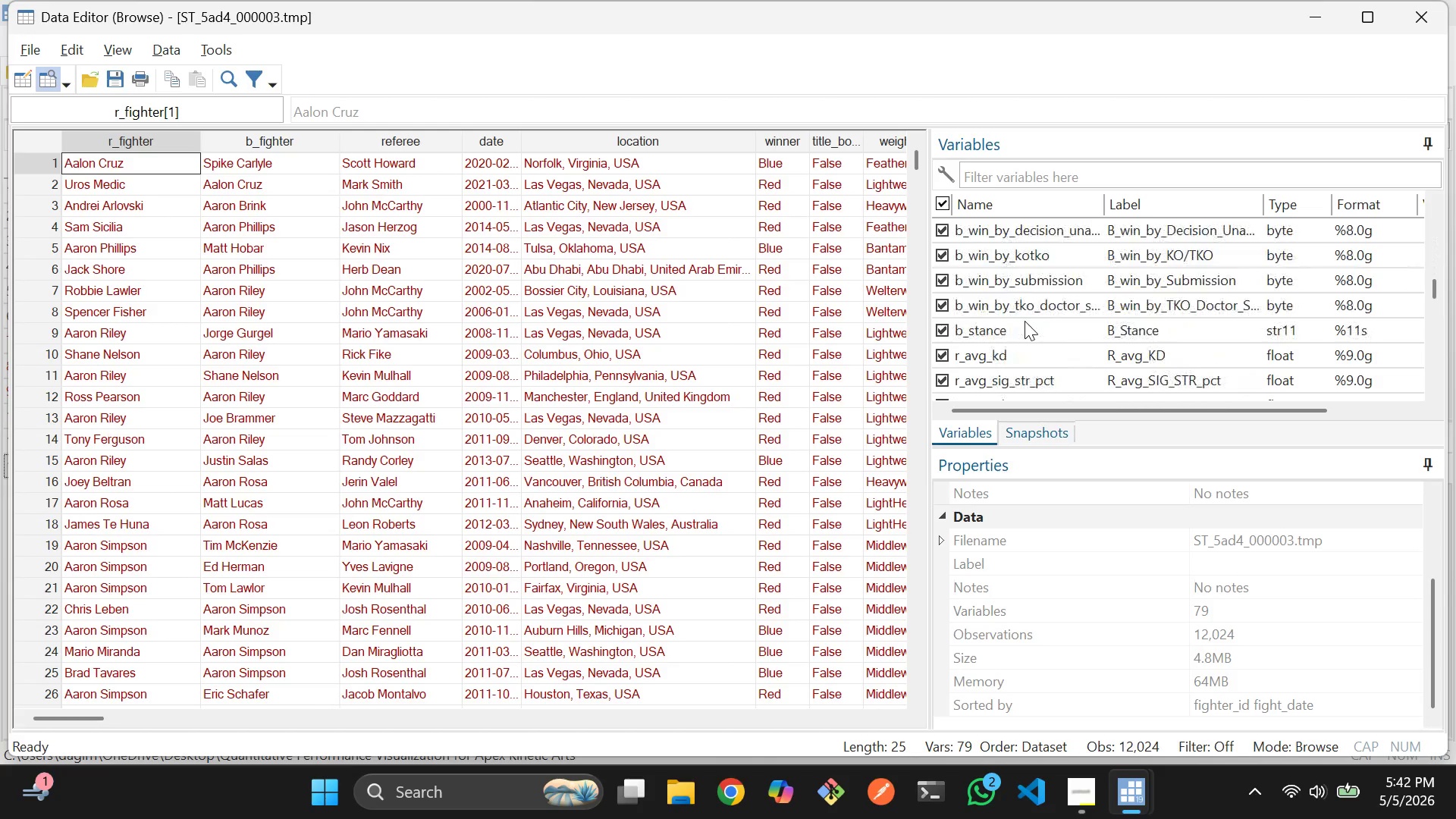 
scroll: coordinate [1025, 321], scroll_direction: up, amount: 6.0
 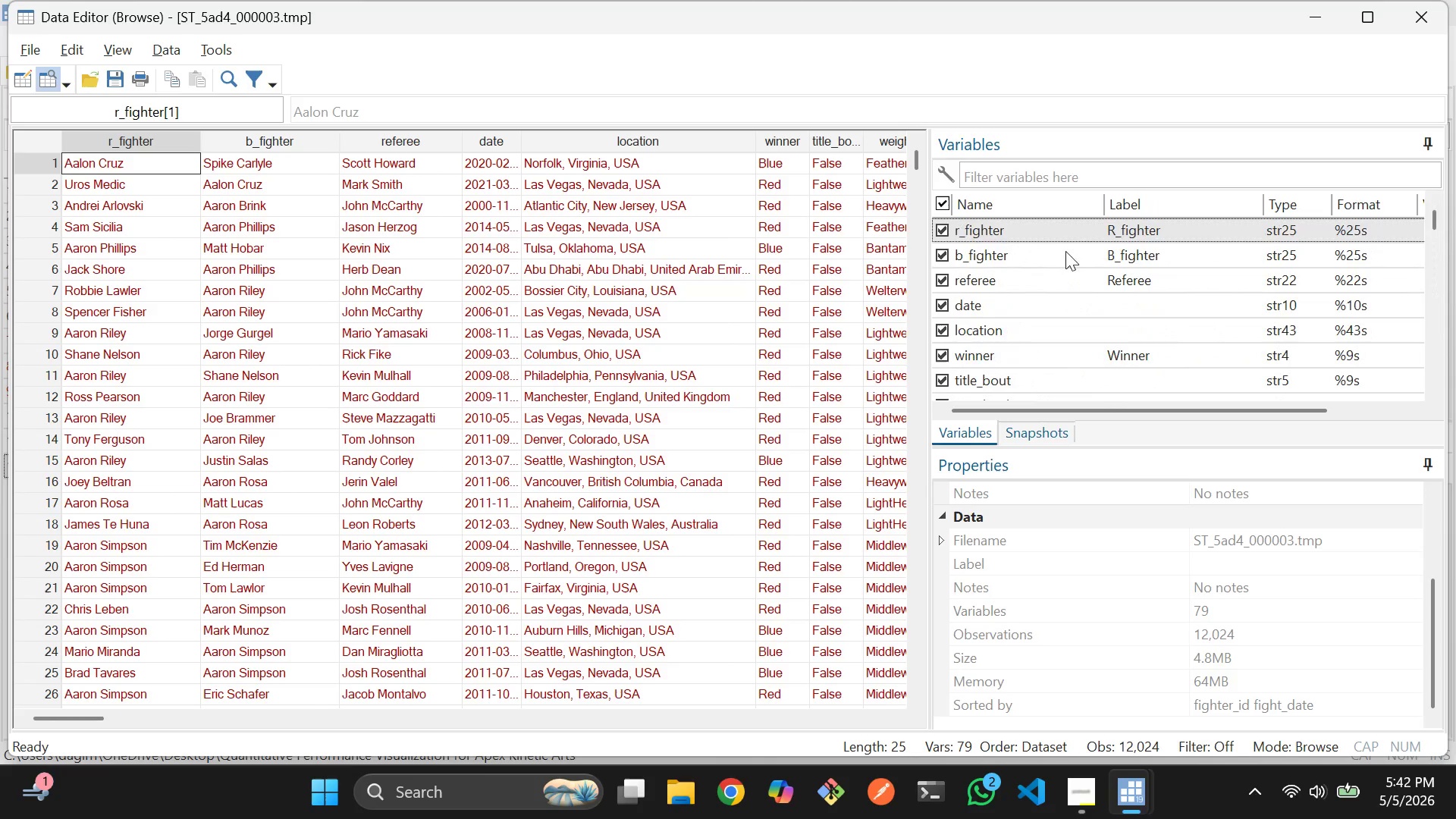 
scroll: coordinate [1064, 268], scroll_direction: down, amount: 18.0
 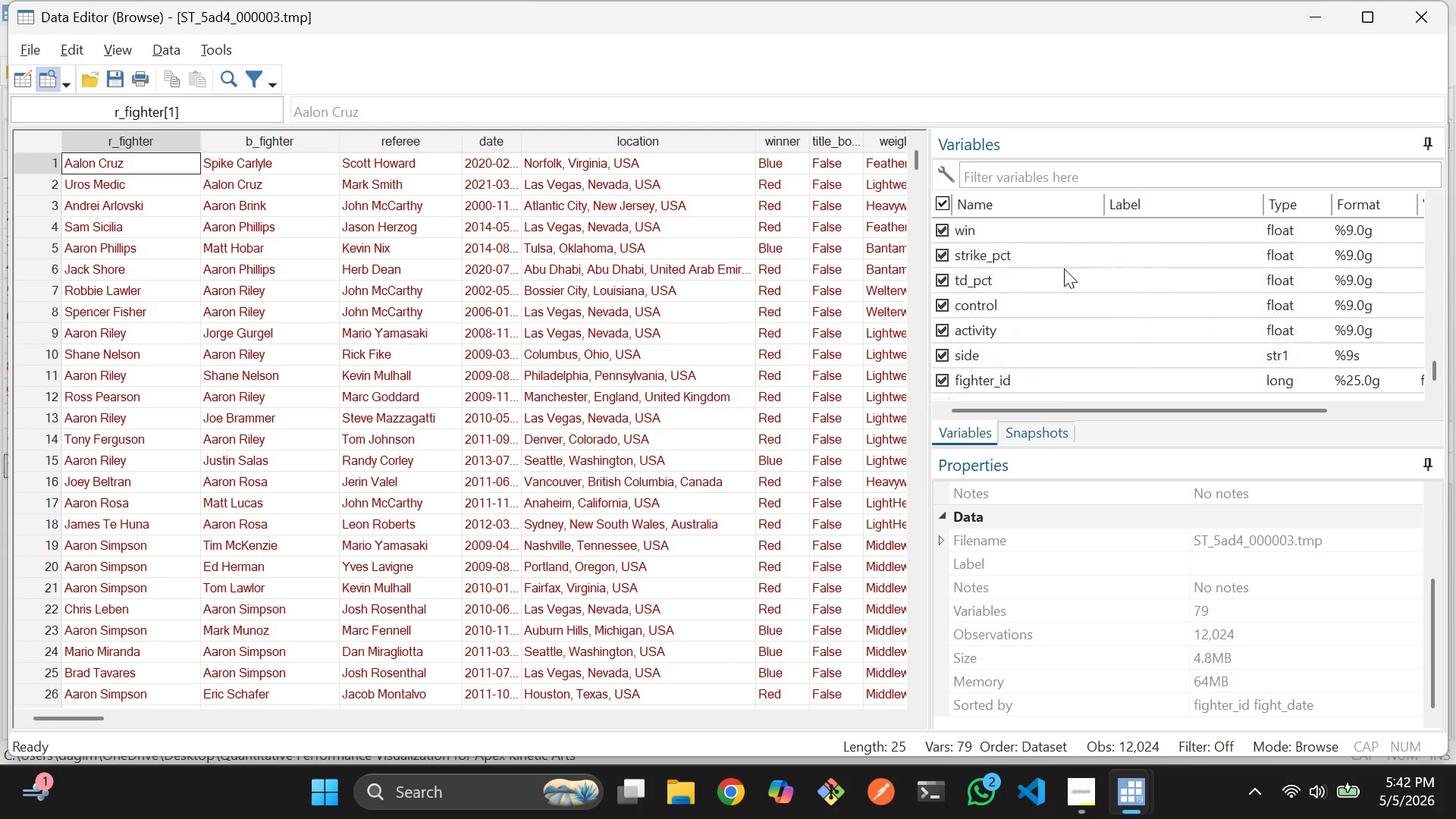 
scroll: coordinate [1026, 272], scroll_direction: up, amount: 18.0
 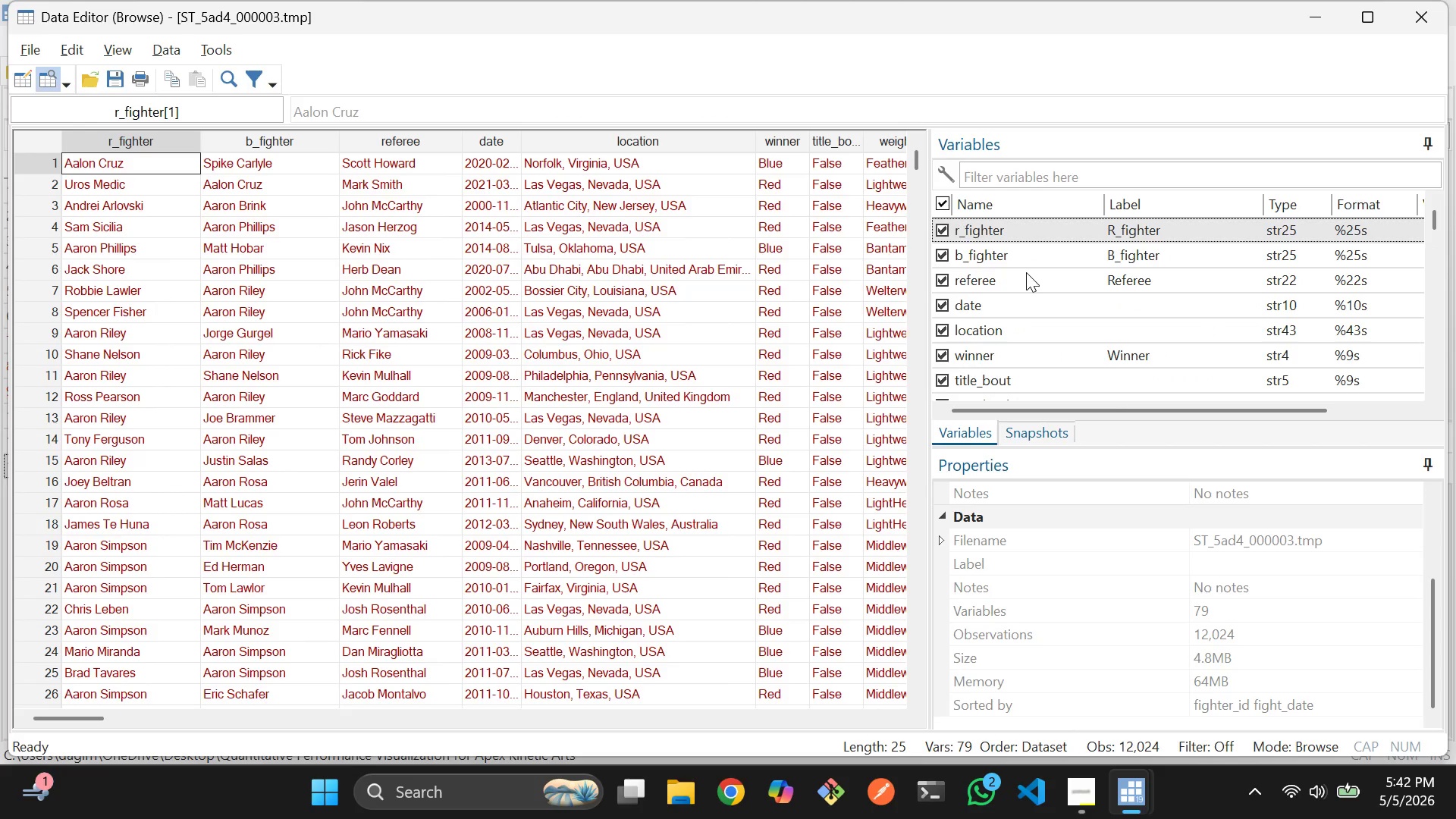 
scroll: coordinate [1025, 272], scroll_direction: down, amount: 4.0
 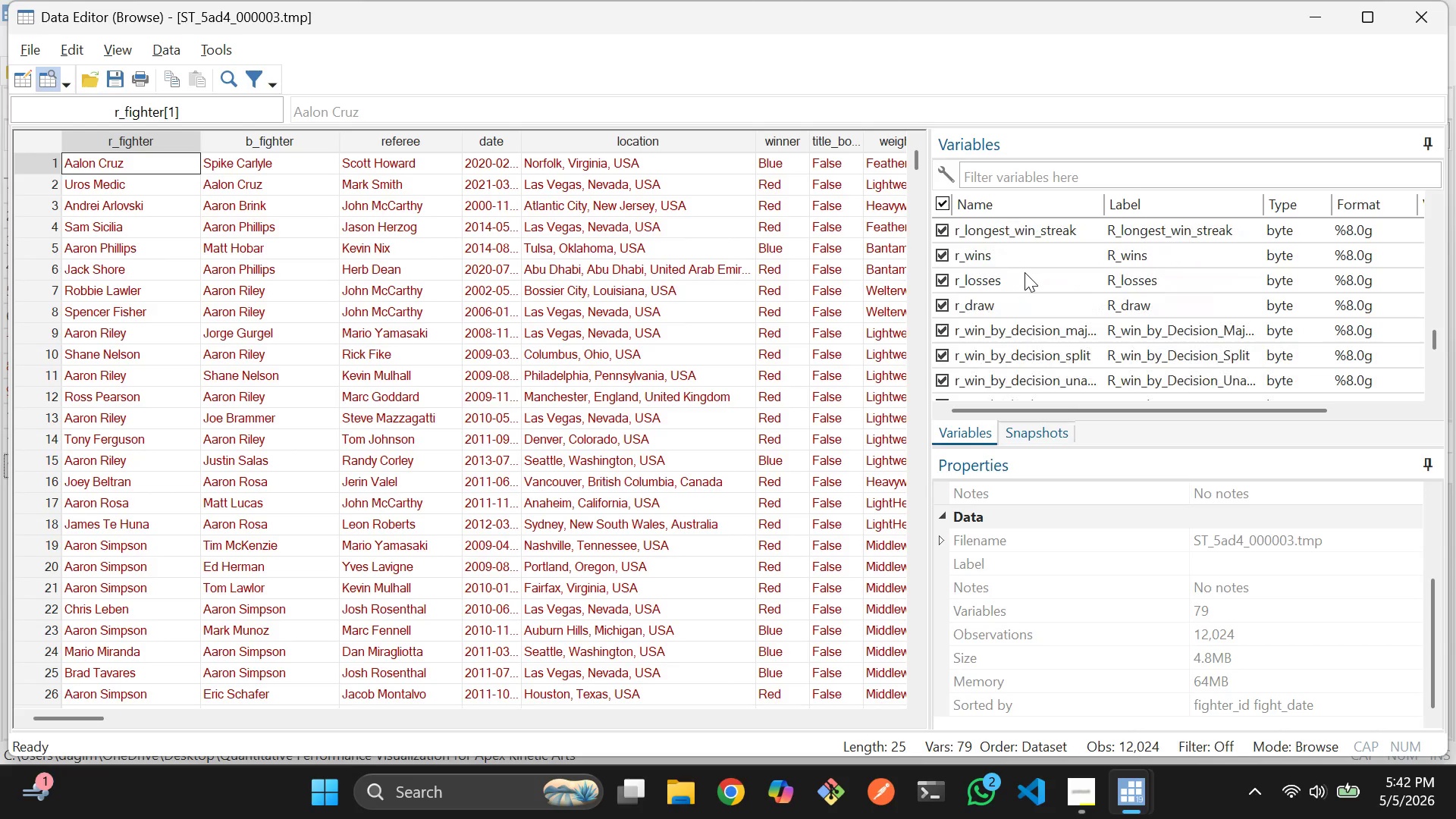 
scroll: coordinate [703, 305], scroll_direction: up, amount: 23.0
 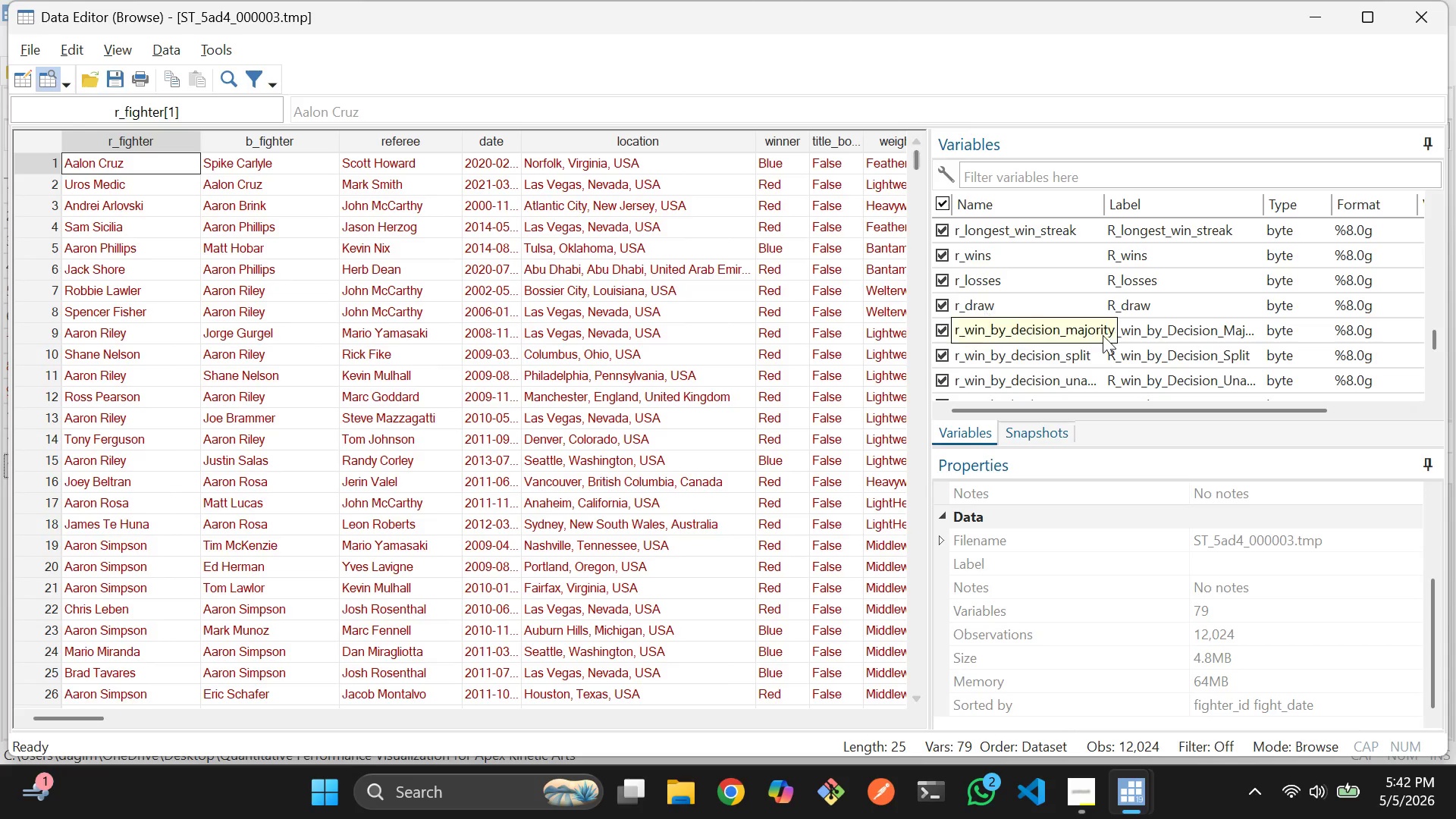 
wait(14.59)
 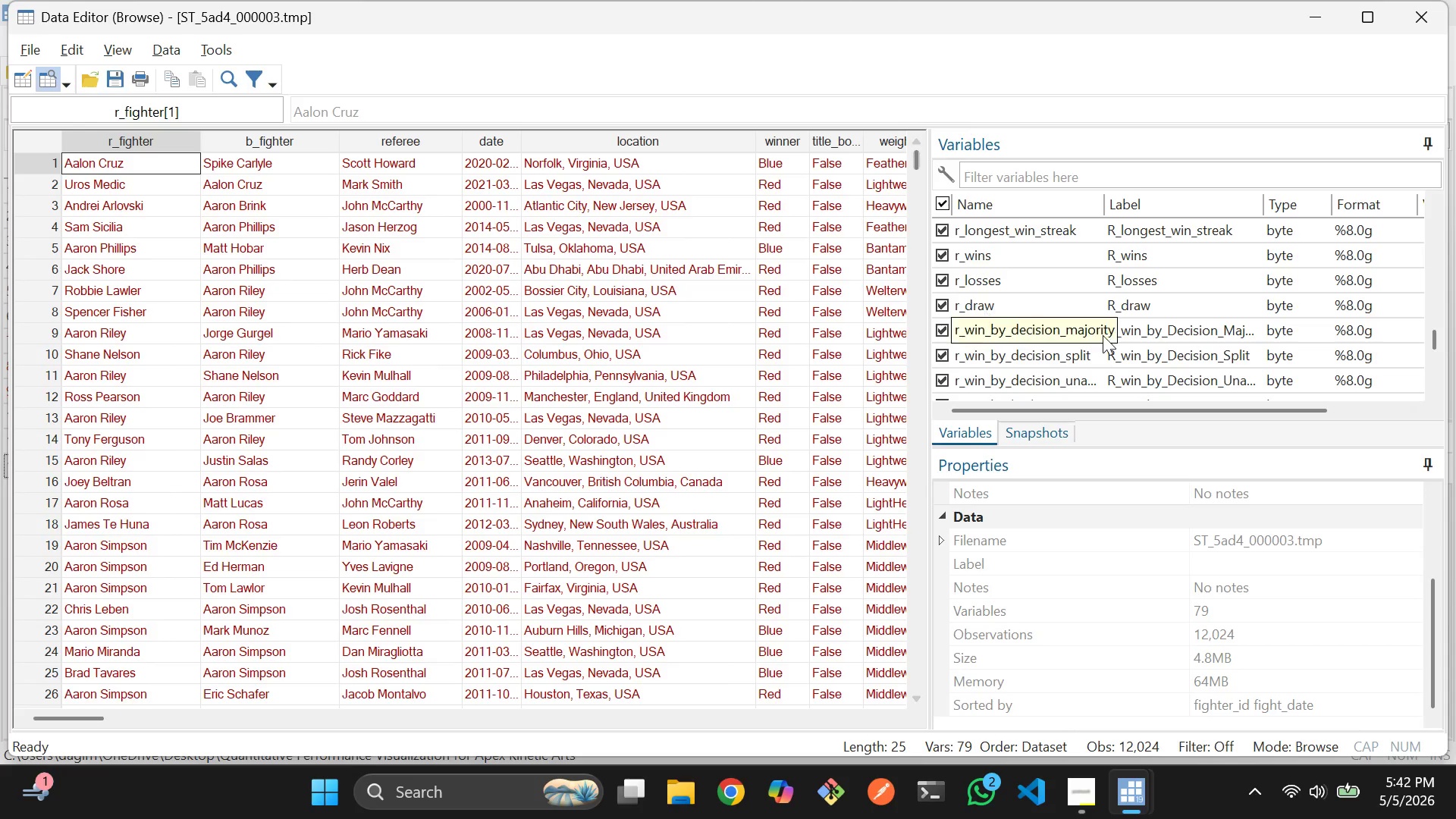 
left_click([1323, 25])
 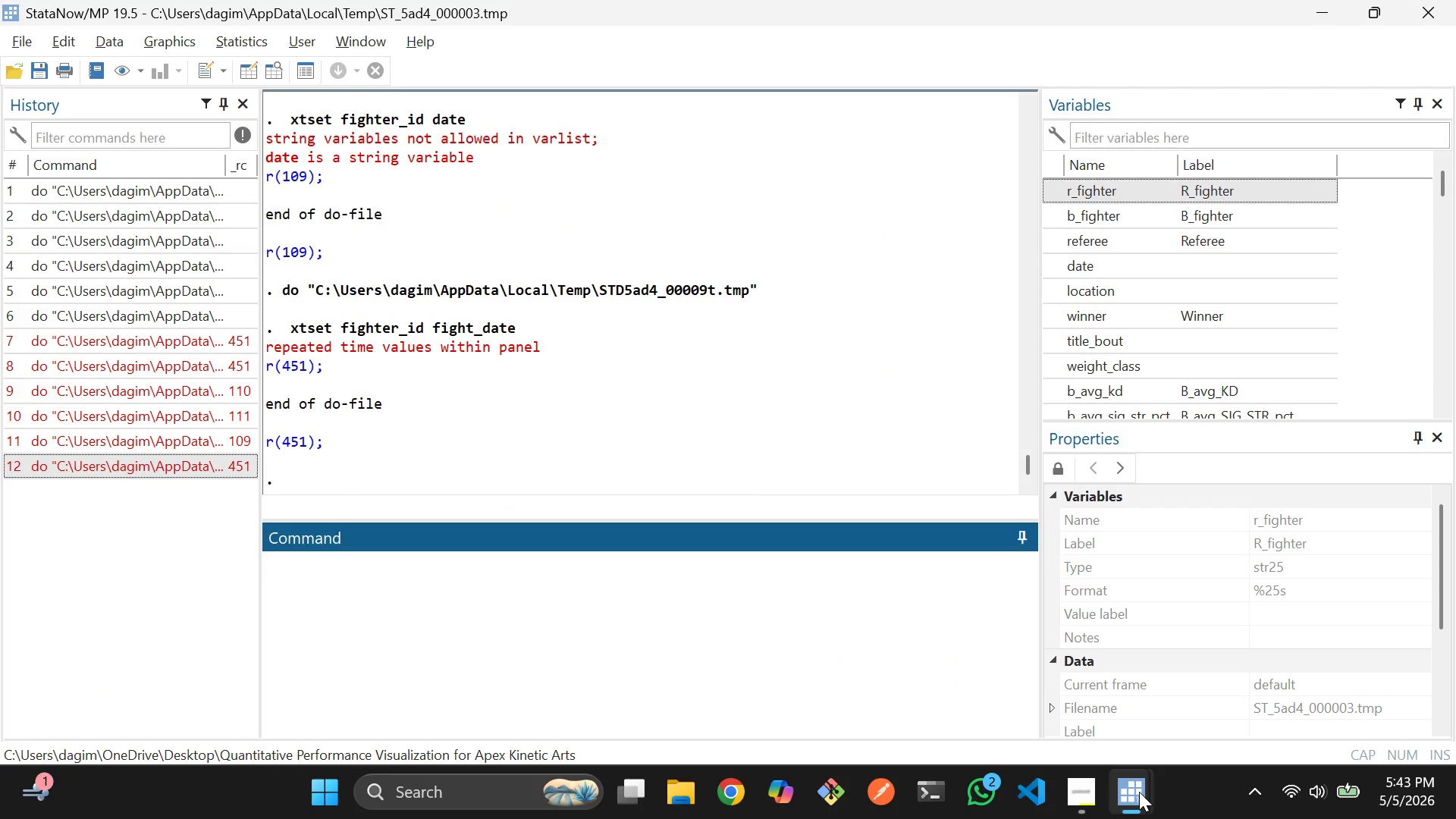 
left_click([1140, 672])
 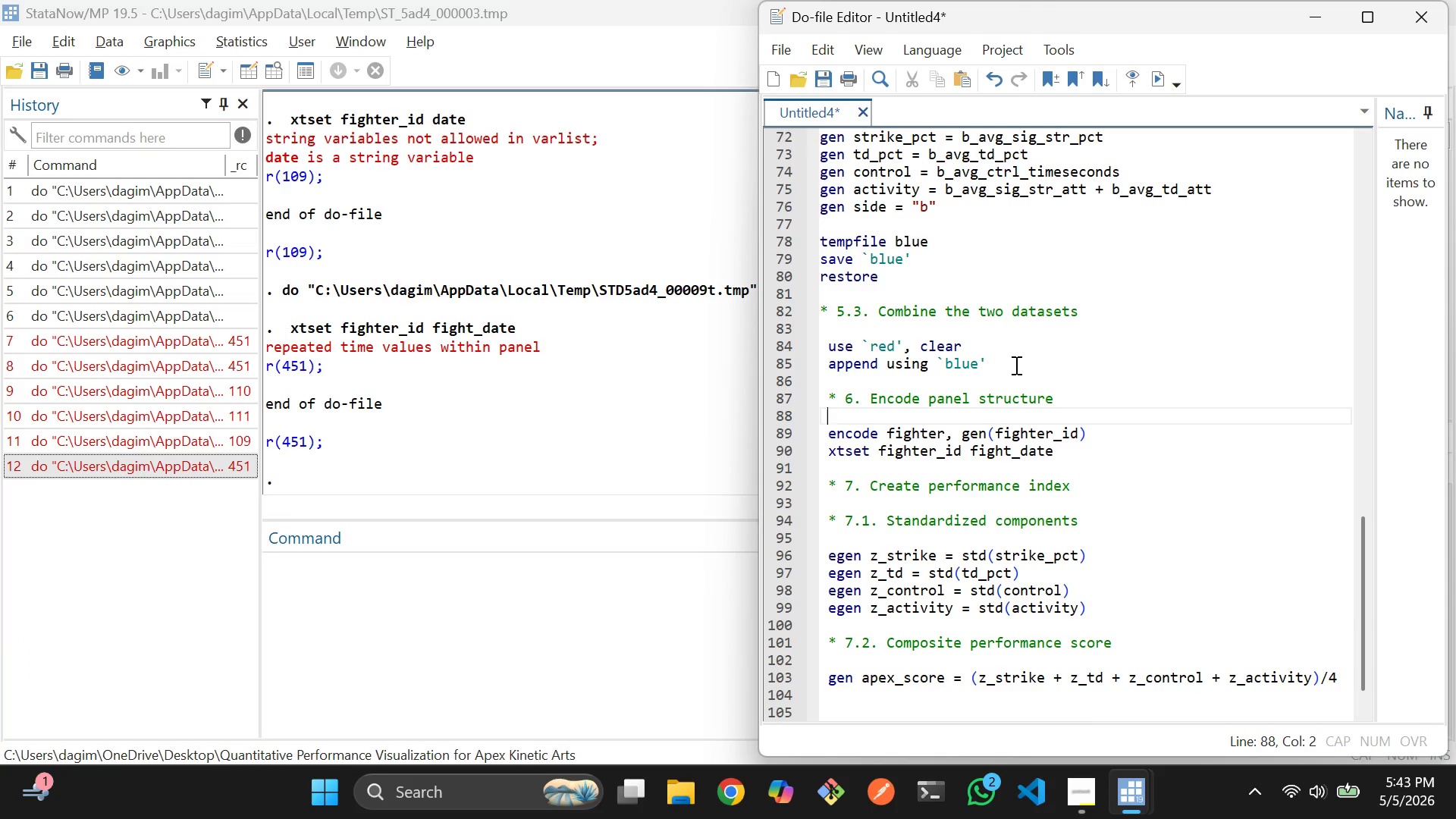 
scroll: coordinate [1017, 425], scroll_direction: down, amount: 4.0
 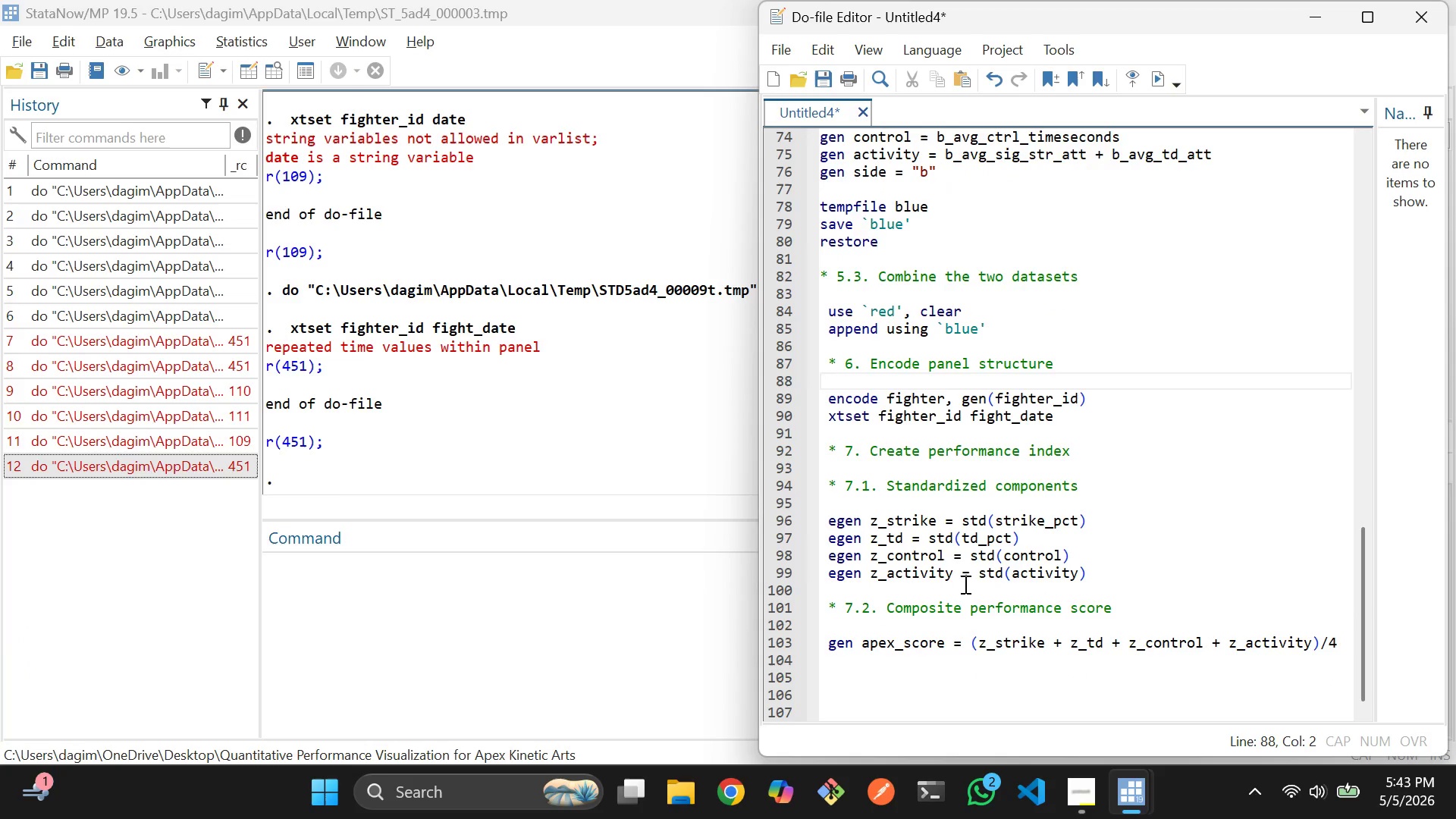 
scroll: coordinate [964, 584], scroll_direction: up, amount: 4.0
 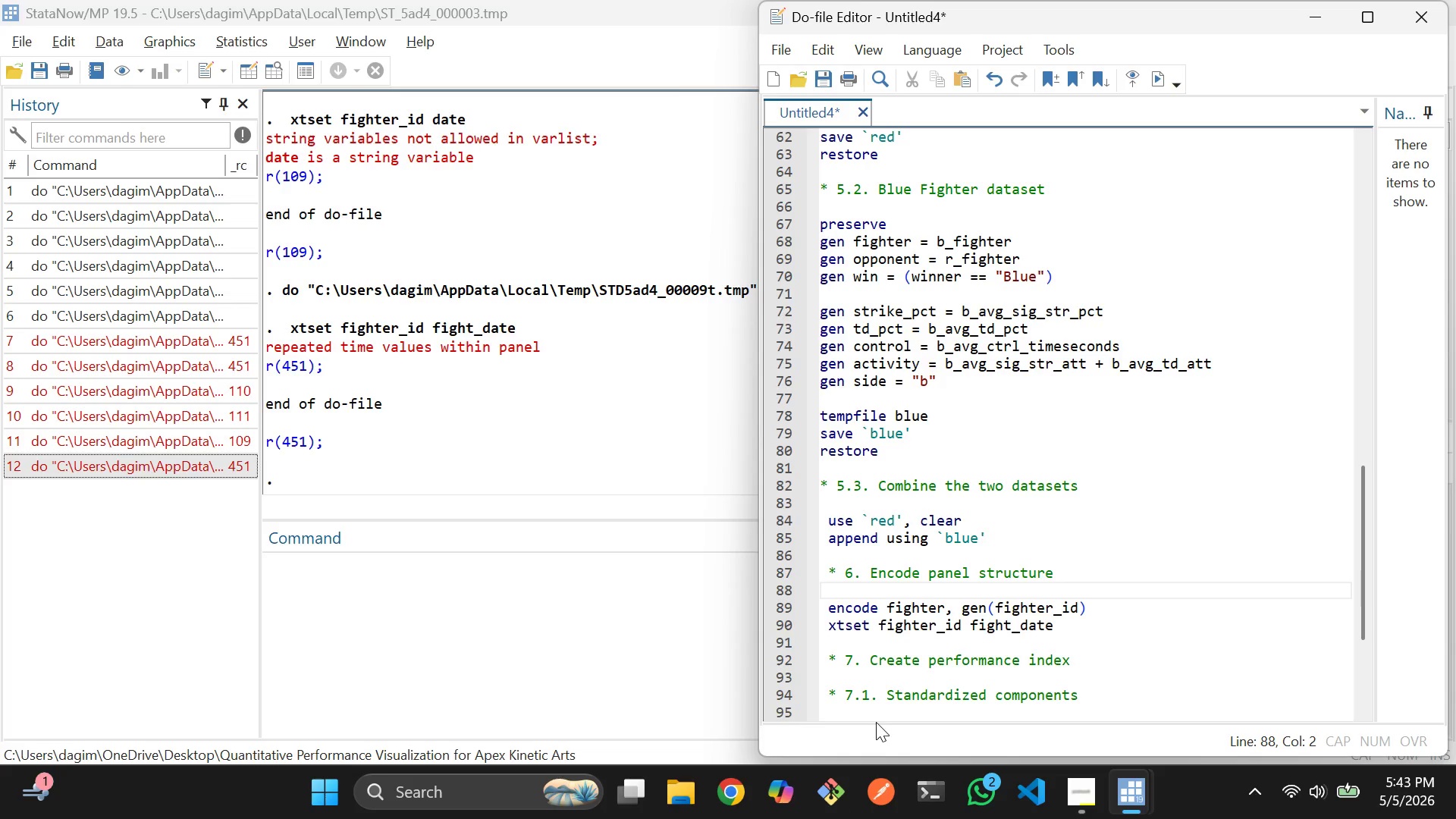 
wait(21.13)
 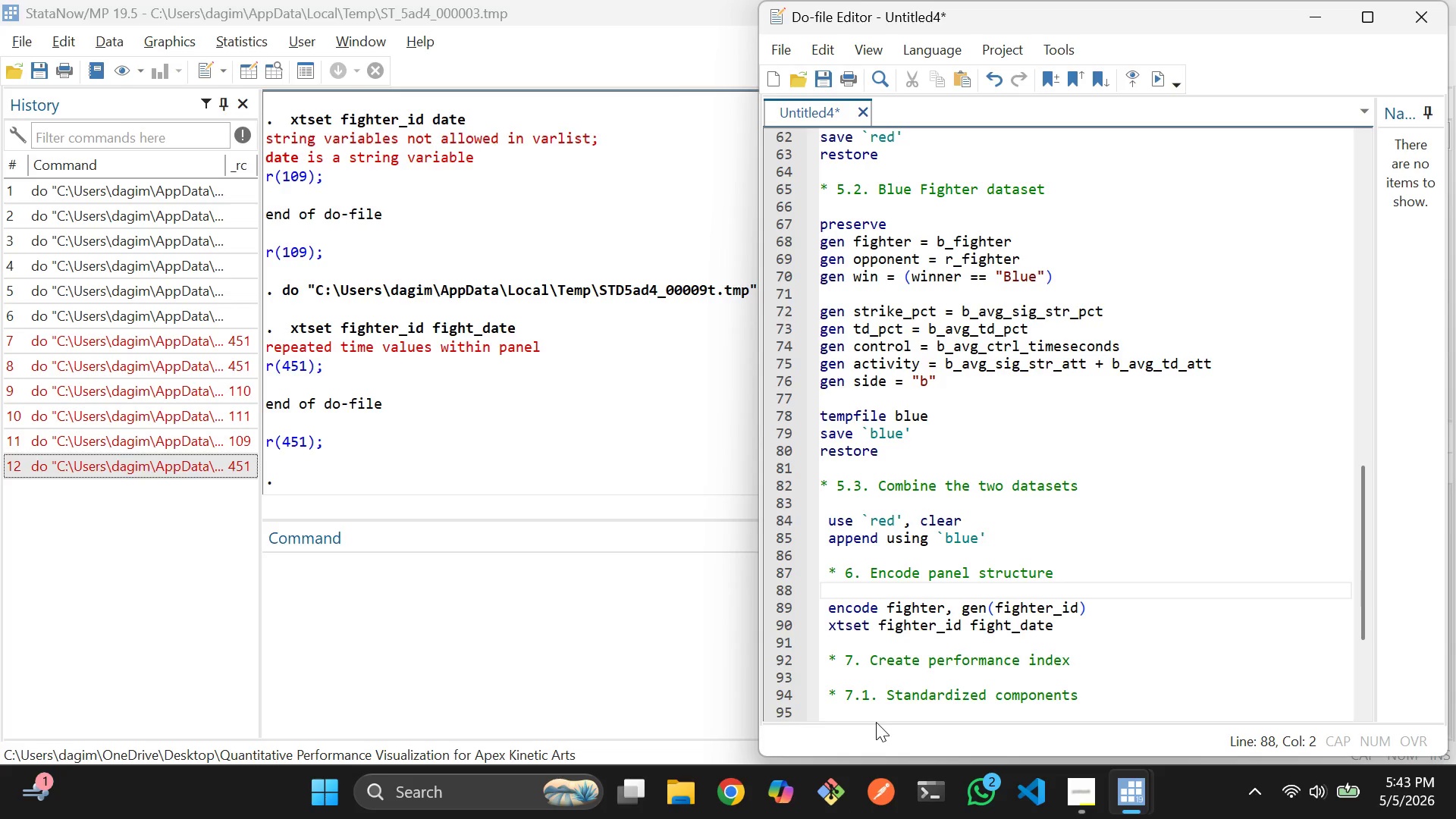 
scroll: coordinate [897, 545], scroll_direction: down, amount: 10.0
 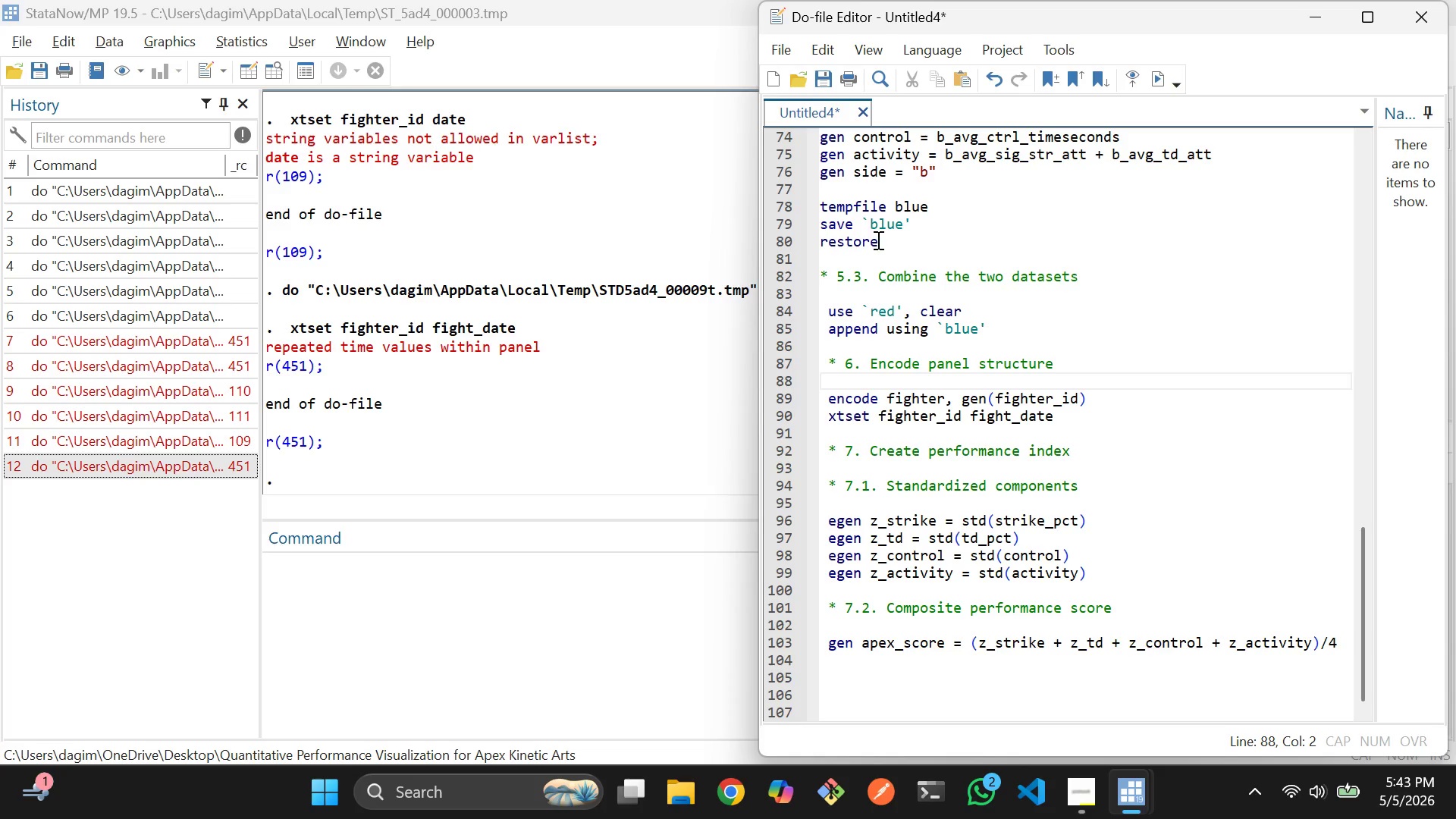 
wait(16.9)
 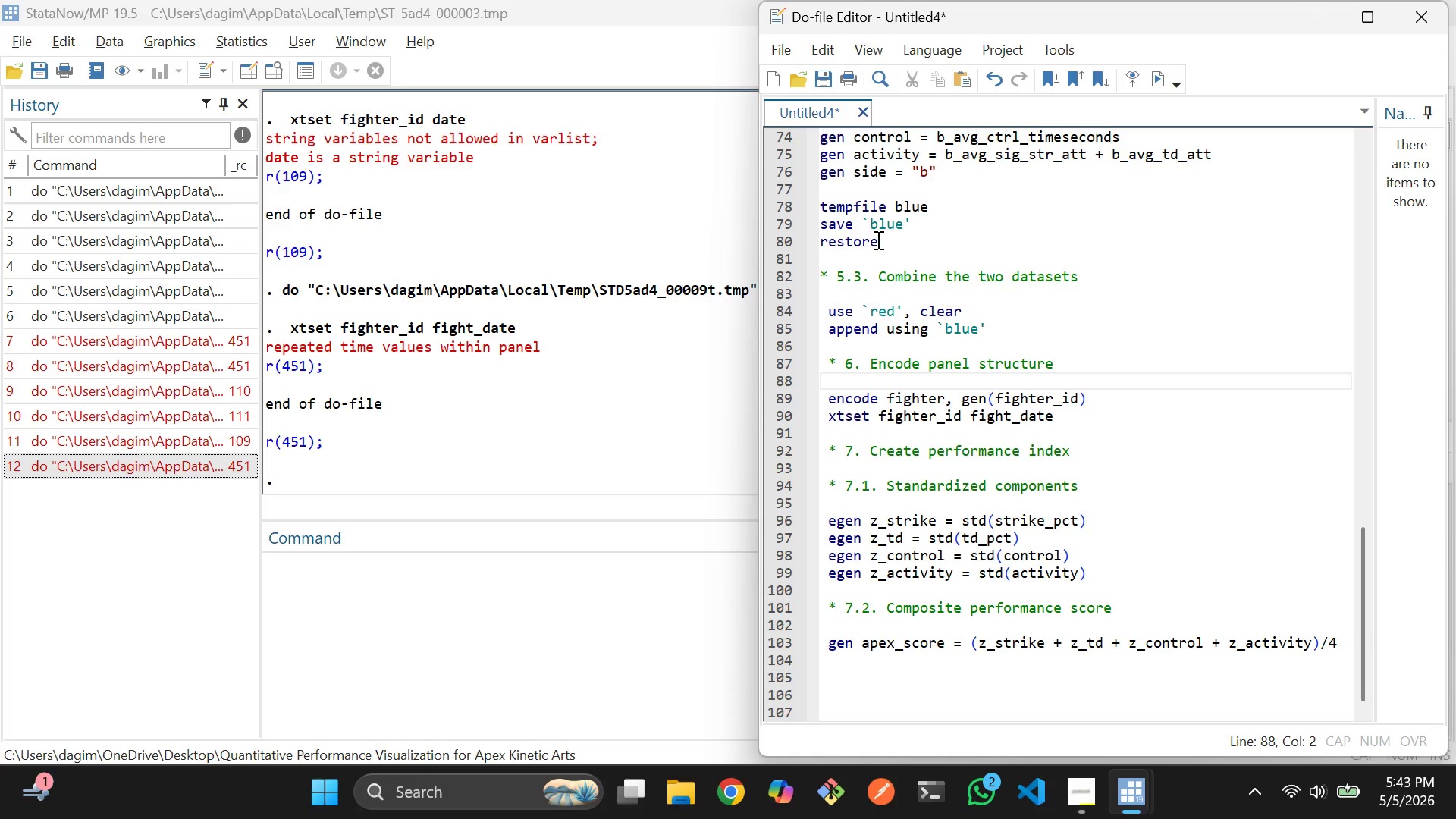 
scroll: coordinate [1048, 407], scroll_direction: down, amount: 9.0
 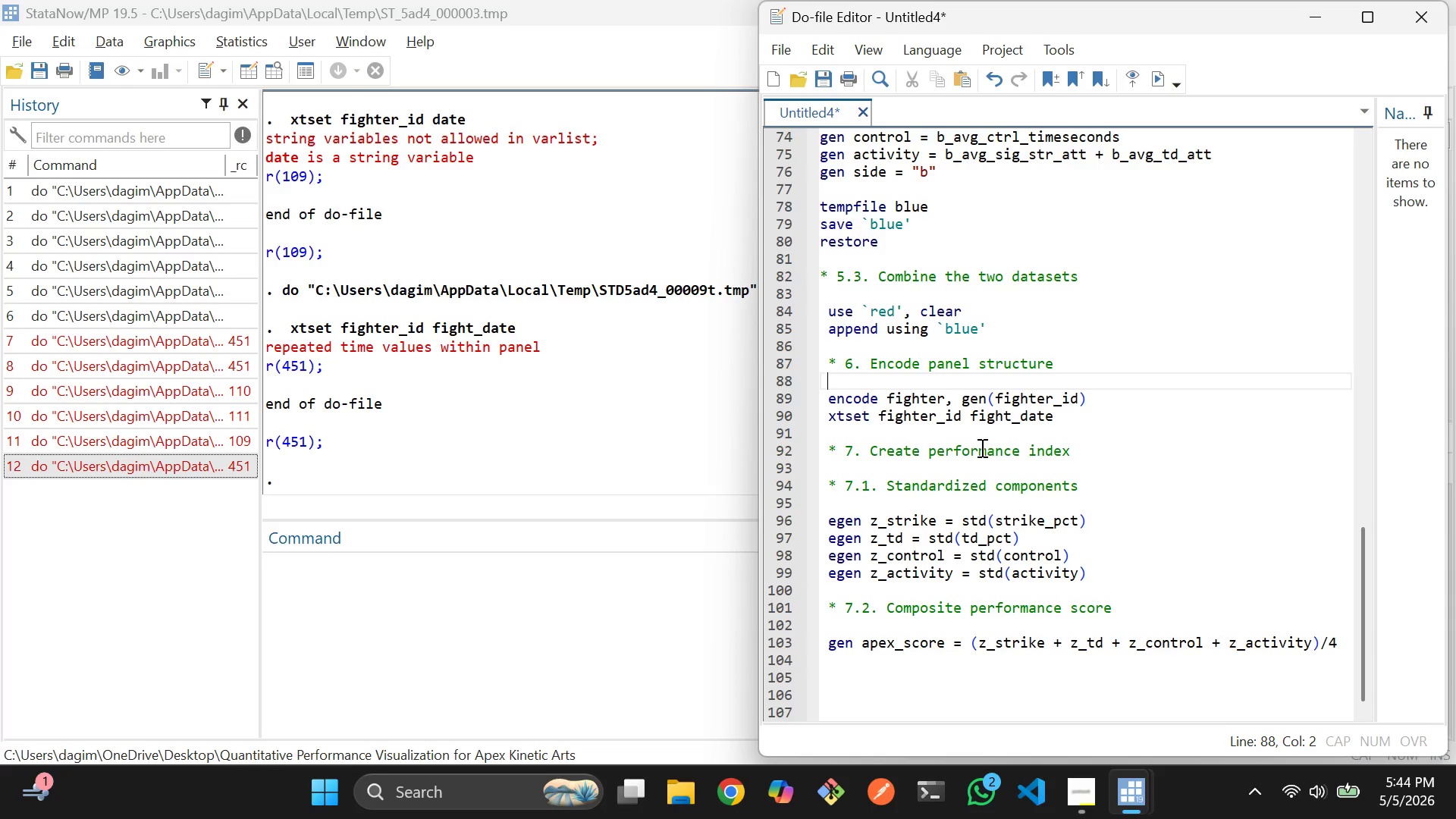 
wait(10.88)
 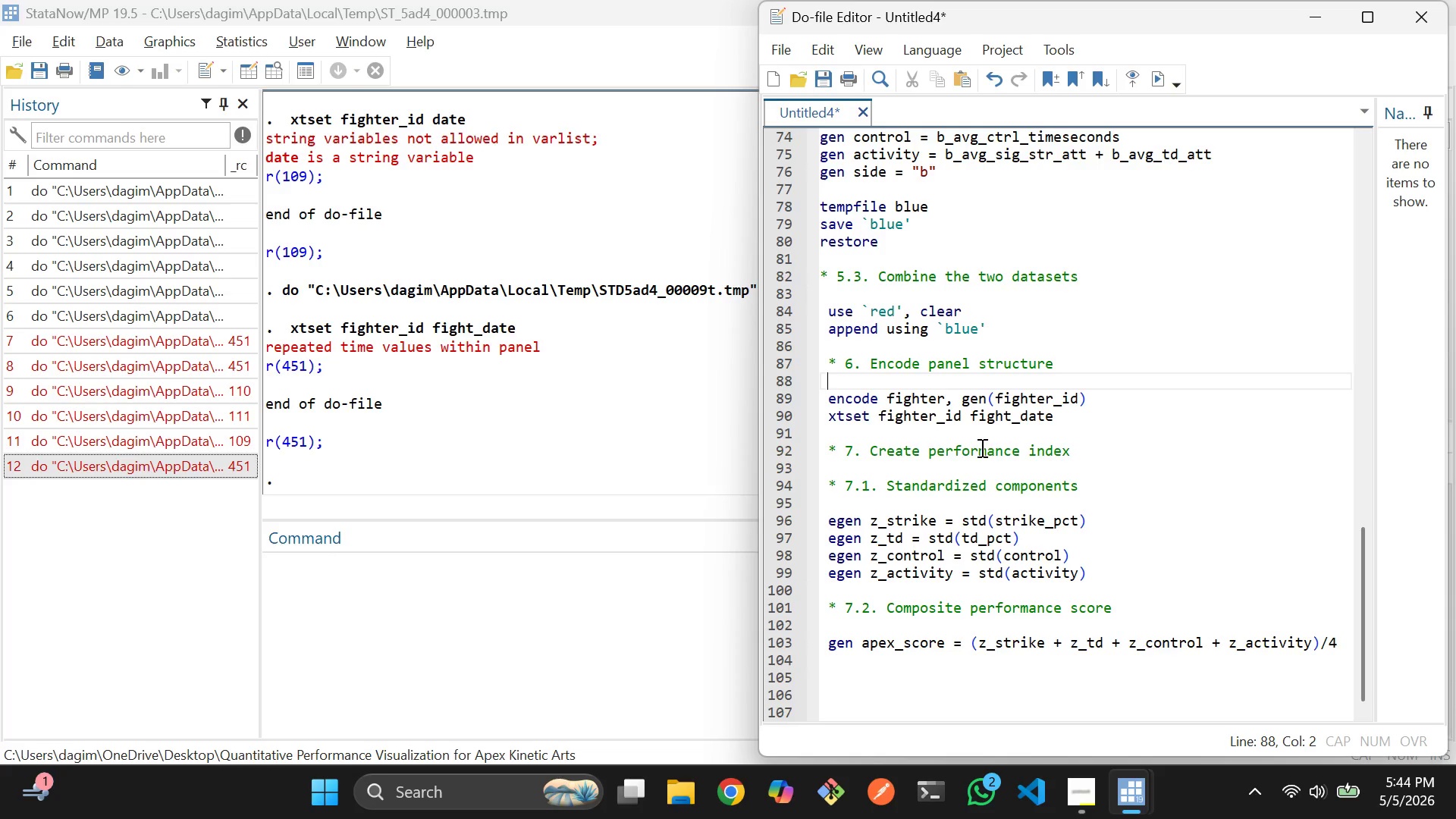 
scroll: coordinate [955, 527], scroll_direction: up, amount: 13.0
 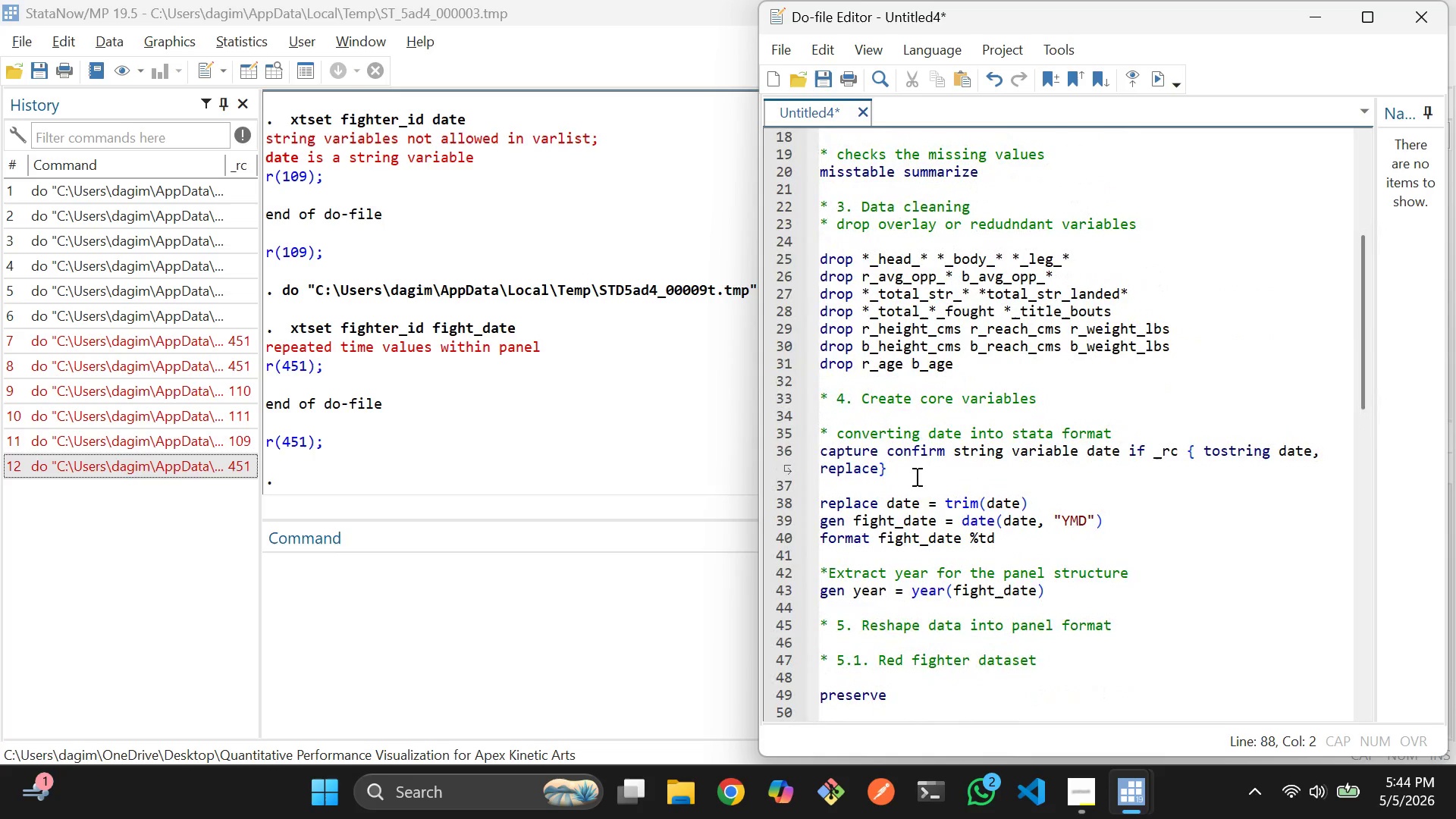 
scroll: coordinate [918, 490], scroll_direction: up, amount: 1.0
 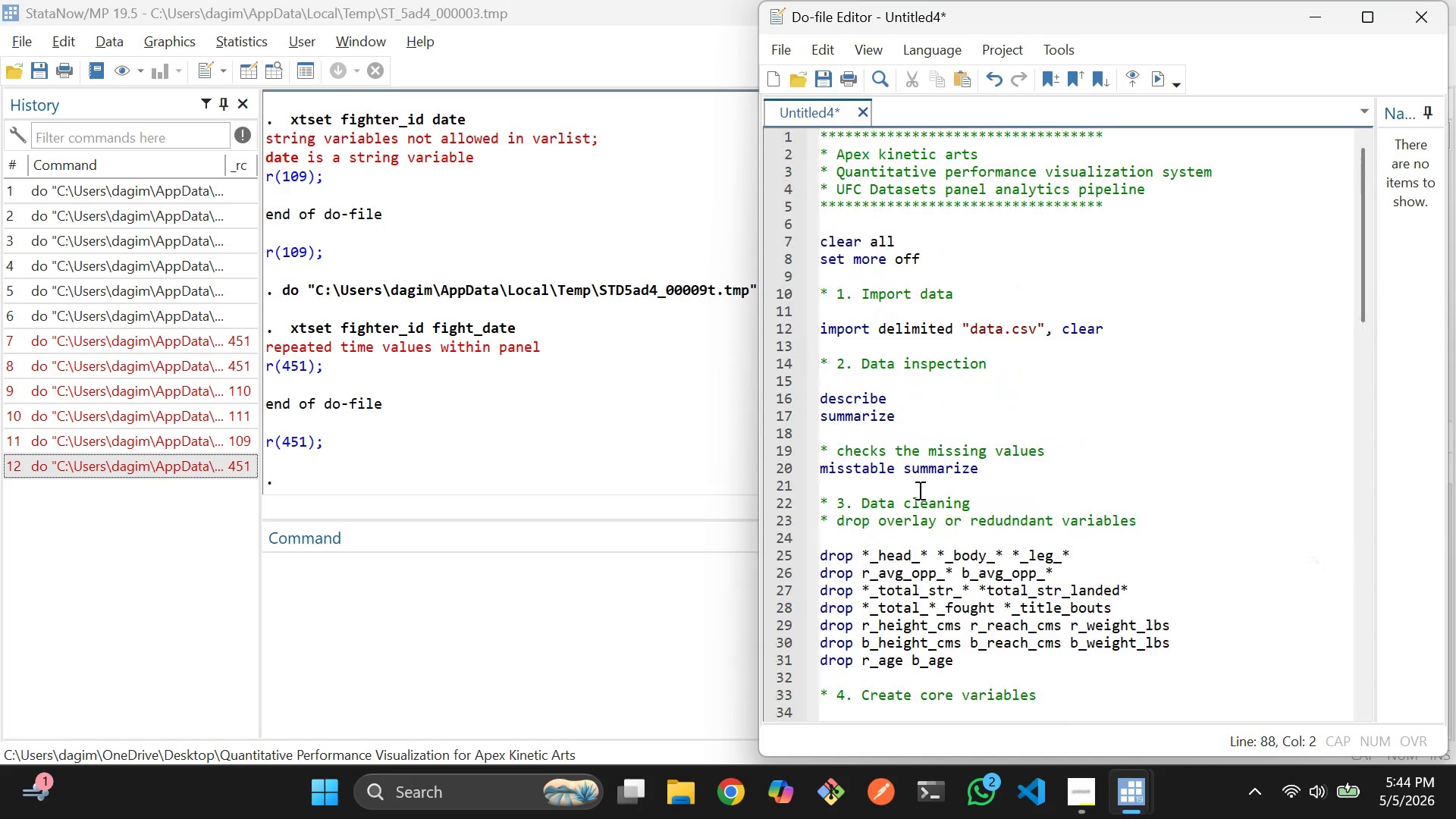 
scroll: coordinate [579, 463], scroll_direction: down, amount: 42.0
 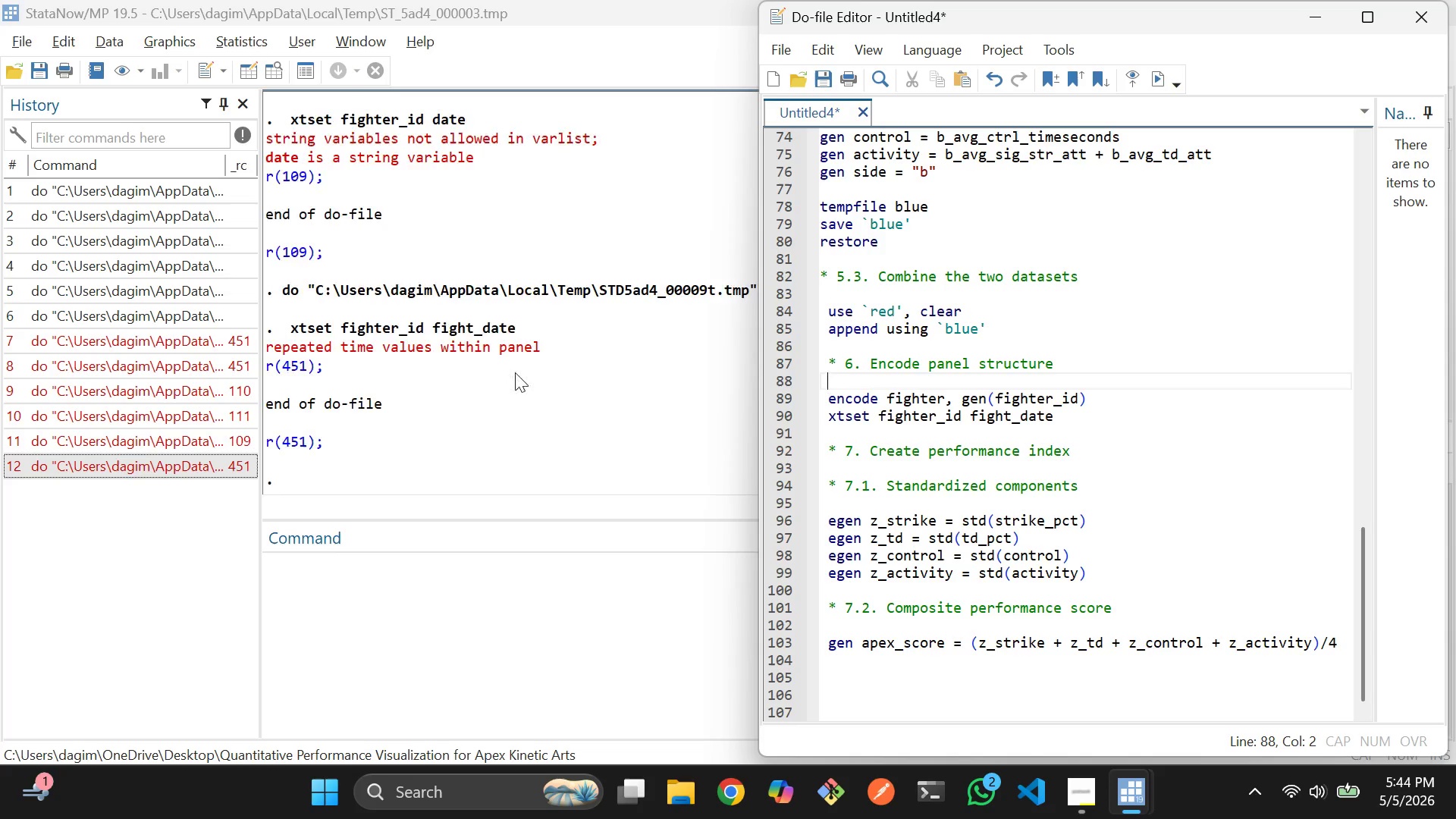 
scroll: coordinate [601, 373], scroll_direction: up, amount: 22.0
 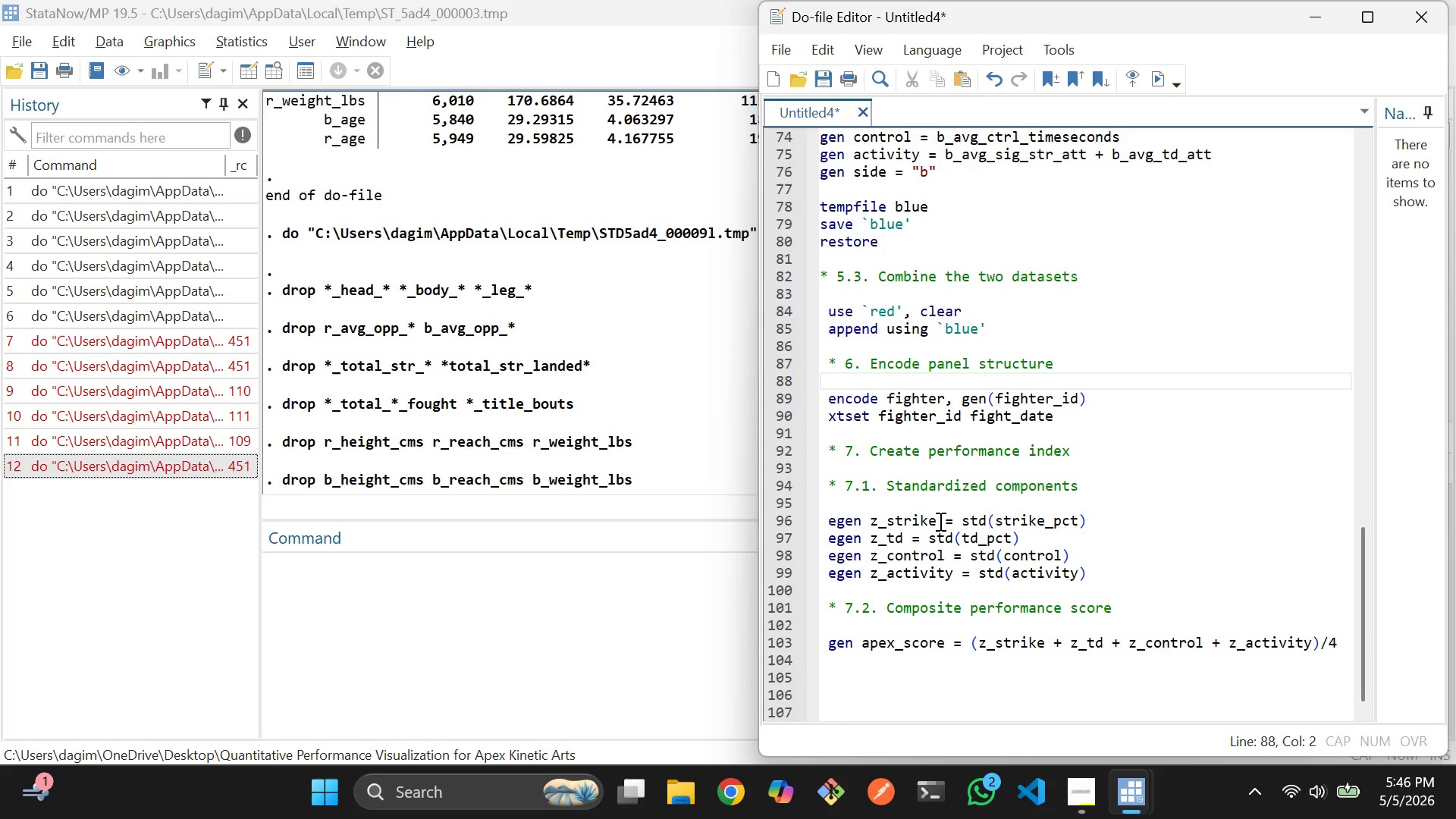 
wait(96.3)
 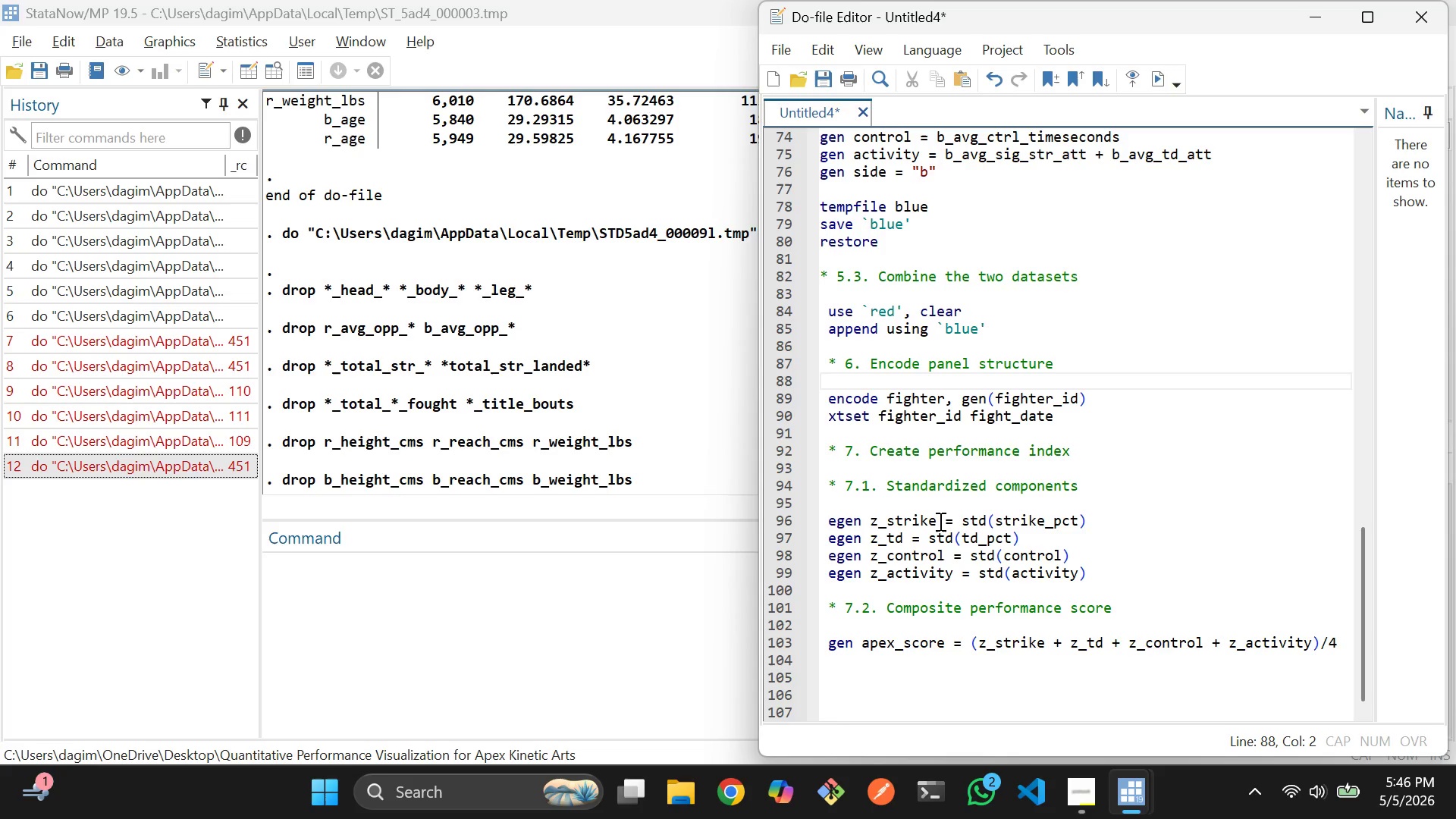 
left_click([1119, 402])
 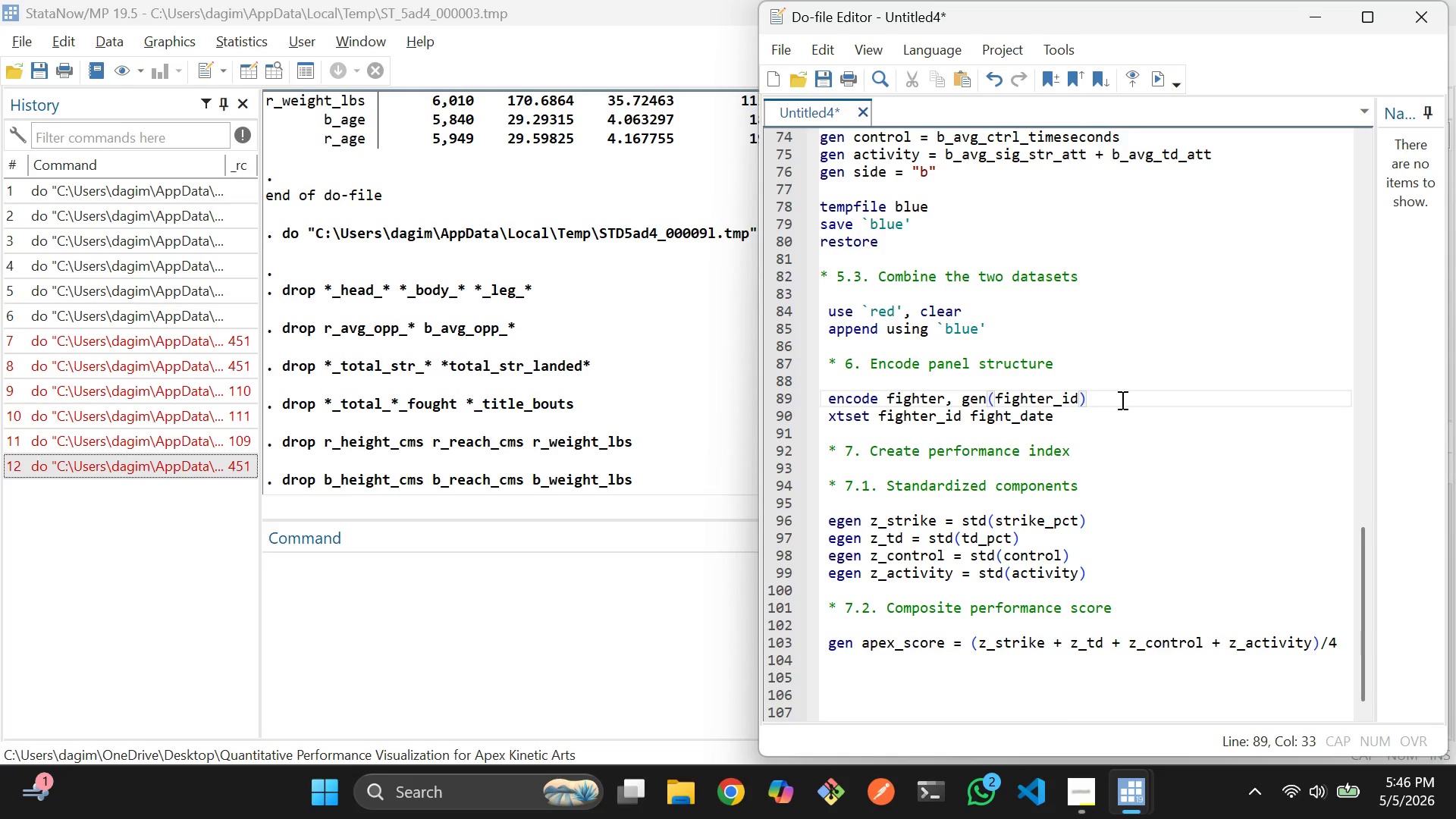 
key(Enter)
 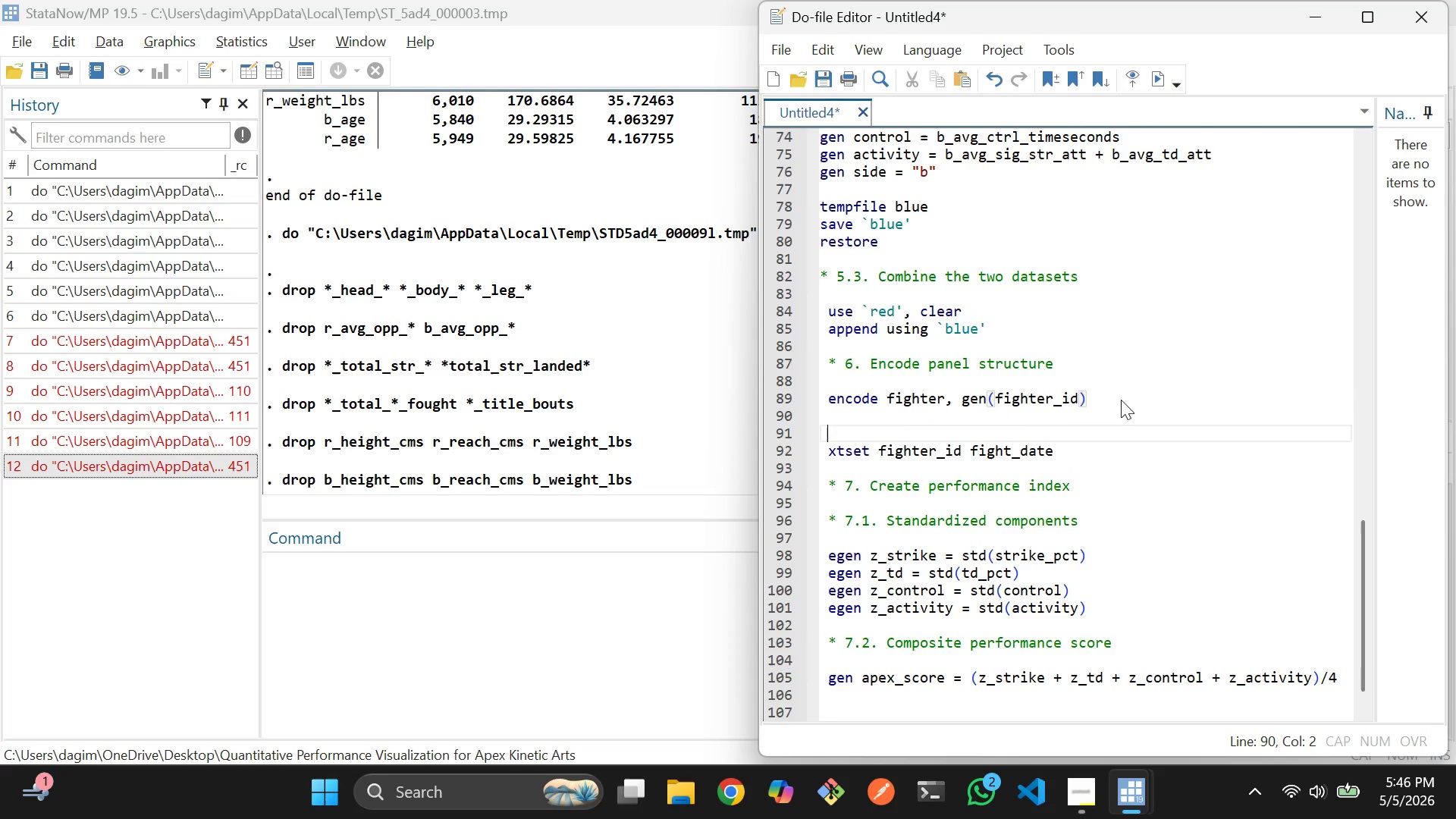 
key(Enter)
 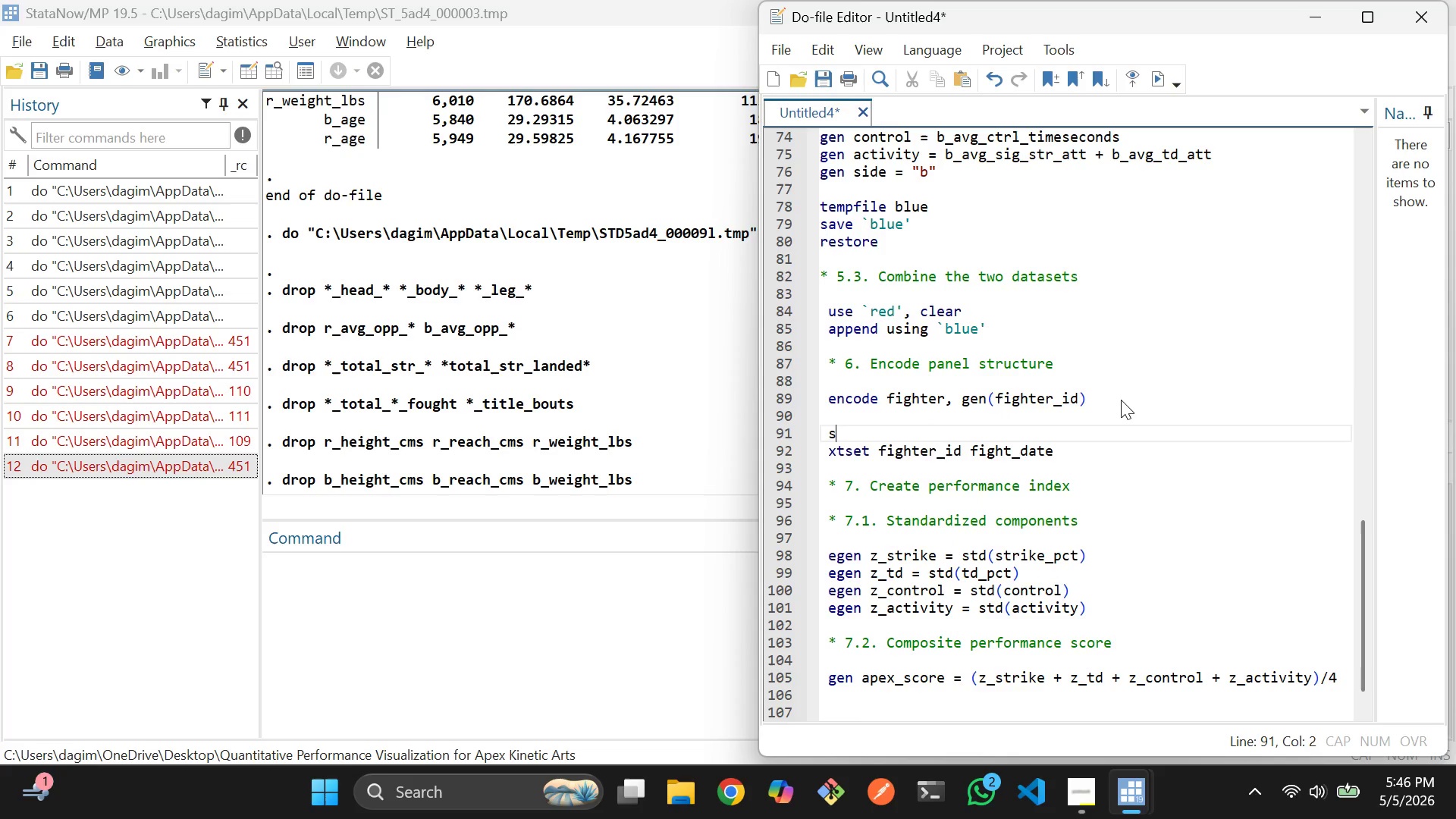 
type(sort fighter_id fight_date)
 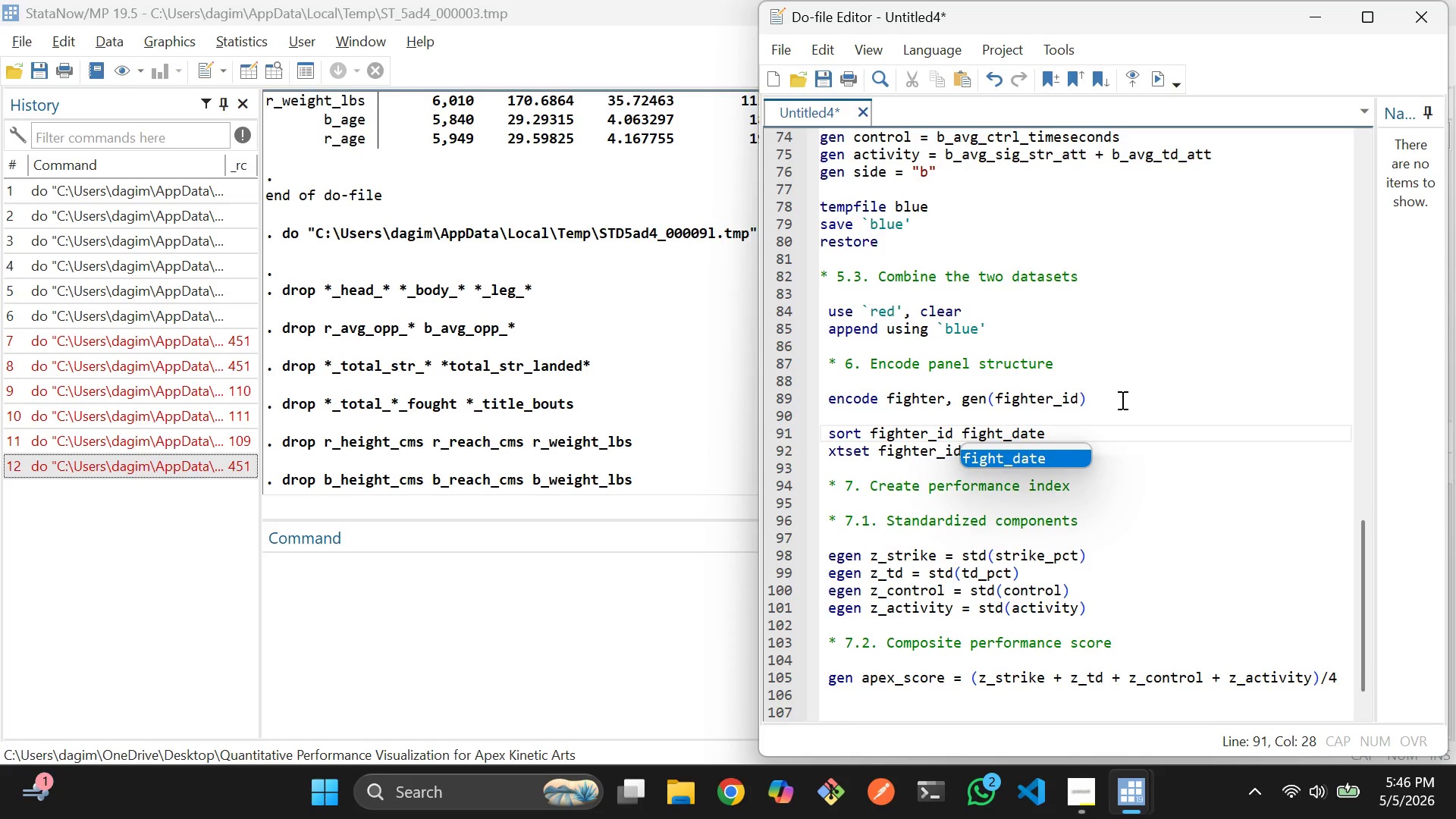 
key(Enter)
 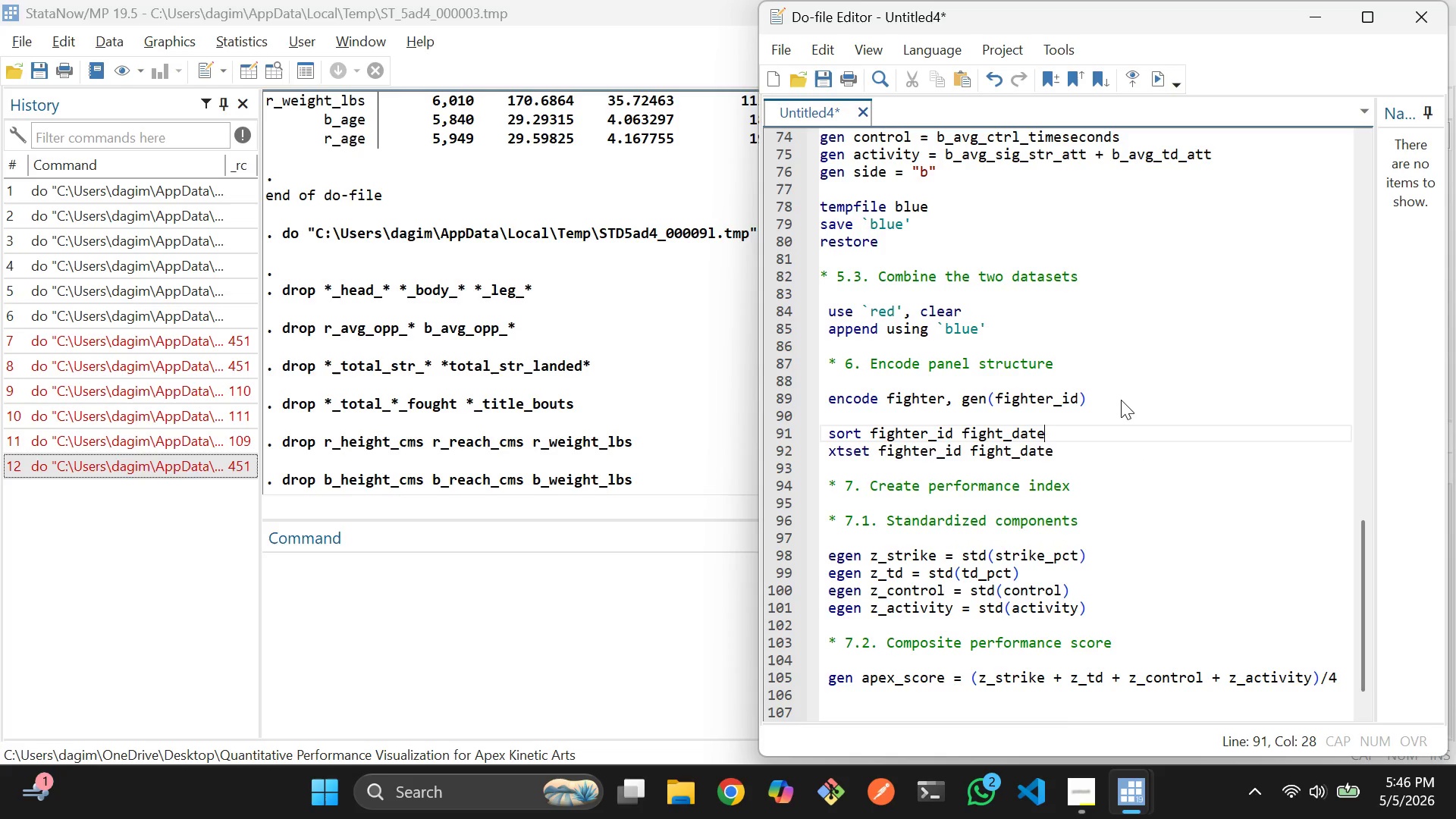 
type(by fighter_id: gen fight_seq -)
key(Backspace)
type(=_)
key(Backspace)
type( -)
key(Backspace)
type(_n)
 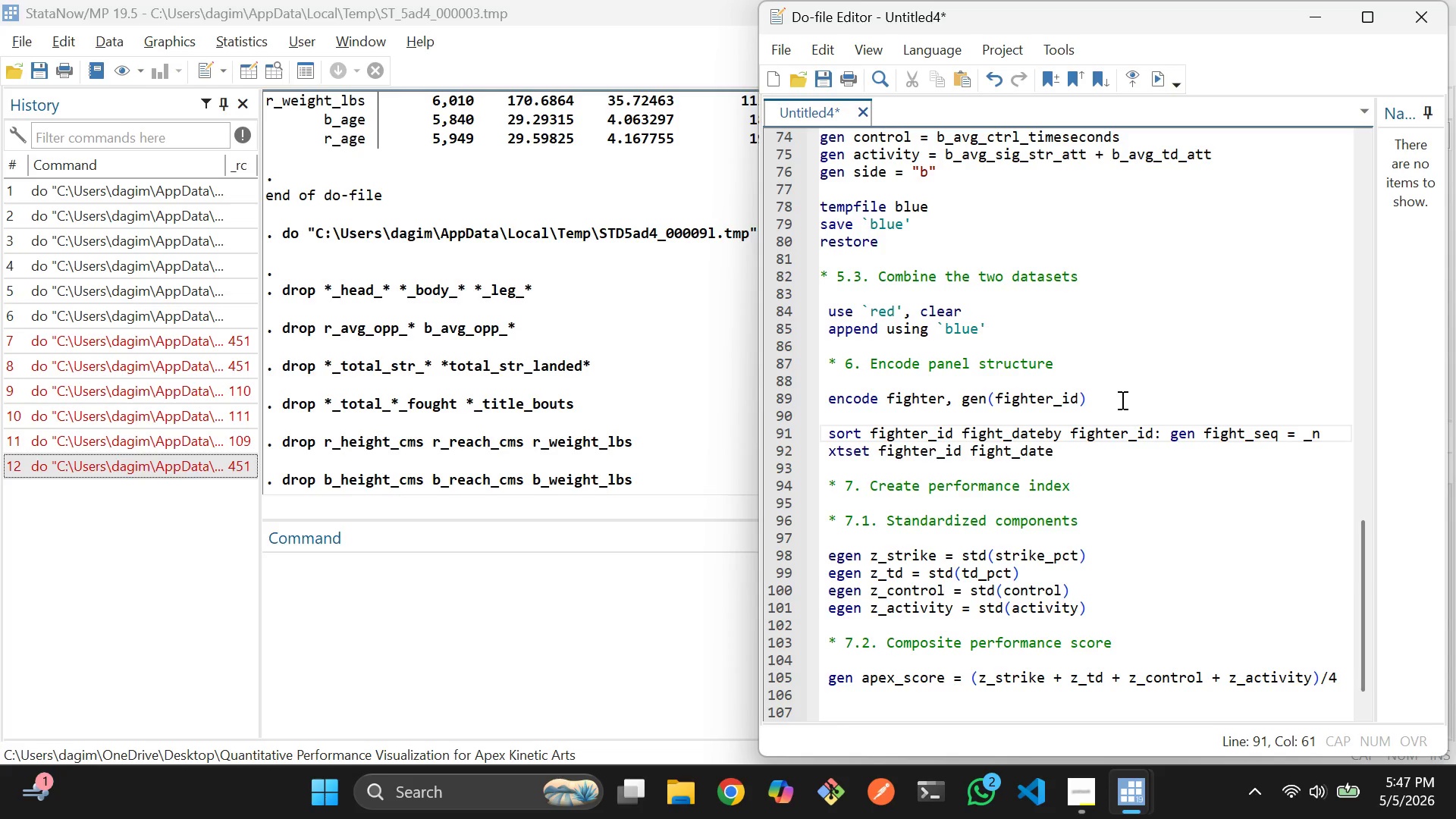 
left_click([1087, 447])
 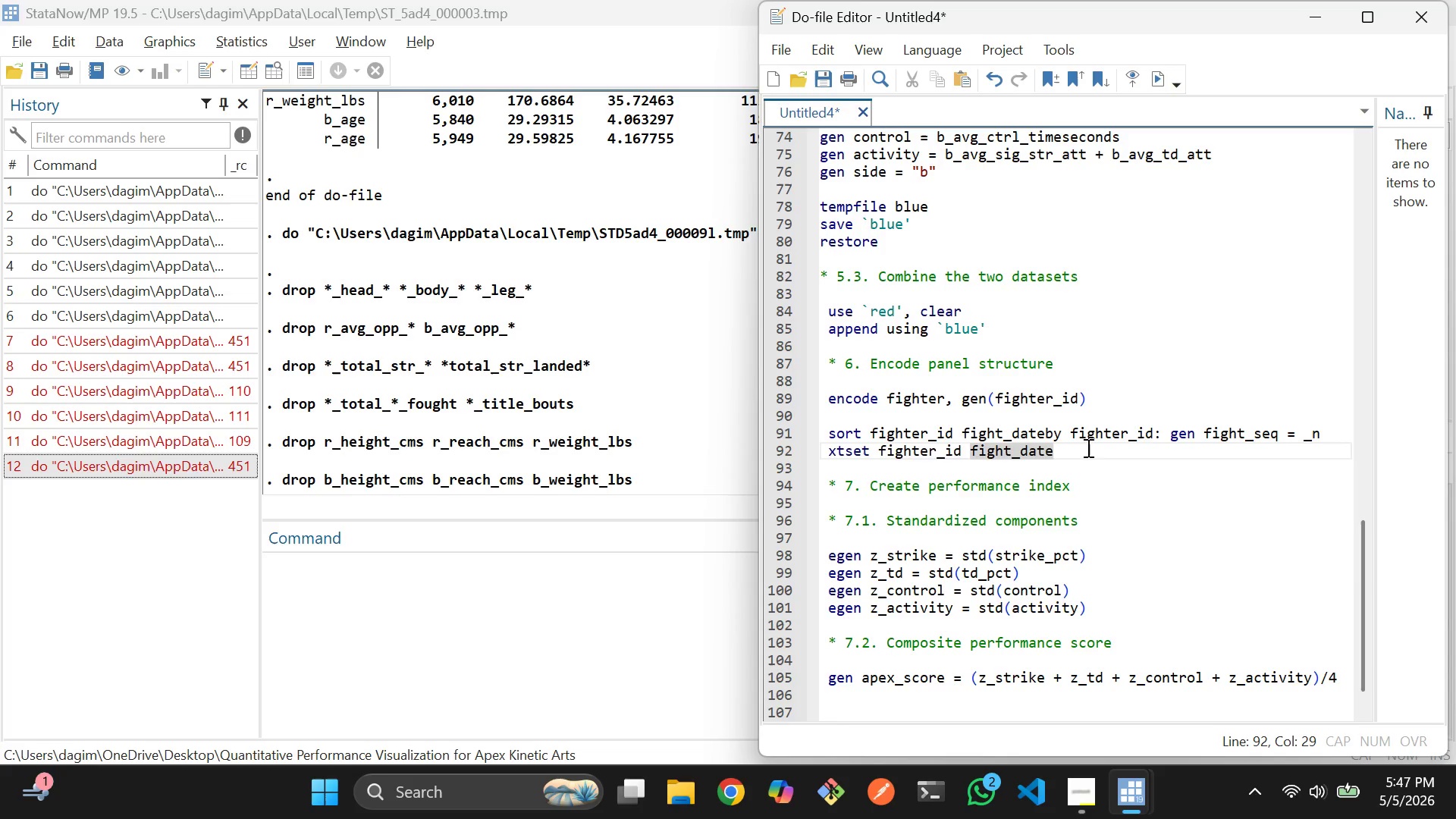 
key(Backspace)
 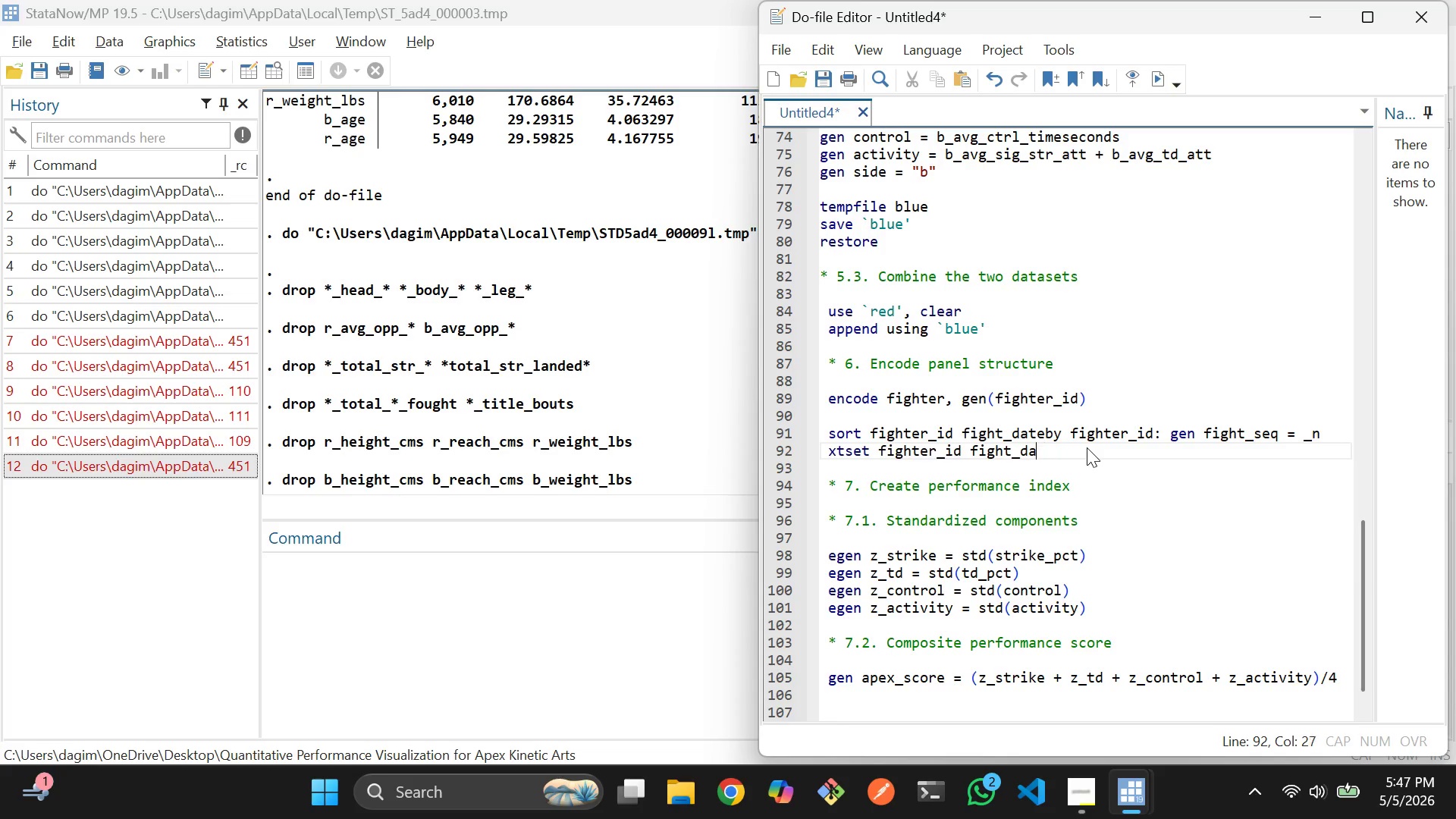 
key(Backspace)
 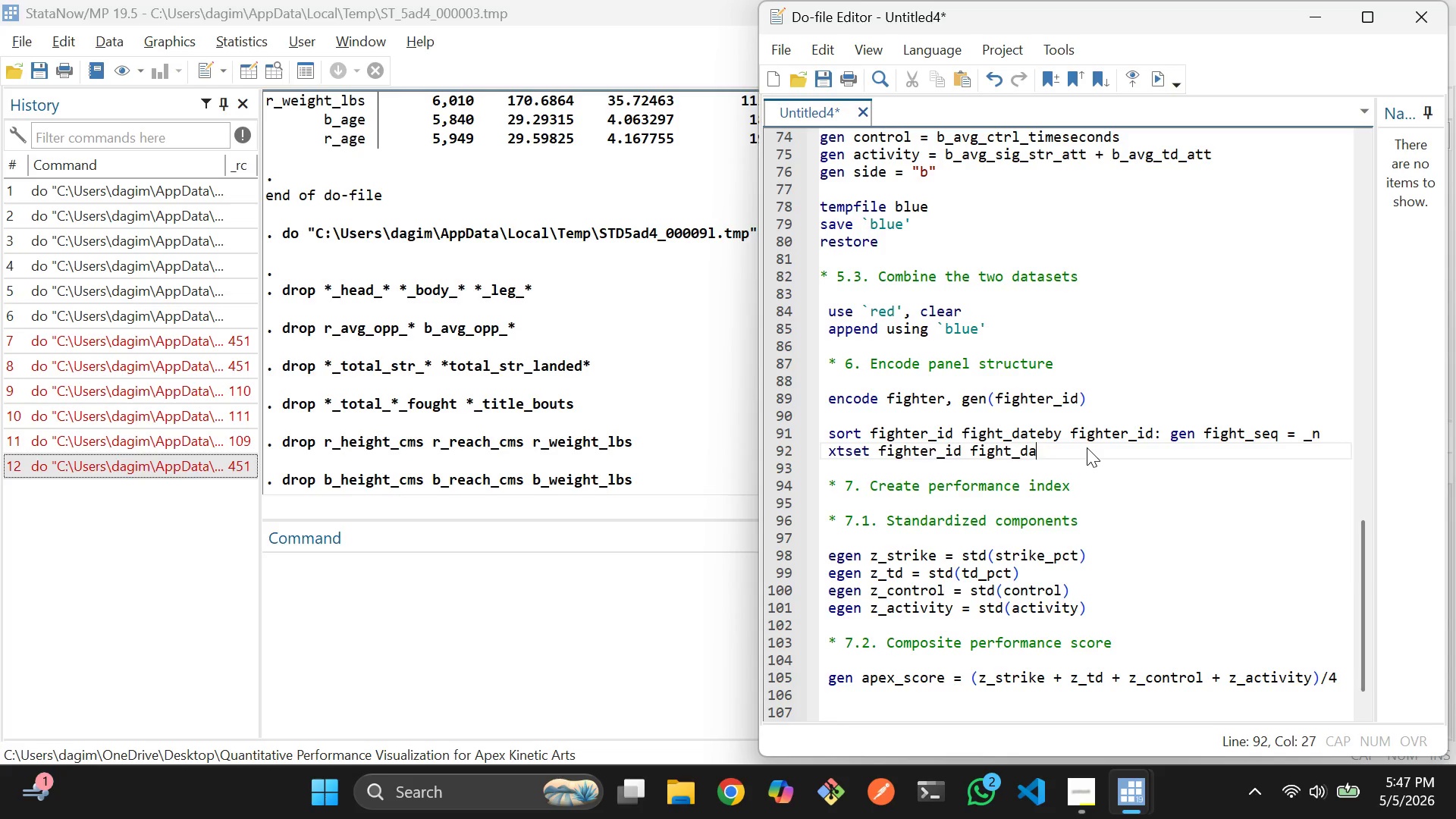 
key(Backspace)
 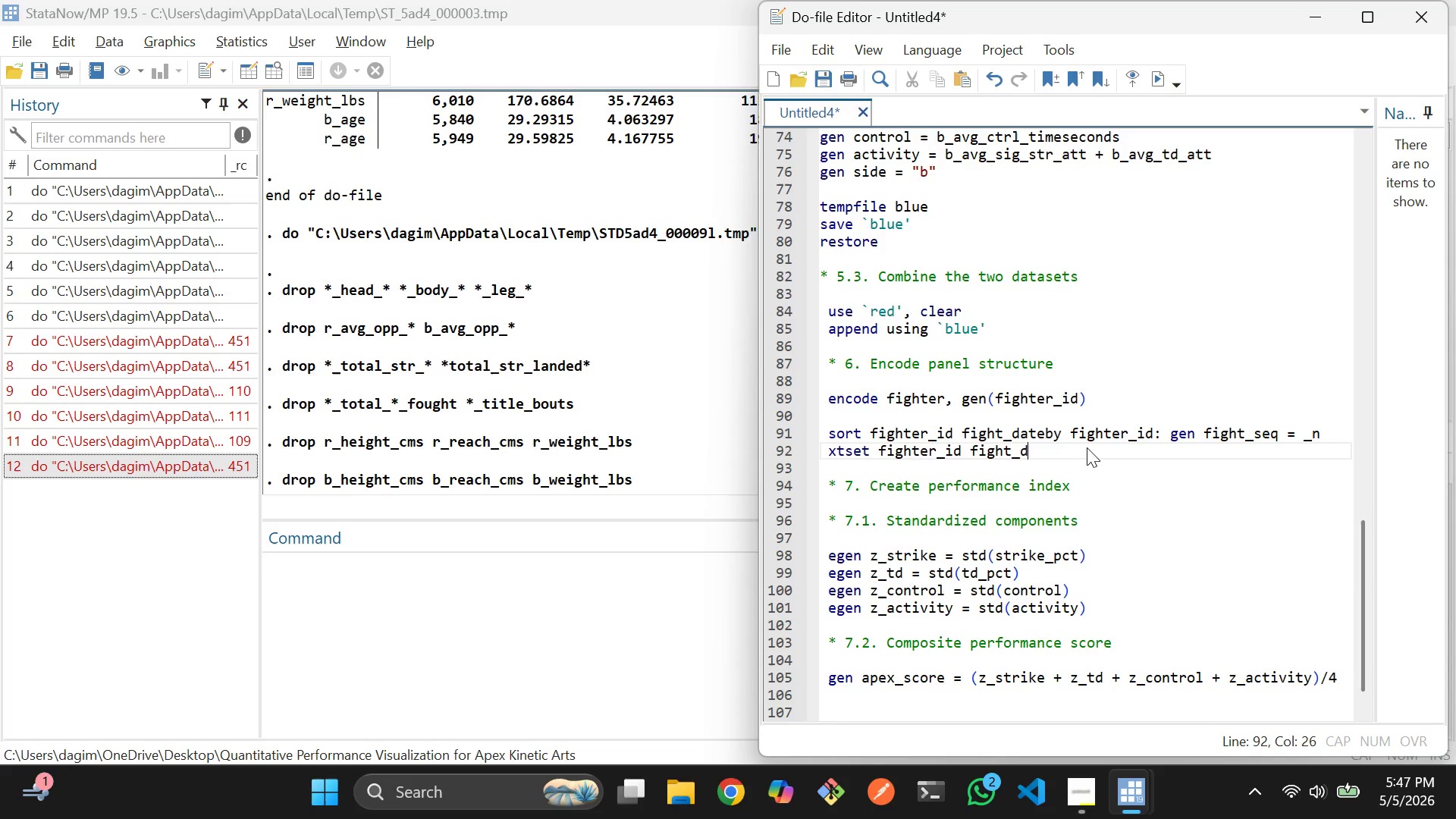 
key(Backspace)
 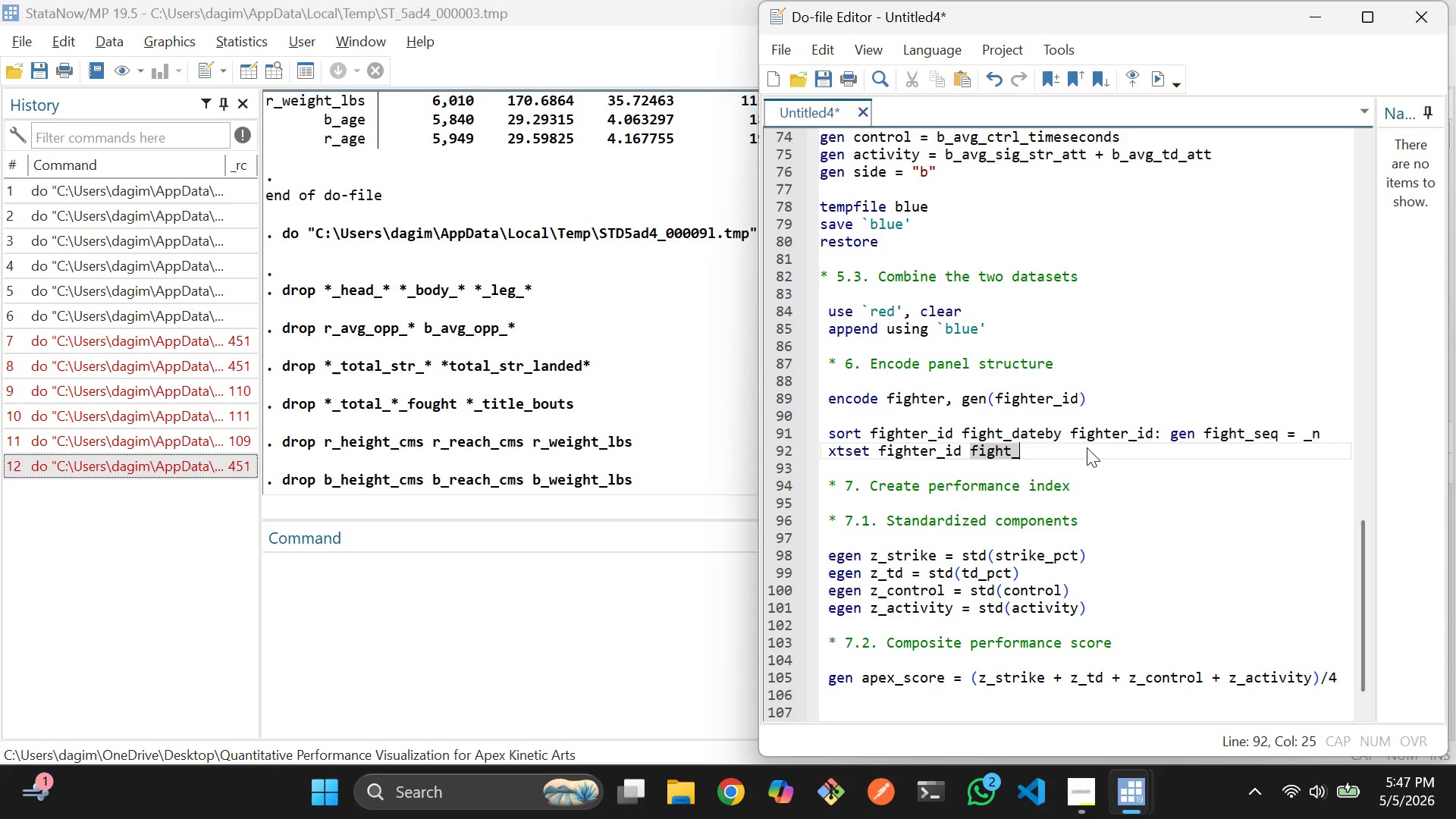 
key(S)
 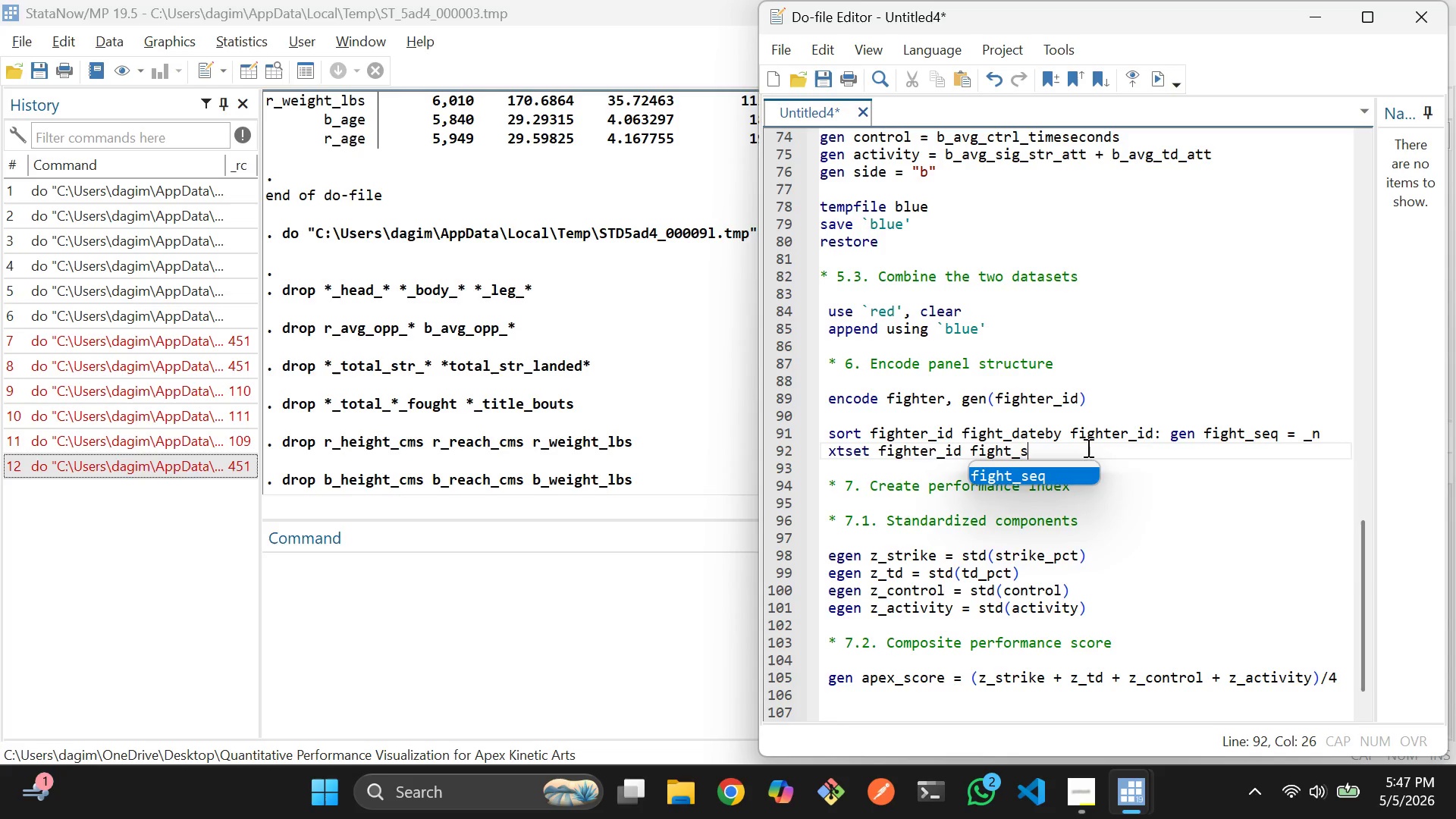 
key(Tab)
 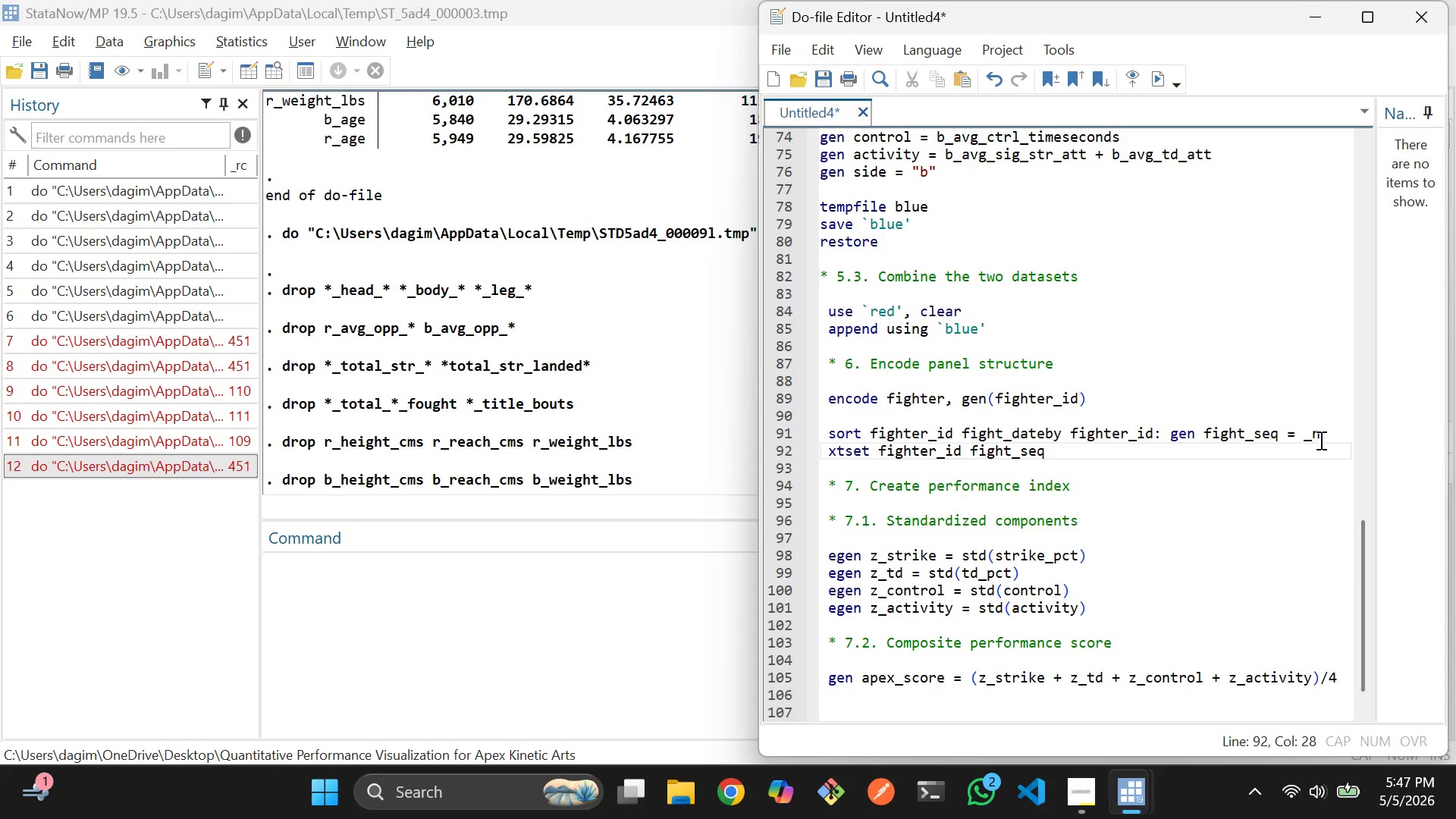 
left_click_drag(start_coordinate=[1333, 436], to_coordinate=[828, 434])
 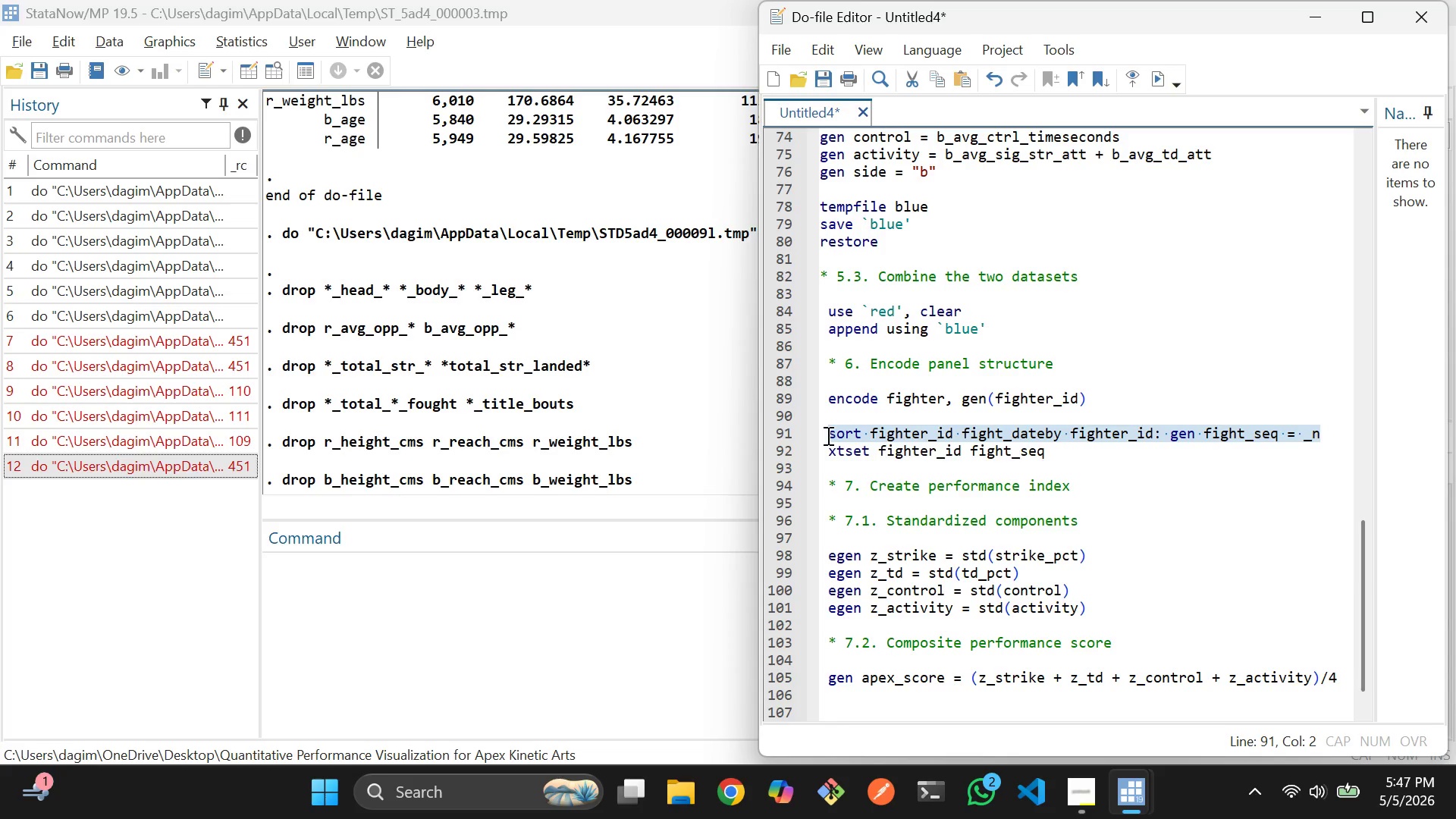 
key(Control+D)
 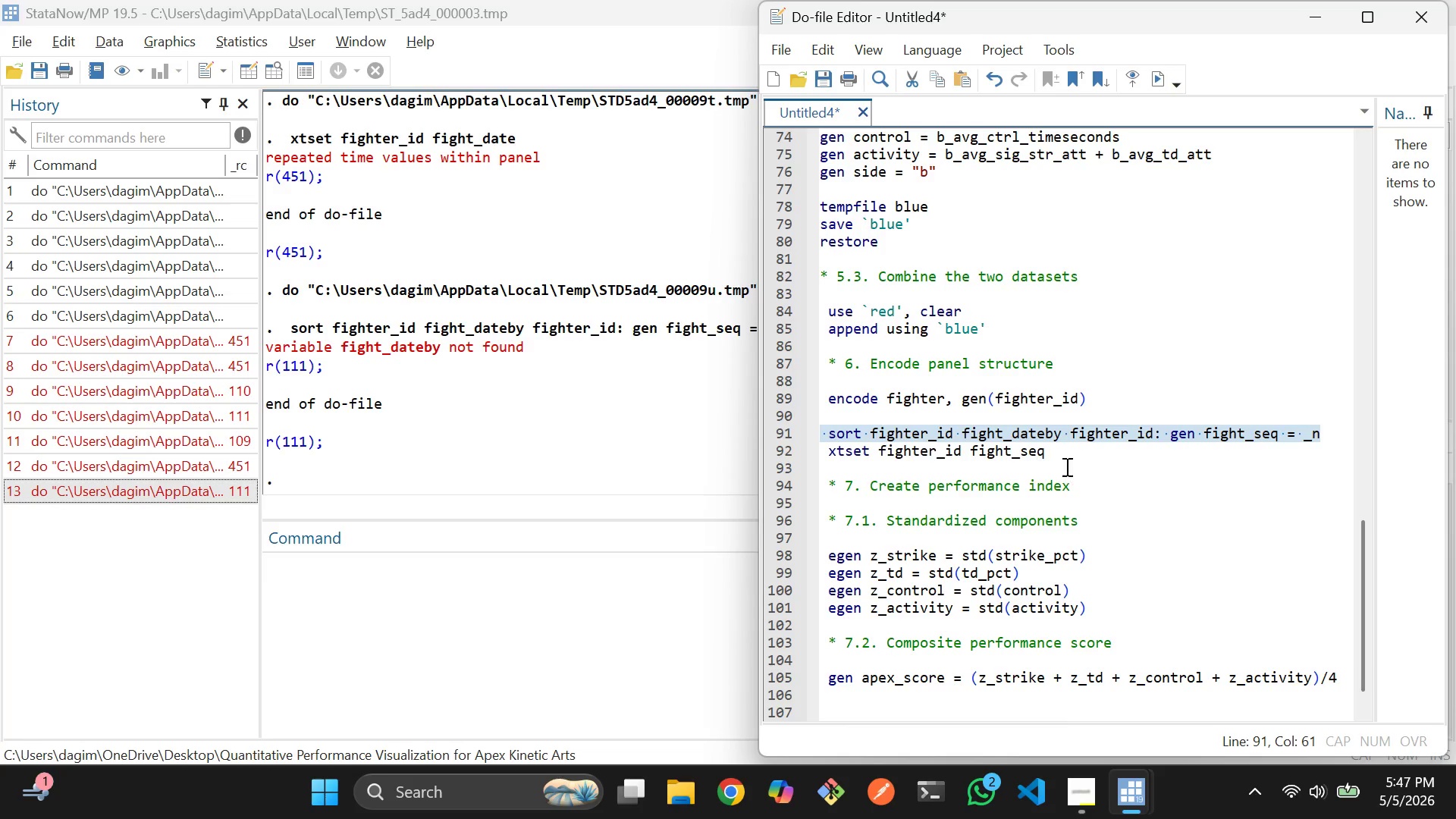 
left_click([1103, 463])
 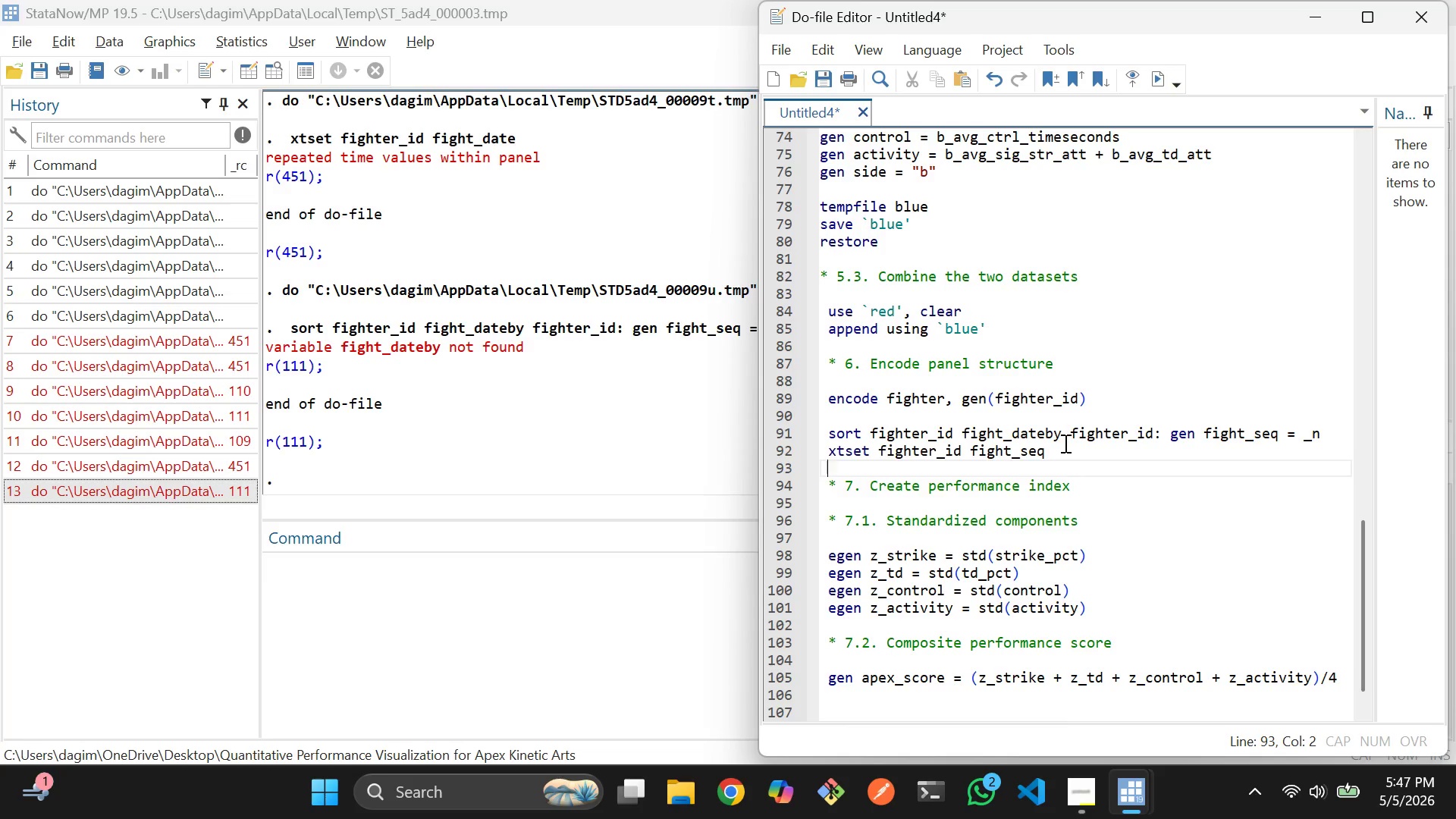 
left_click([1064, 443])
 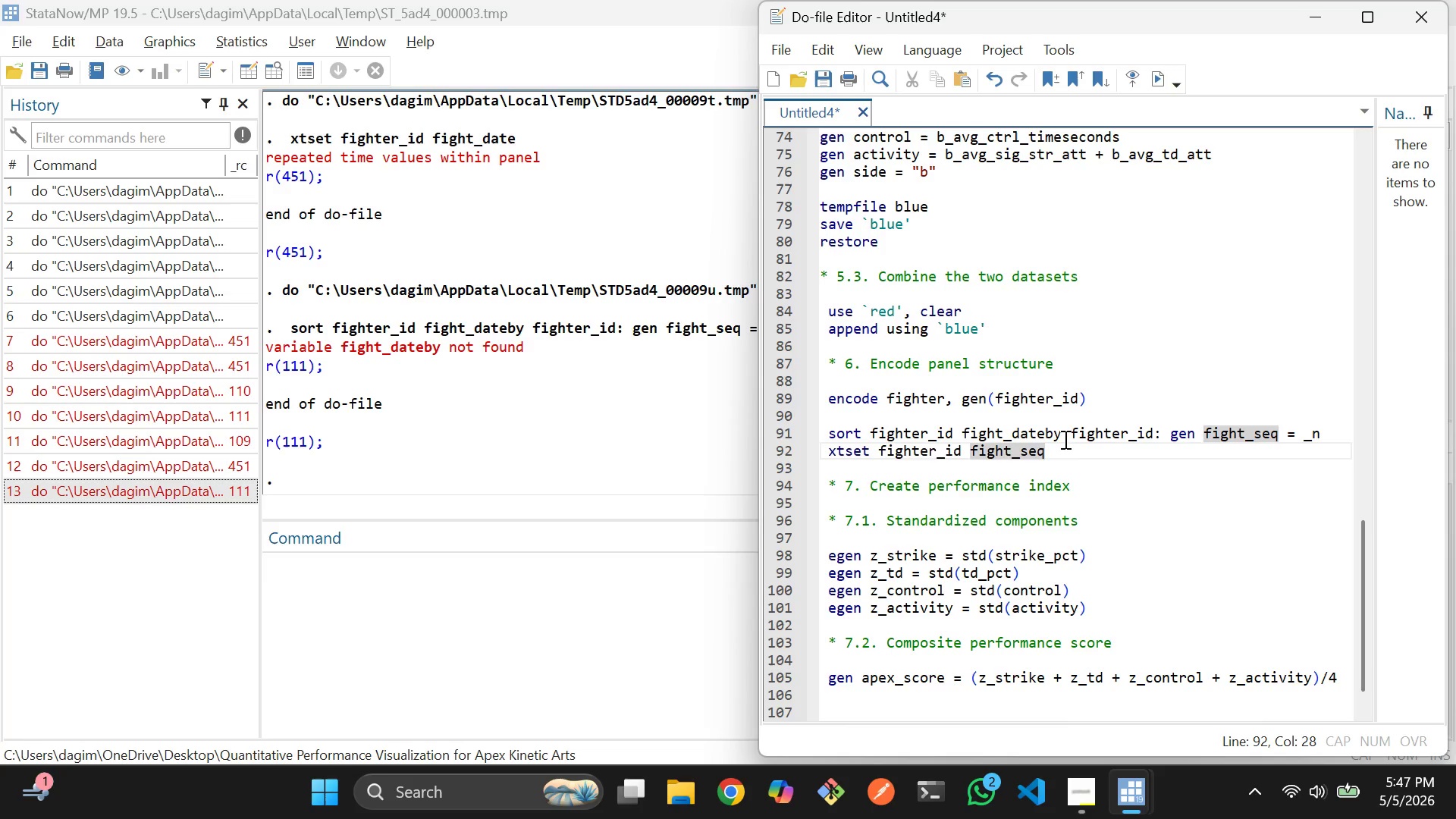 
left_click([1064, 439])
 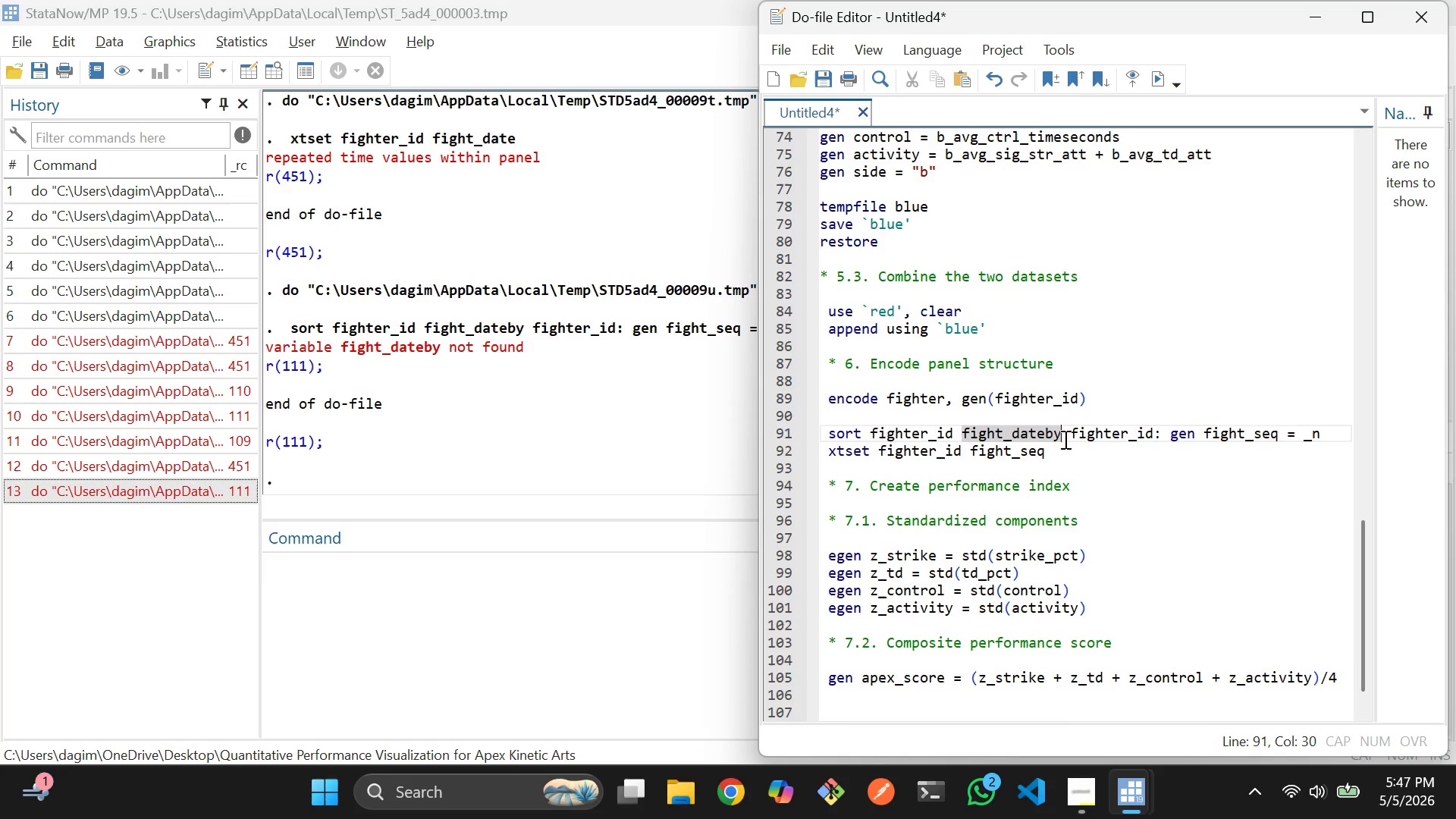 
key(ArrowLeft)
 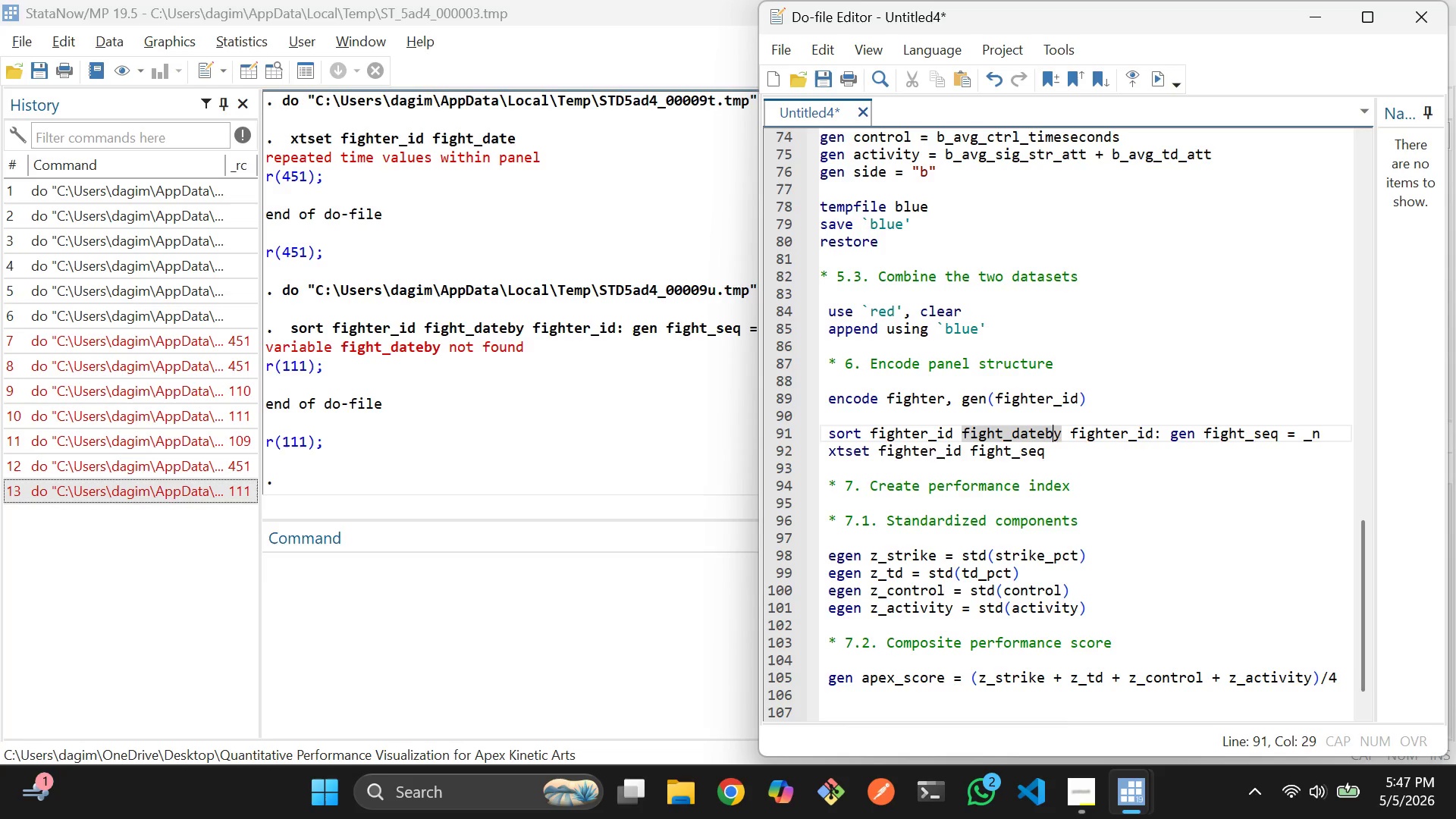 
key(Space)
 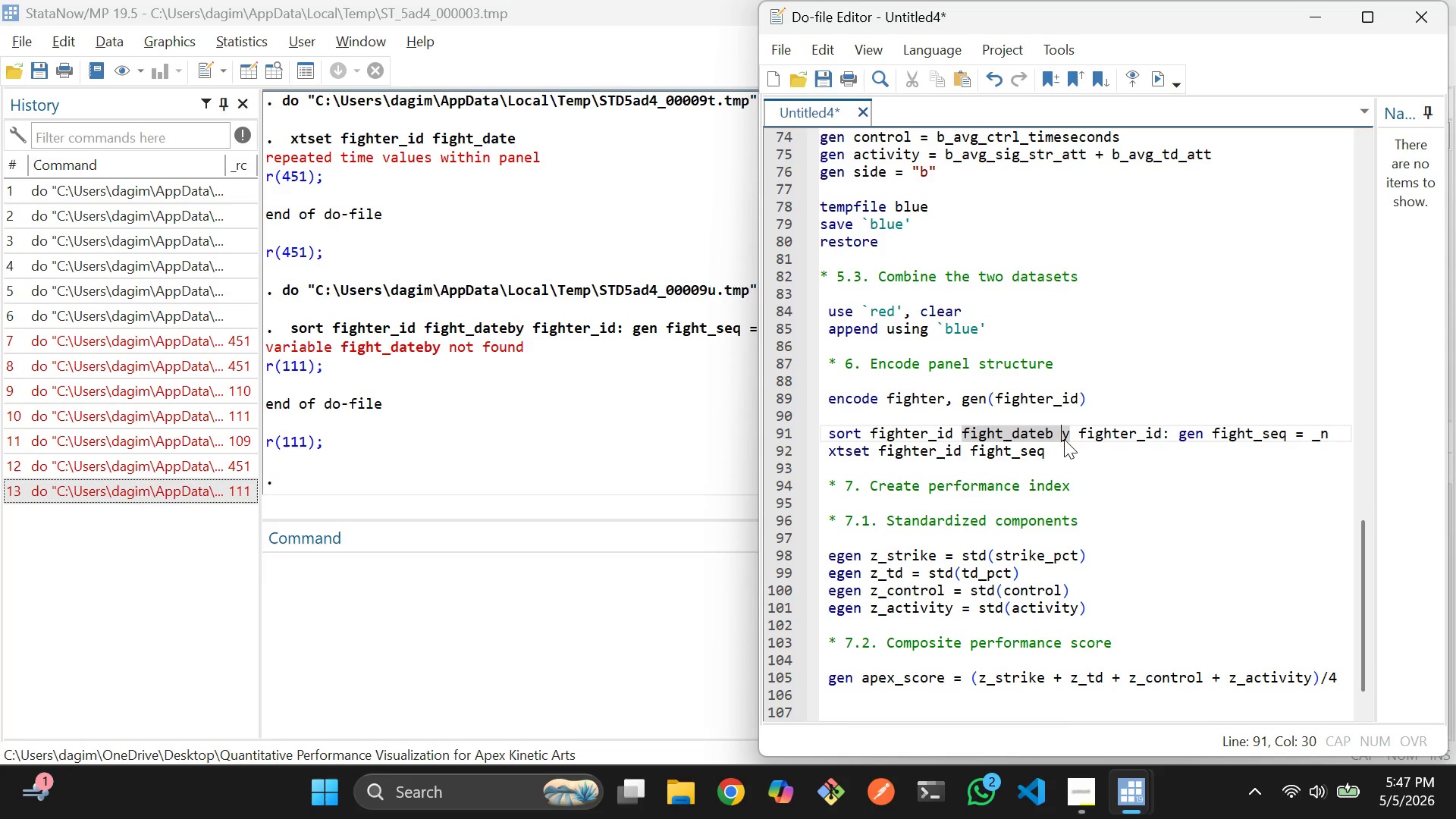 
key(Backspace)
 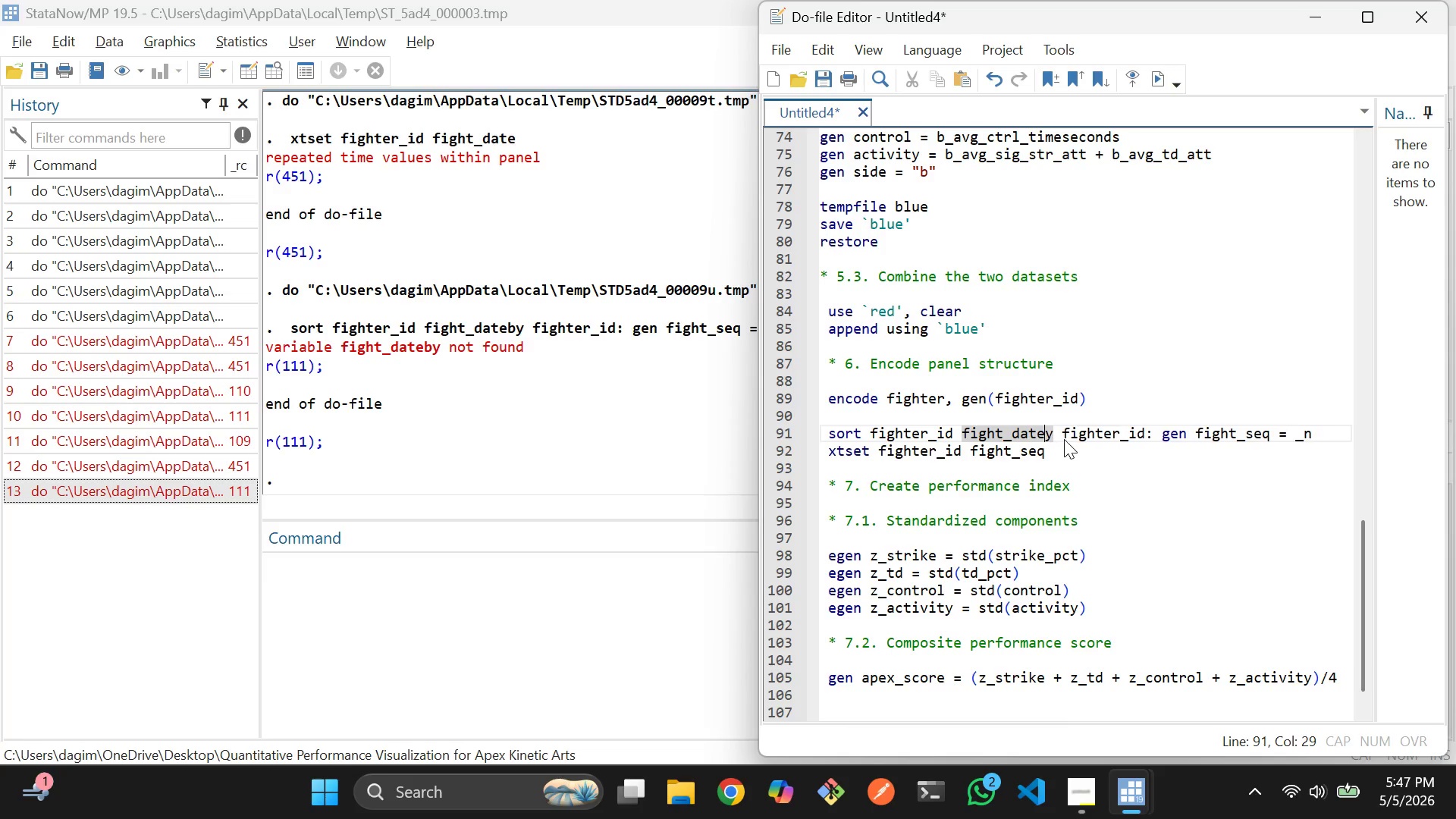 
key(Backspace)
 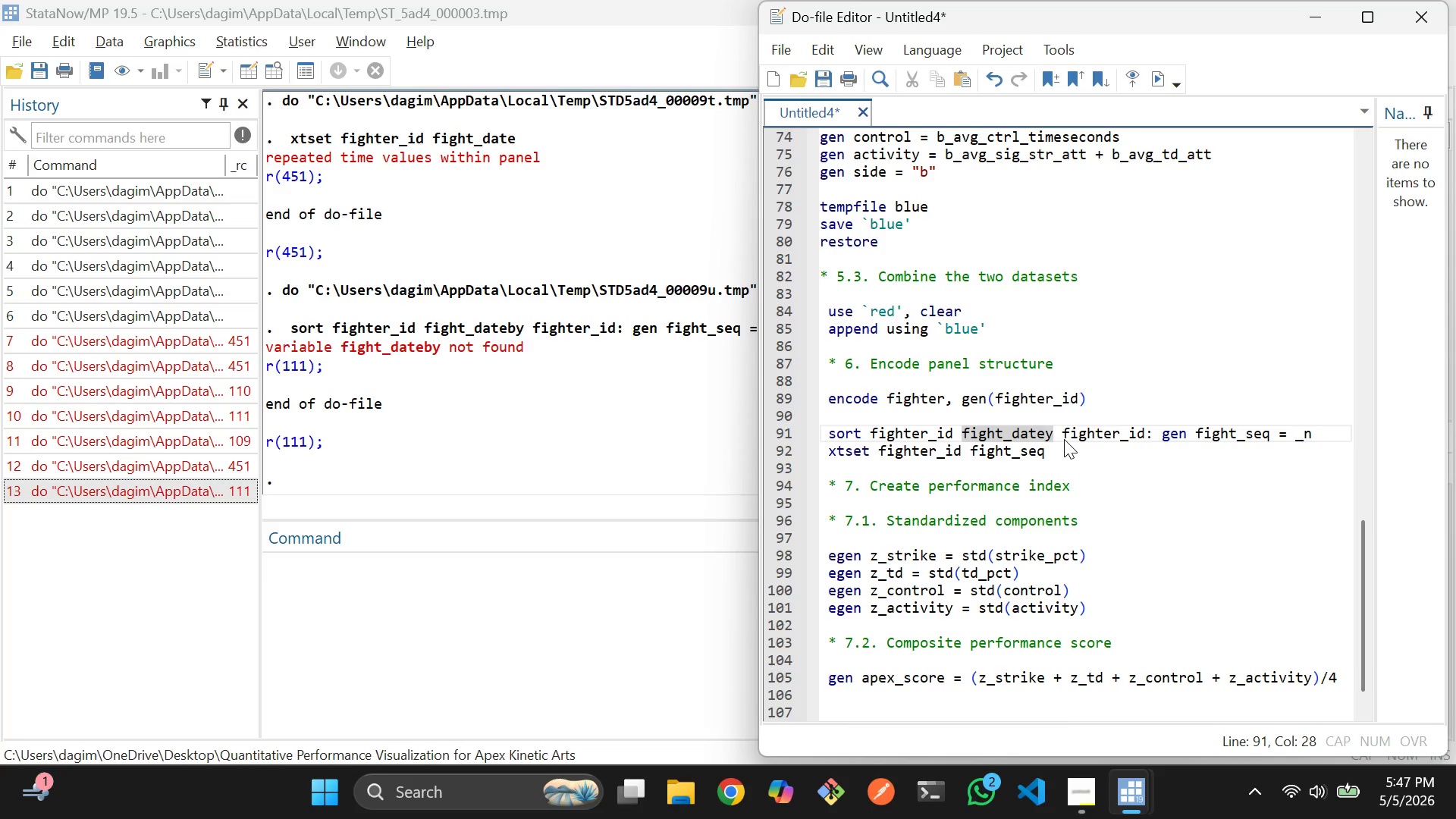 
key(Space)
 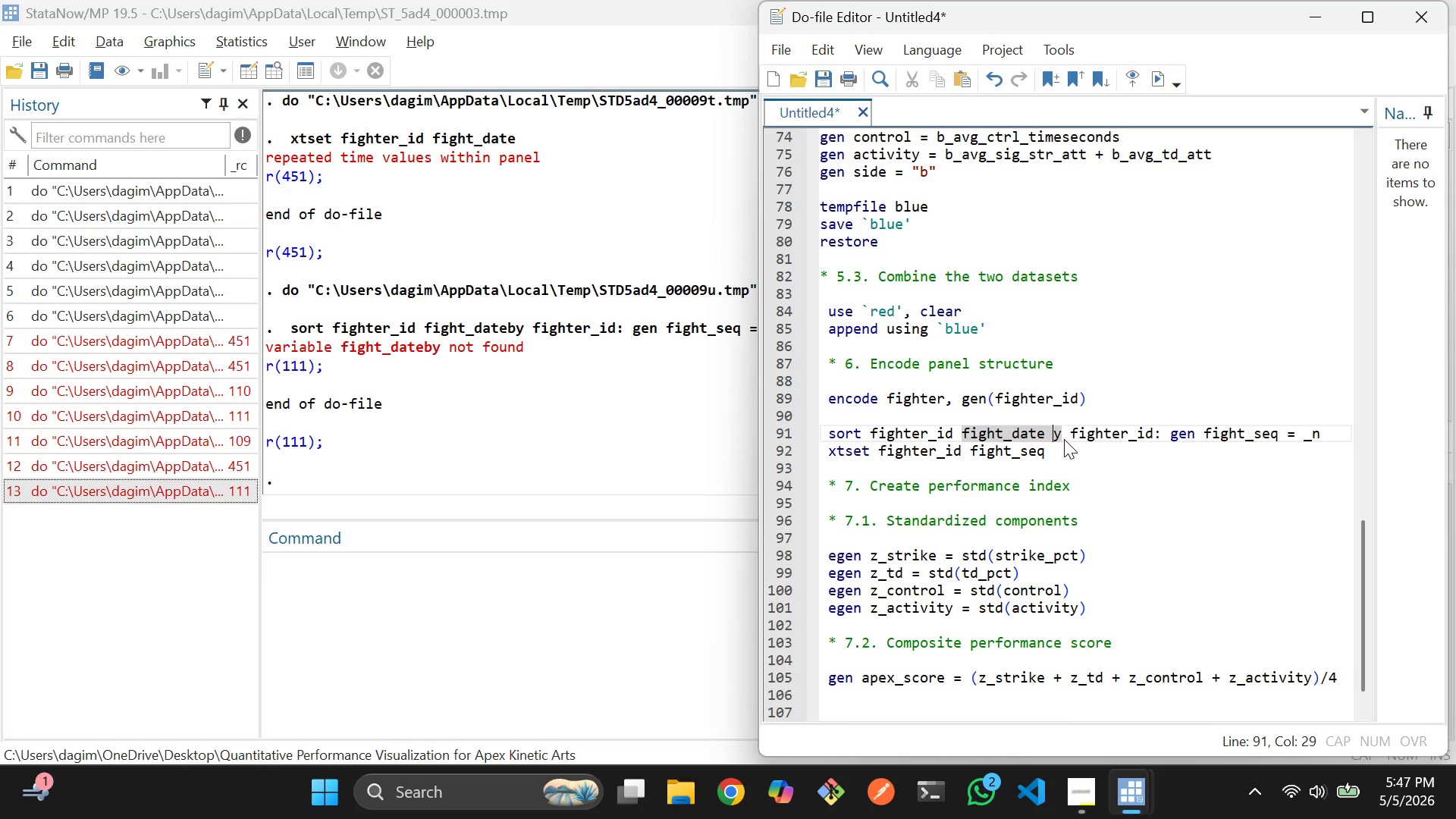 
key(B)
 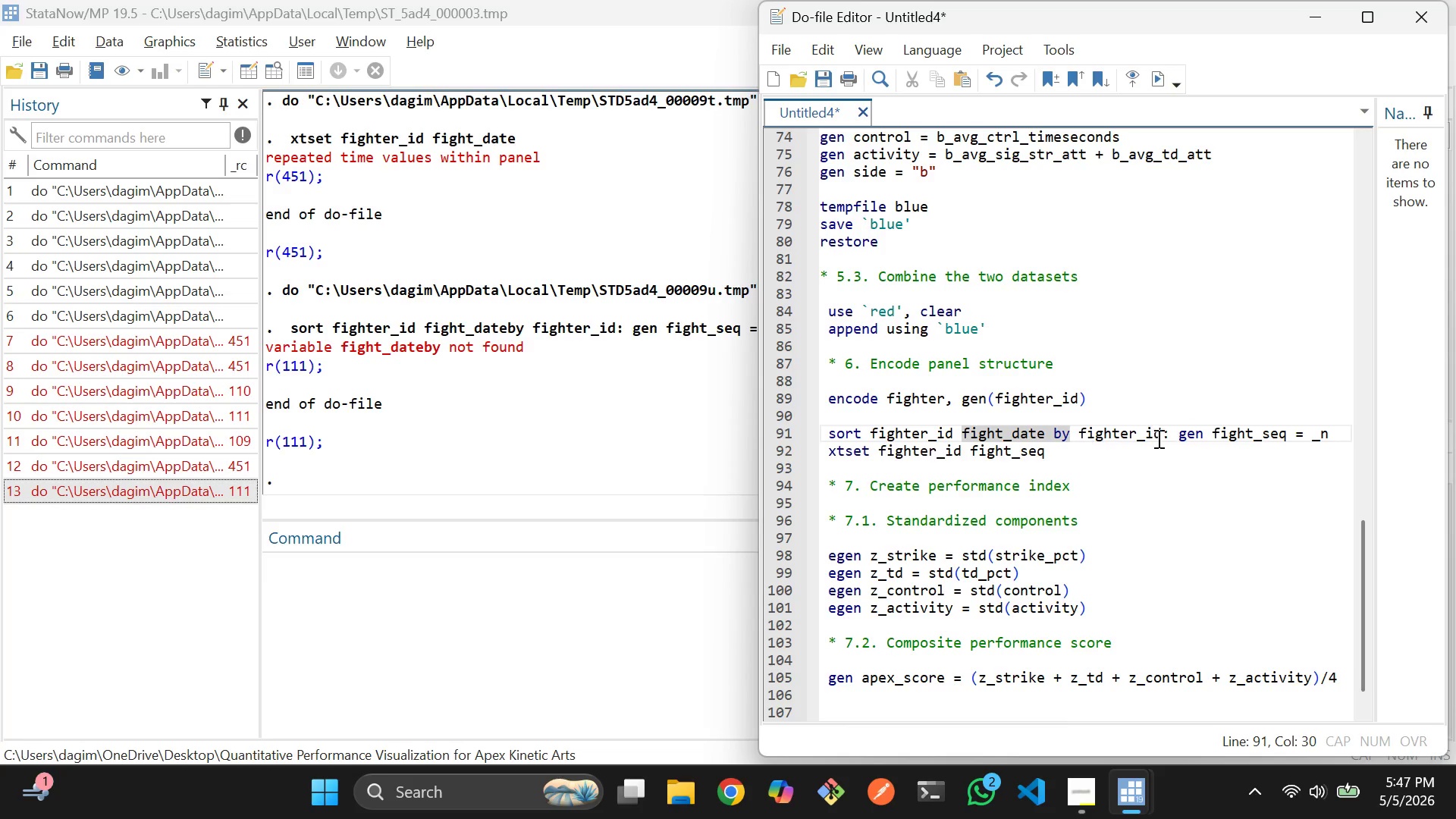 
left_click([1179, 439])
 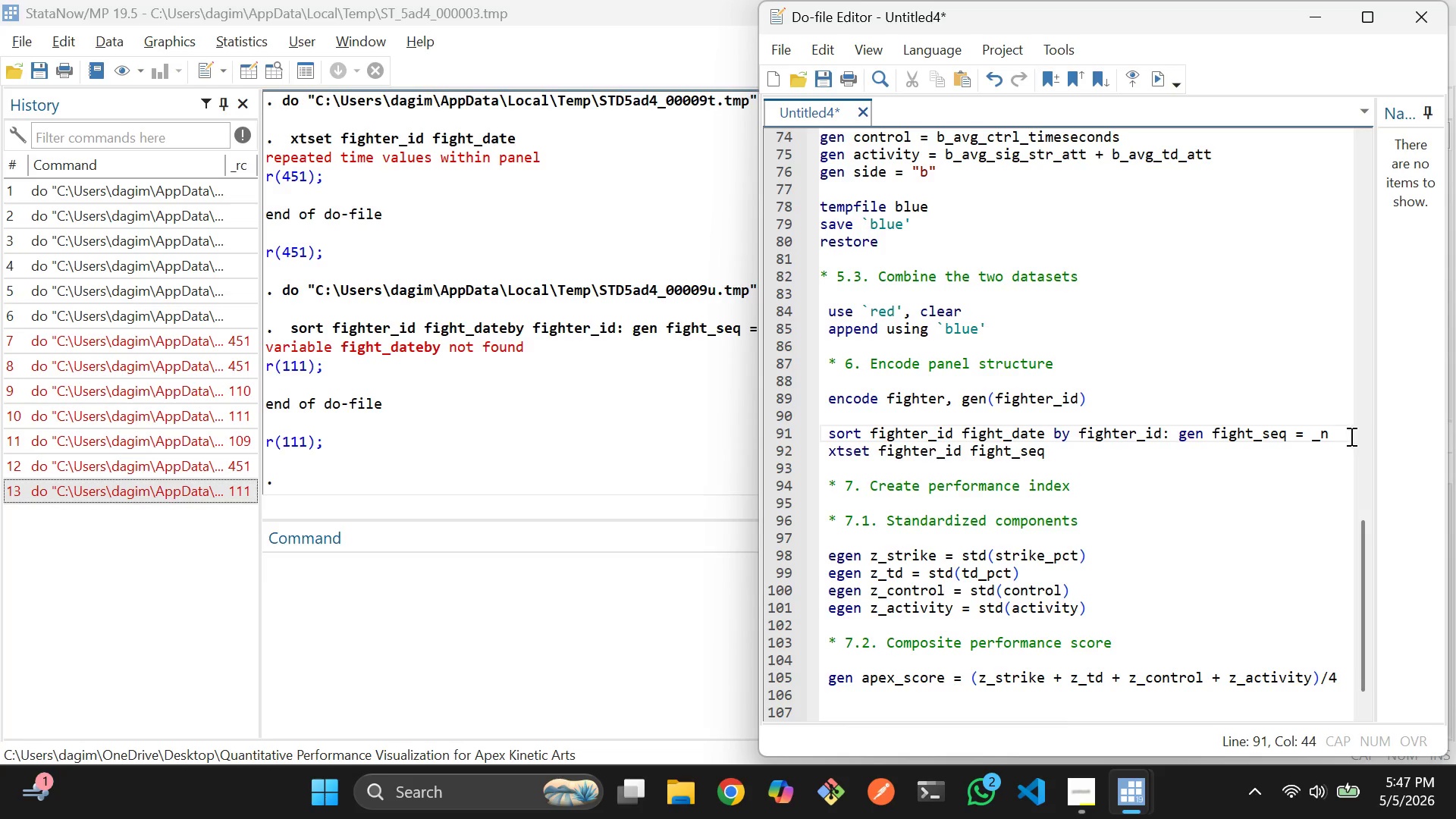 
left_click_drag(start_coordinate=[1332, 429], to_coordinate=[827, 430])
 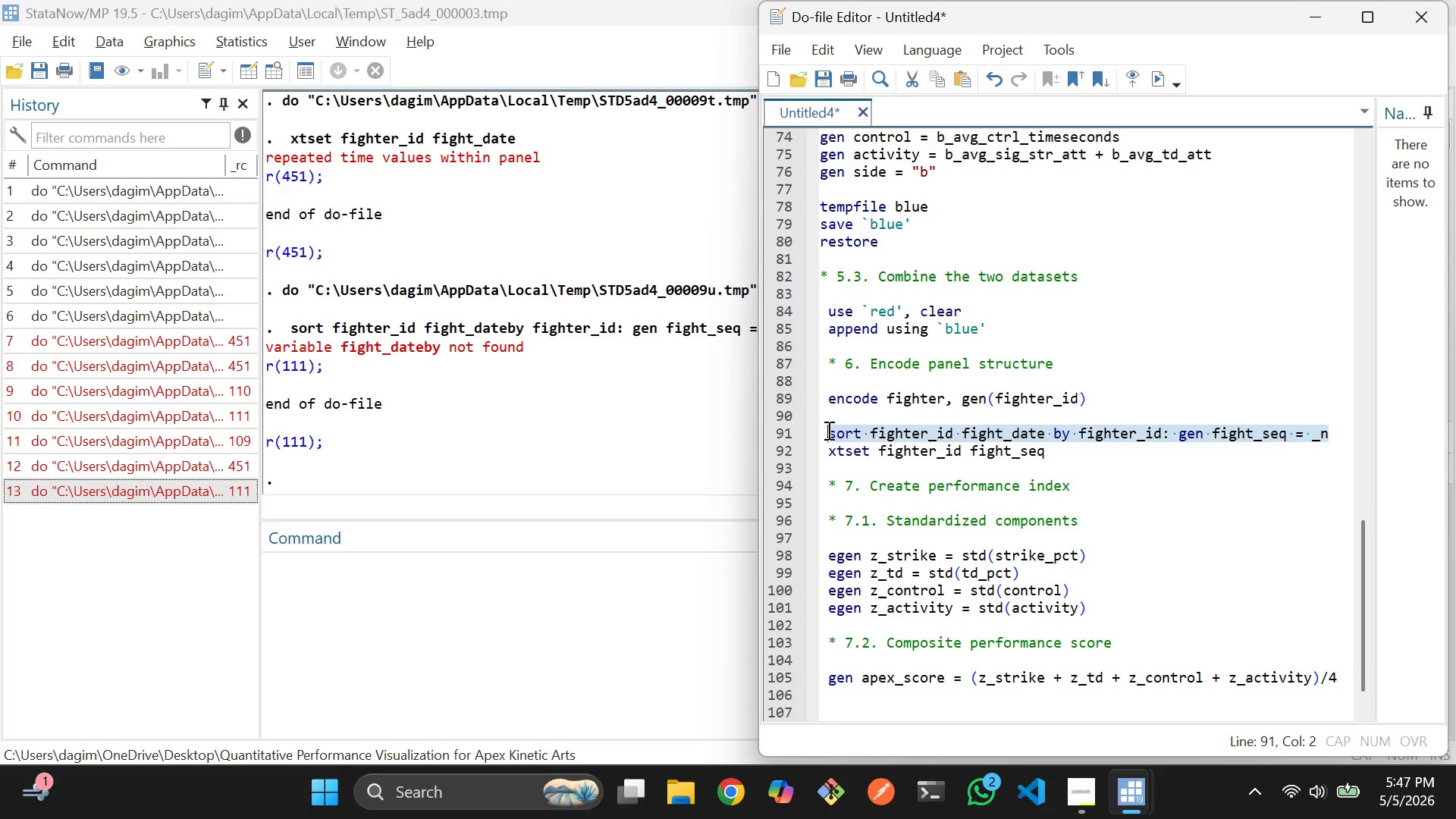 
key(Control+D)
 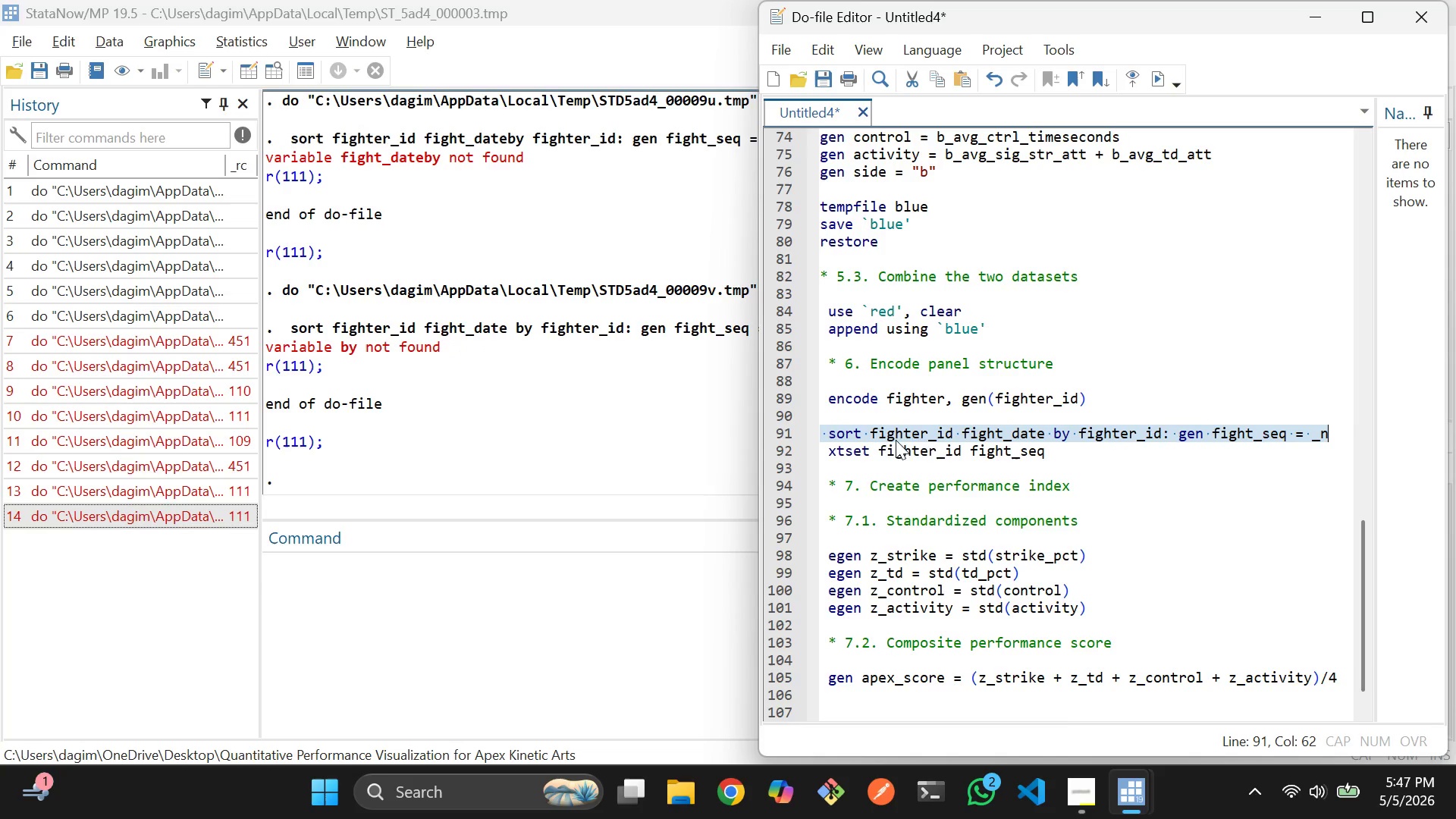 
left_click([990, 442])
 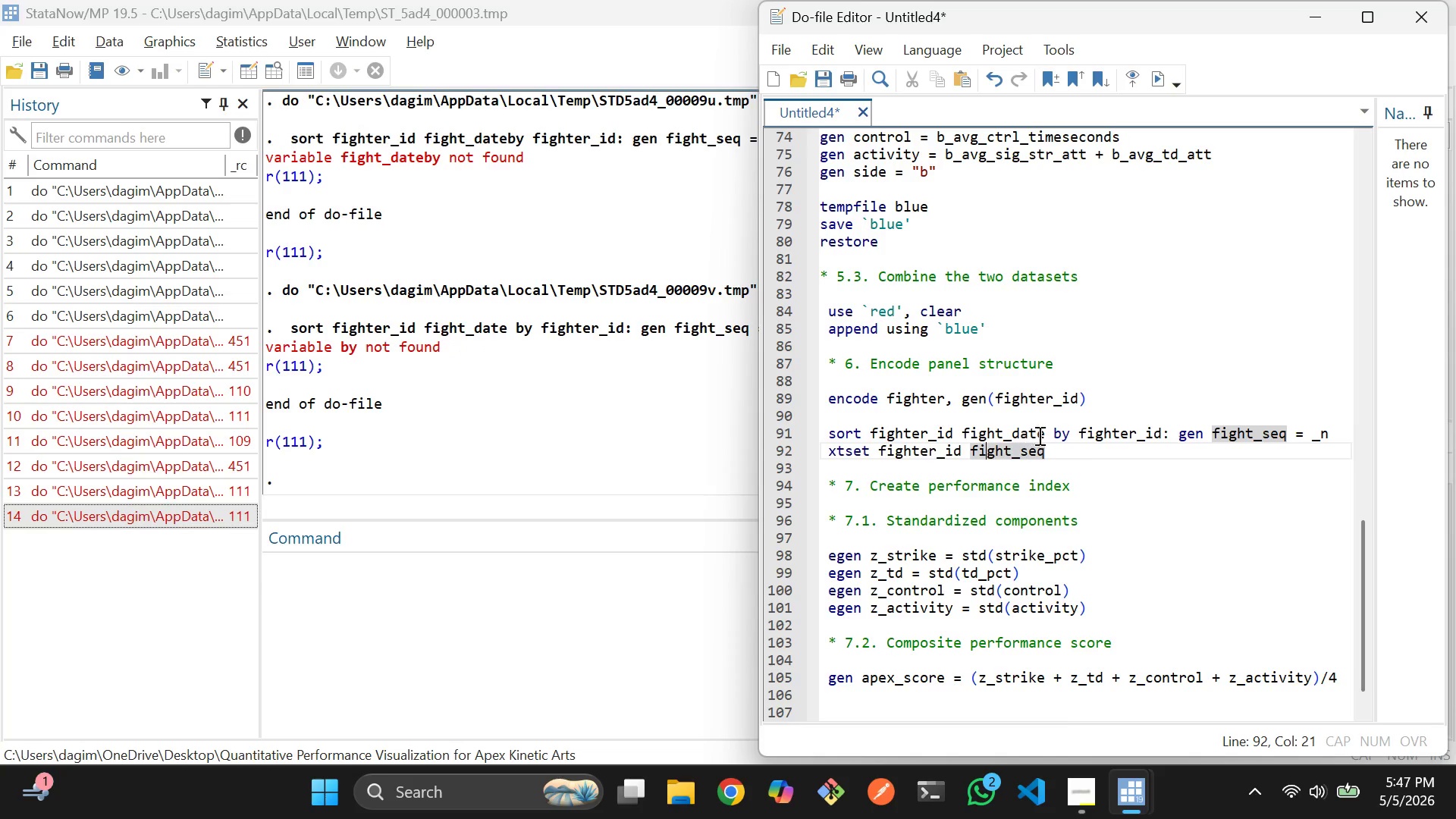 
left_click([1049, 435])
 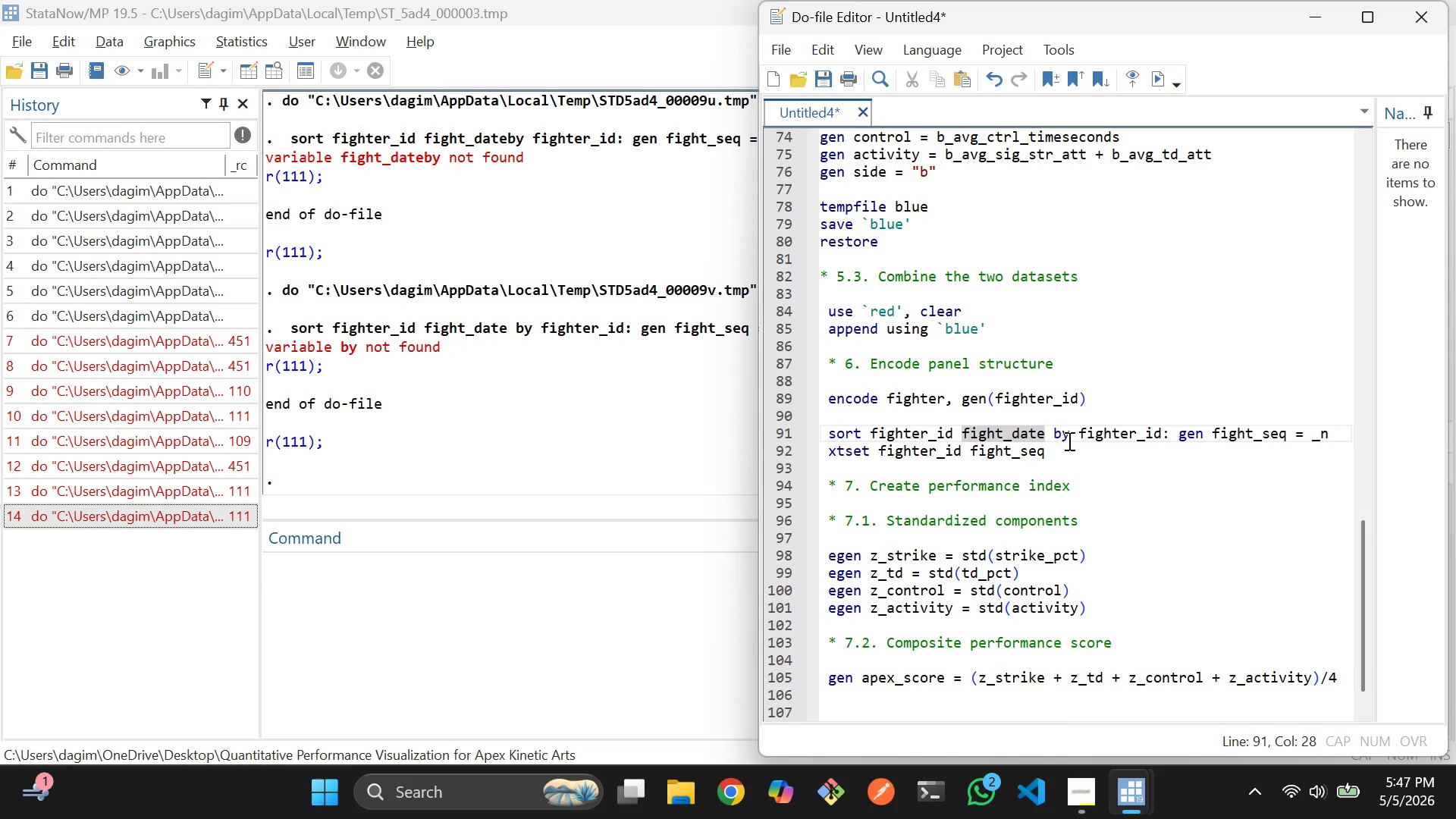 
left_click([1075, 443])
 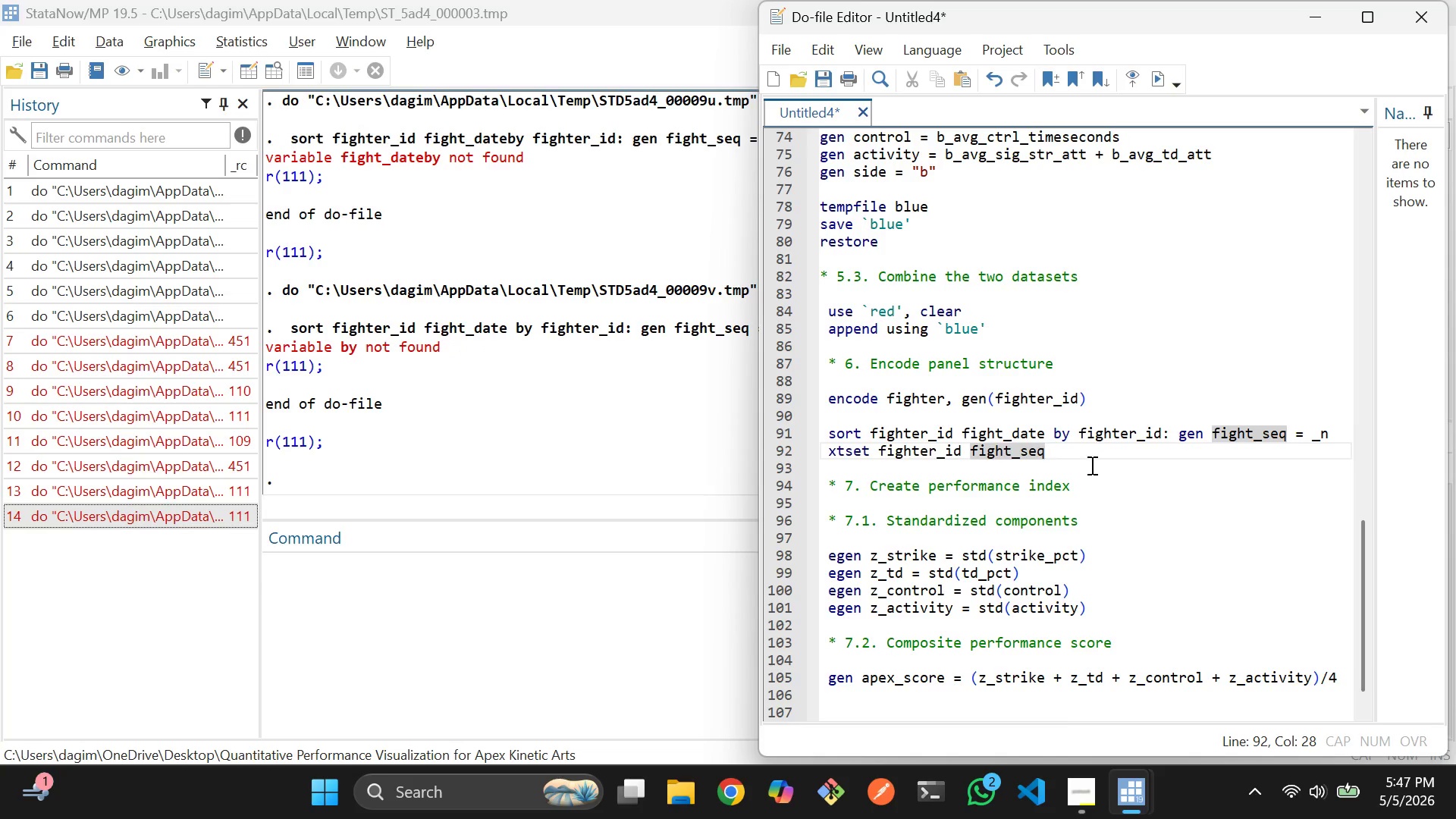 
left_click([1090, 466])
 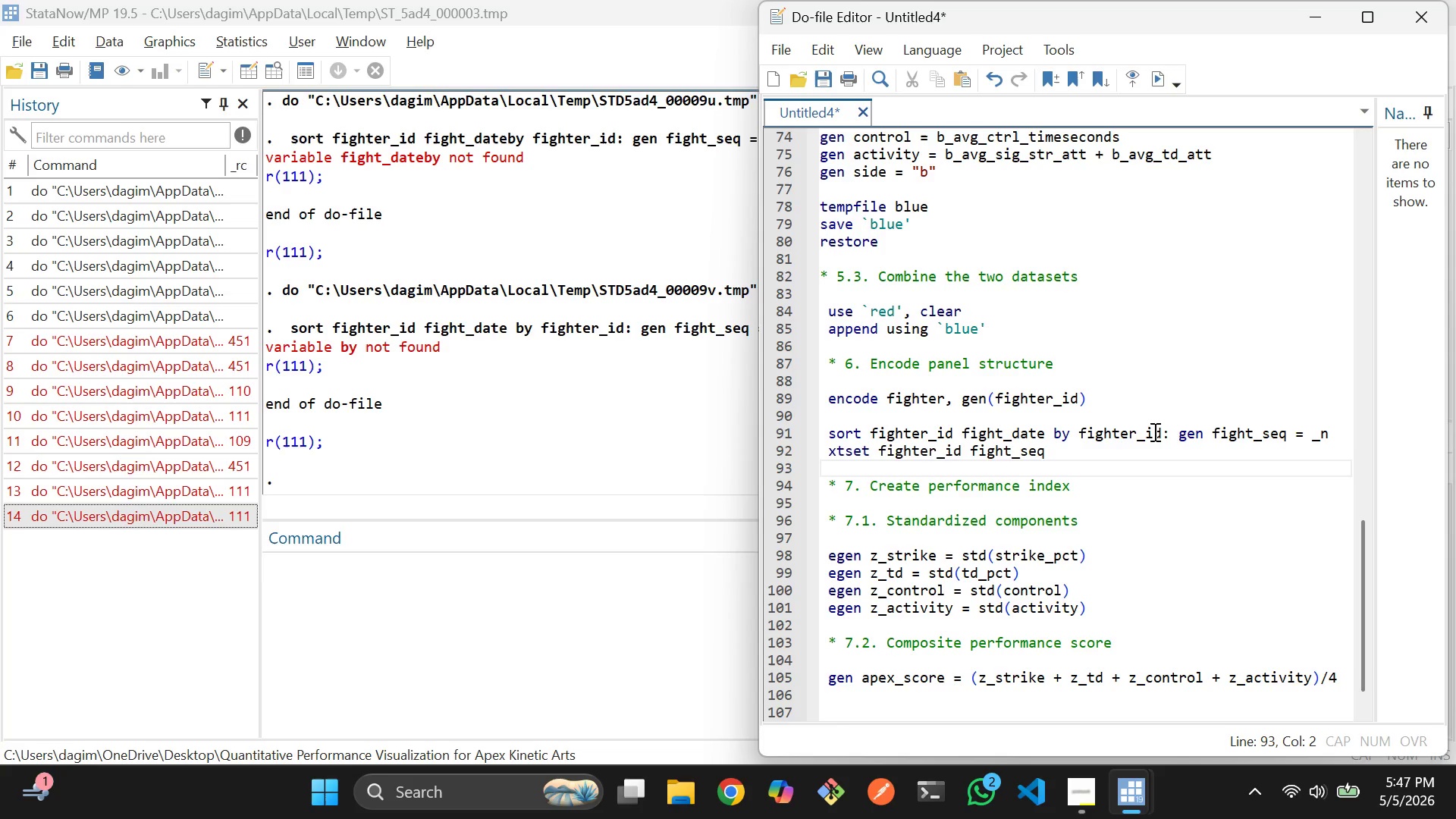 
wait(23.64)
 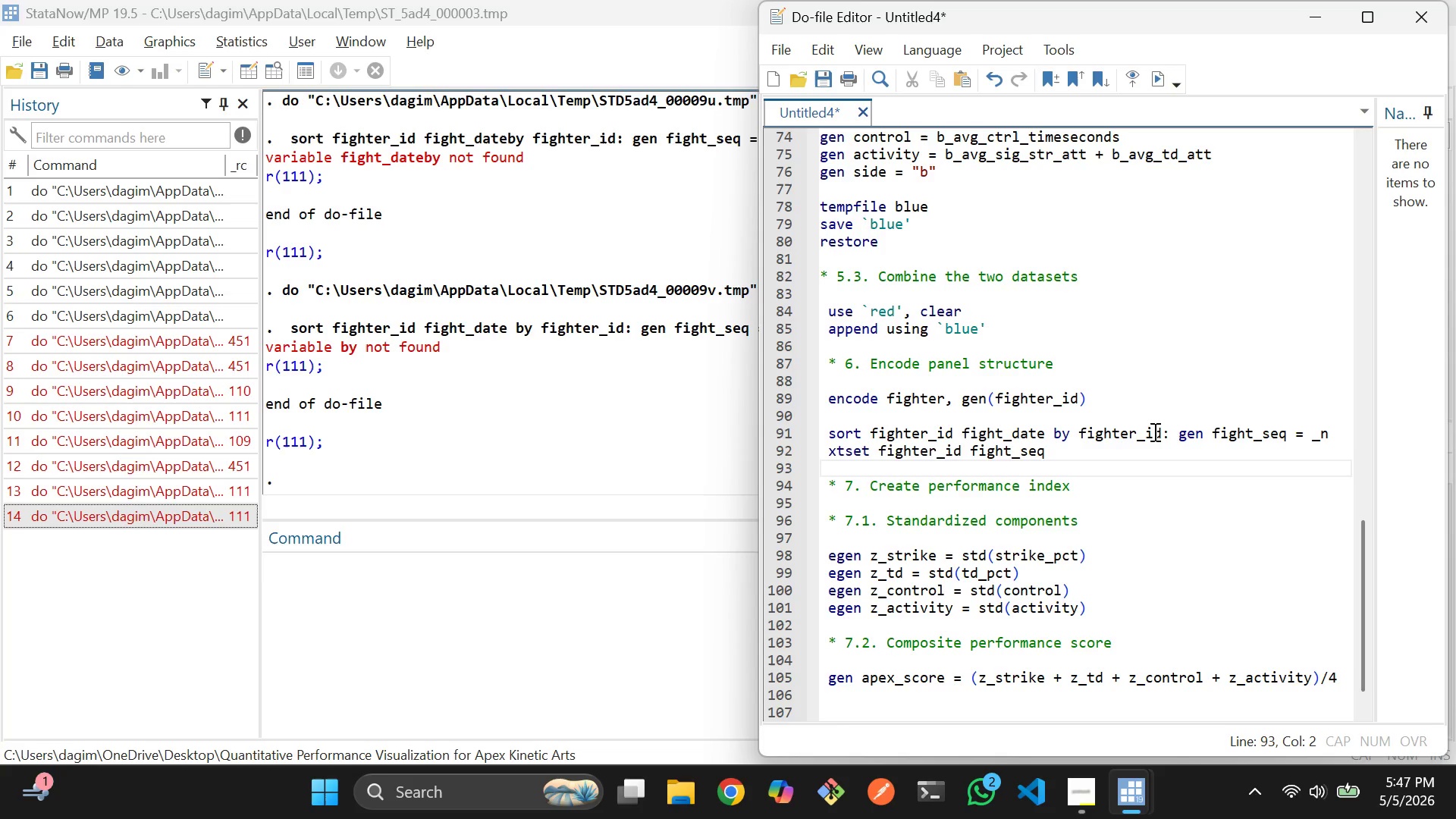 
left_click_drag(start_coordinate=[758, 441], to_coordinate=[647, 441])
 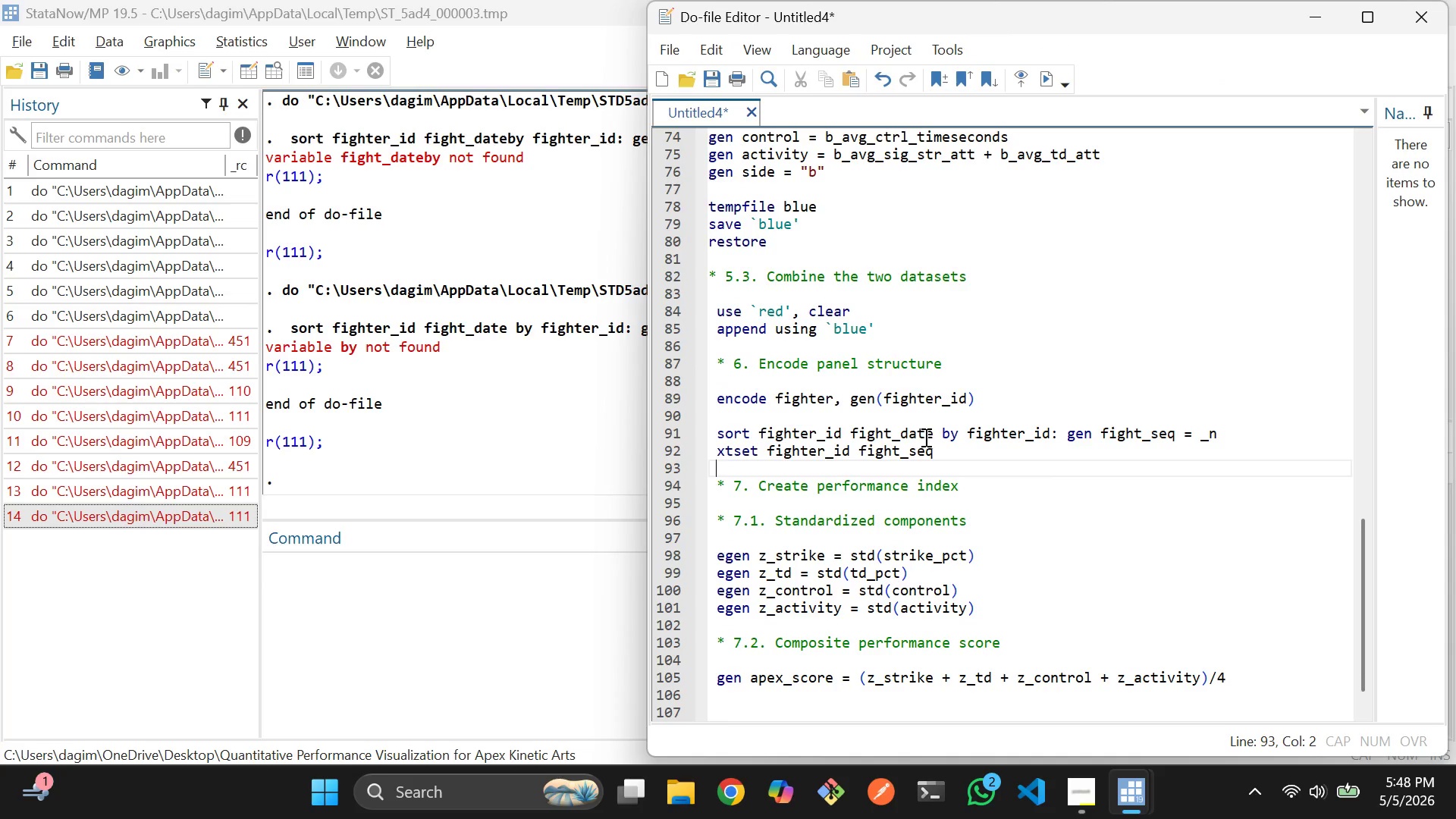 
left_click([938, 434])
 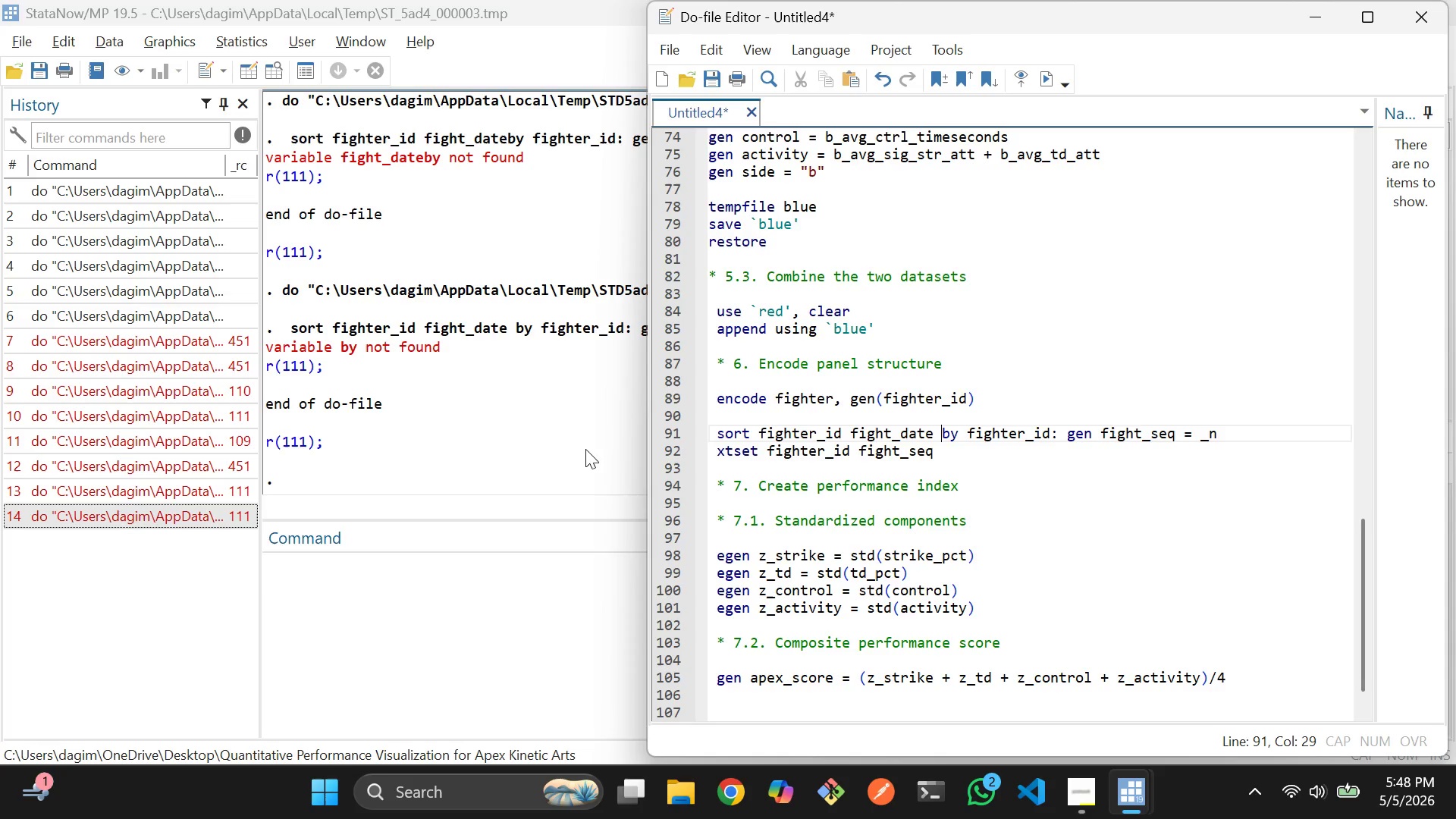 
wait(14.81)
 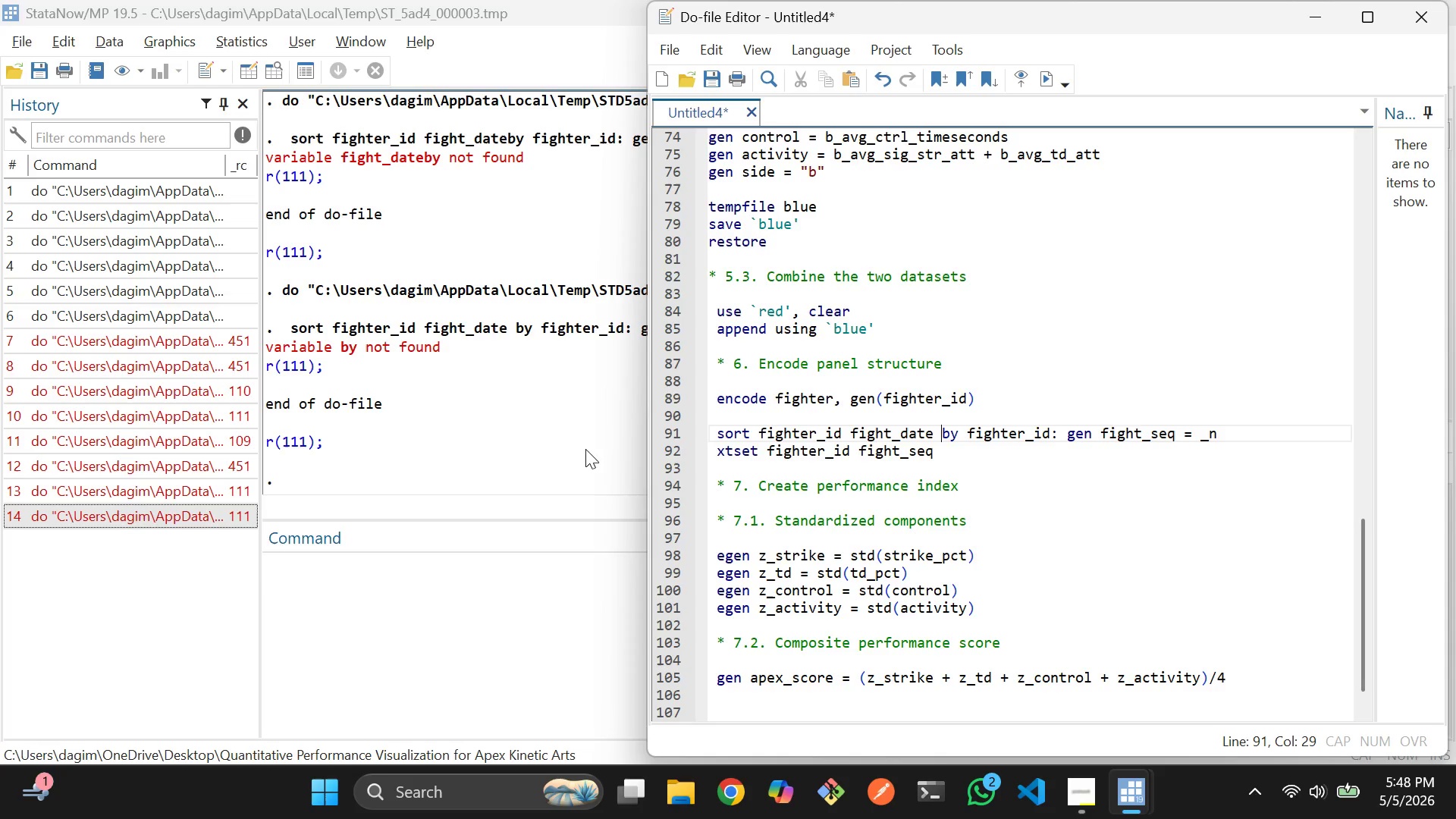 
key(Enter)
 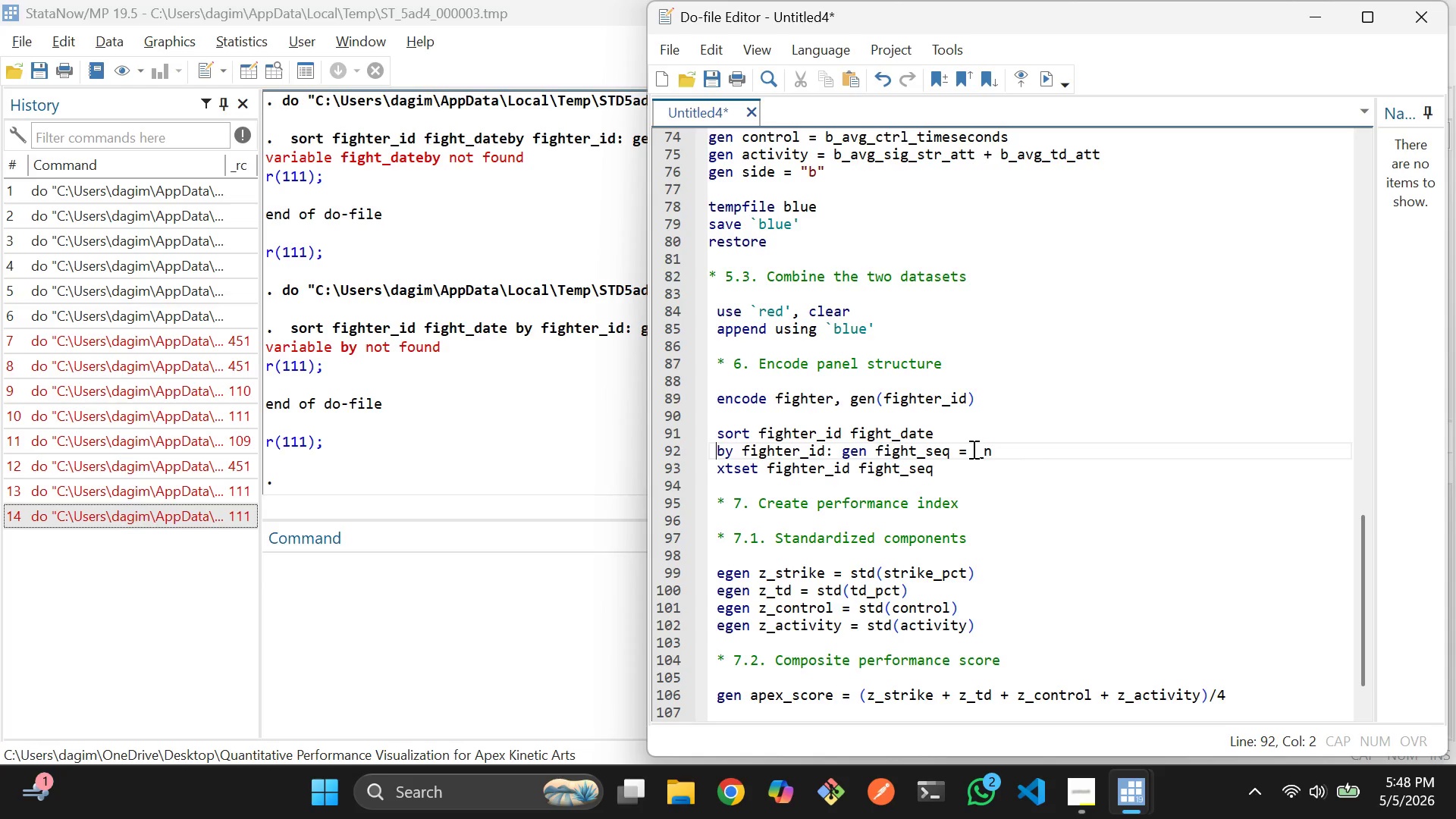 
key(Backspace)
 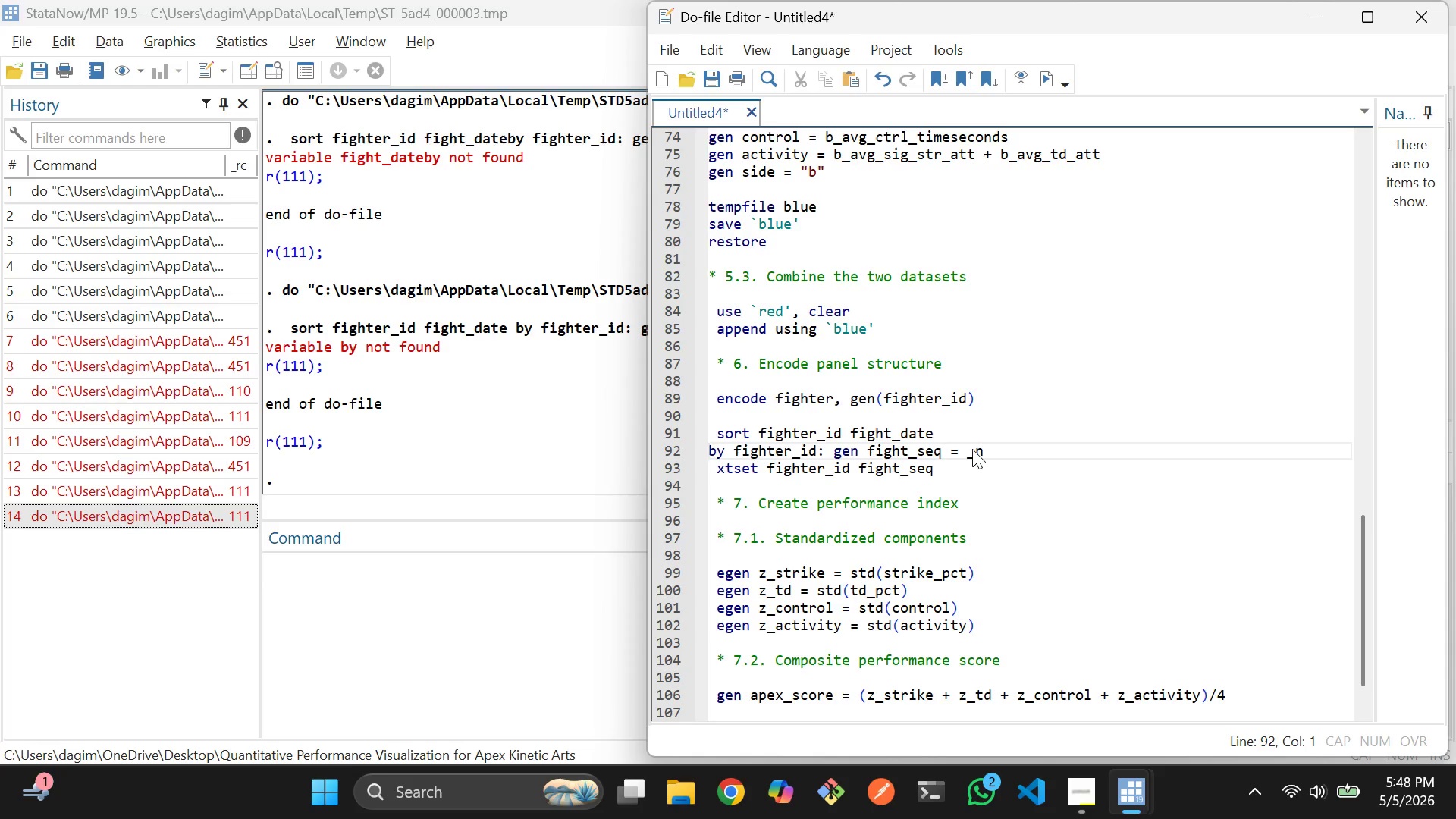 
key(Backspace)
 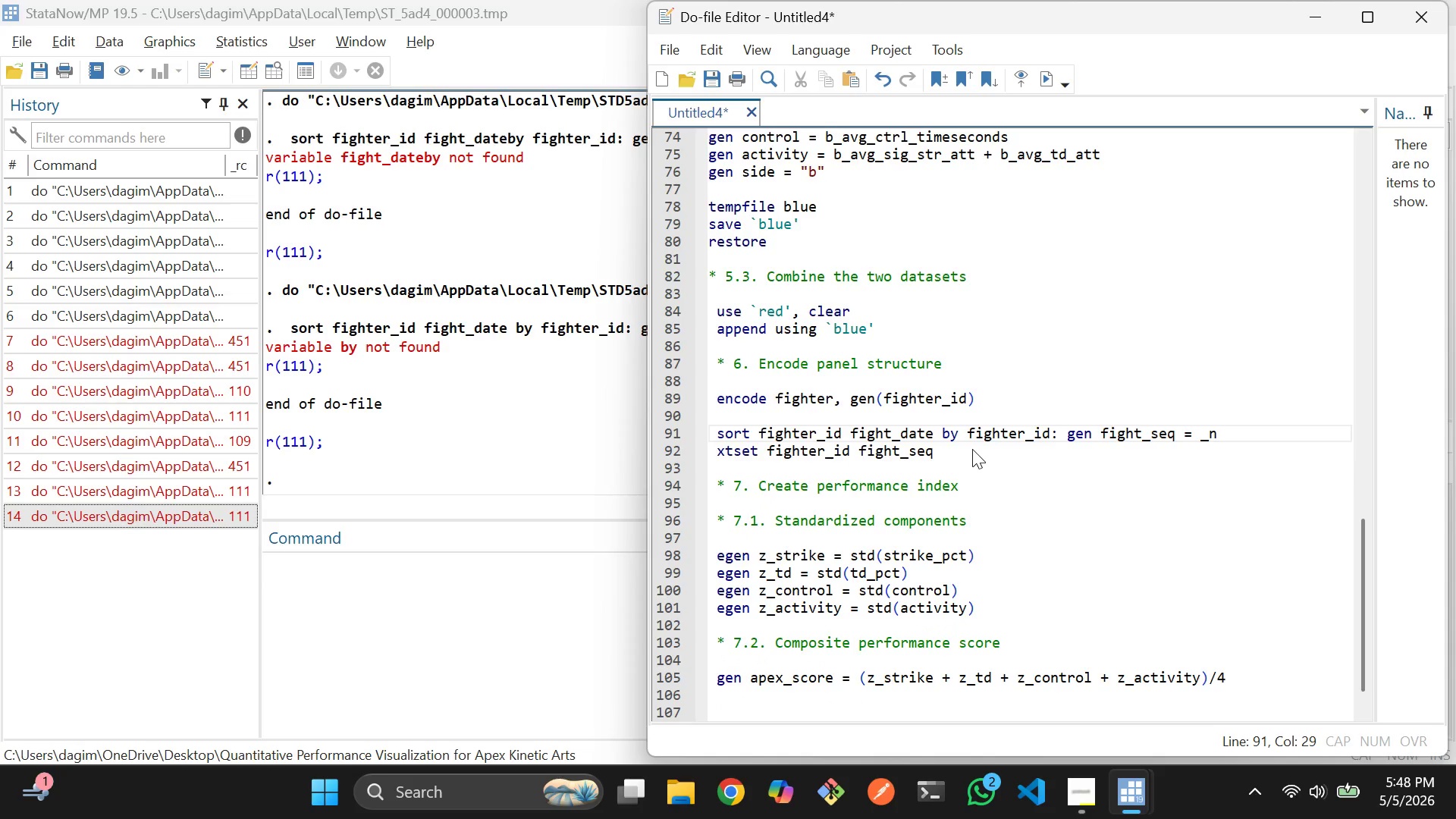 
key(Backspace)
 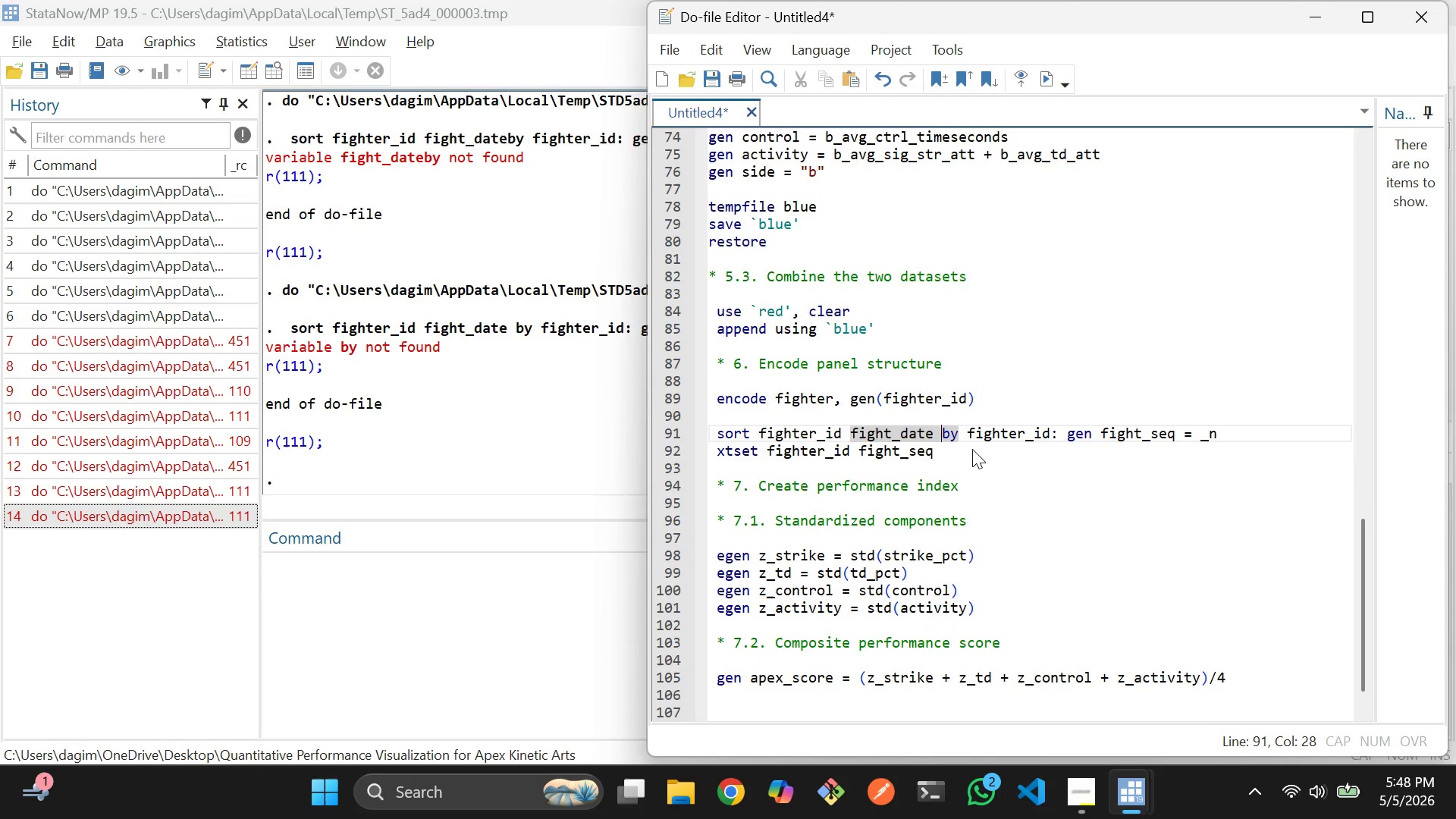 
key(Space)
 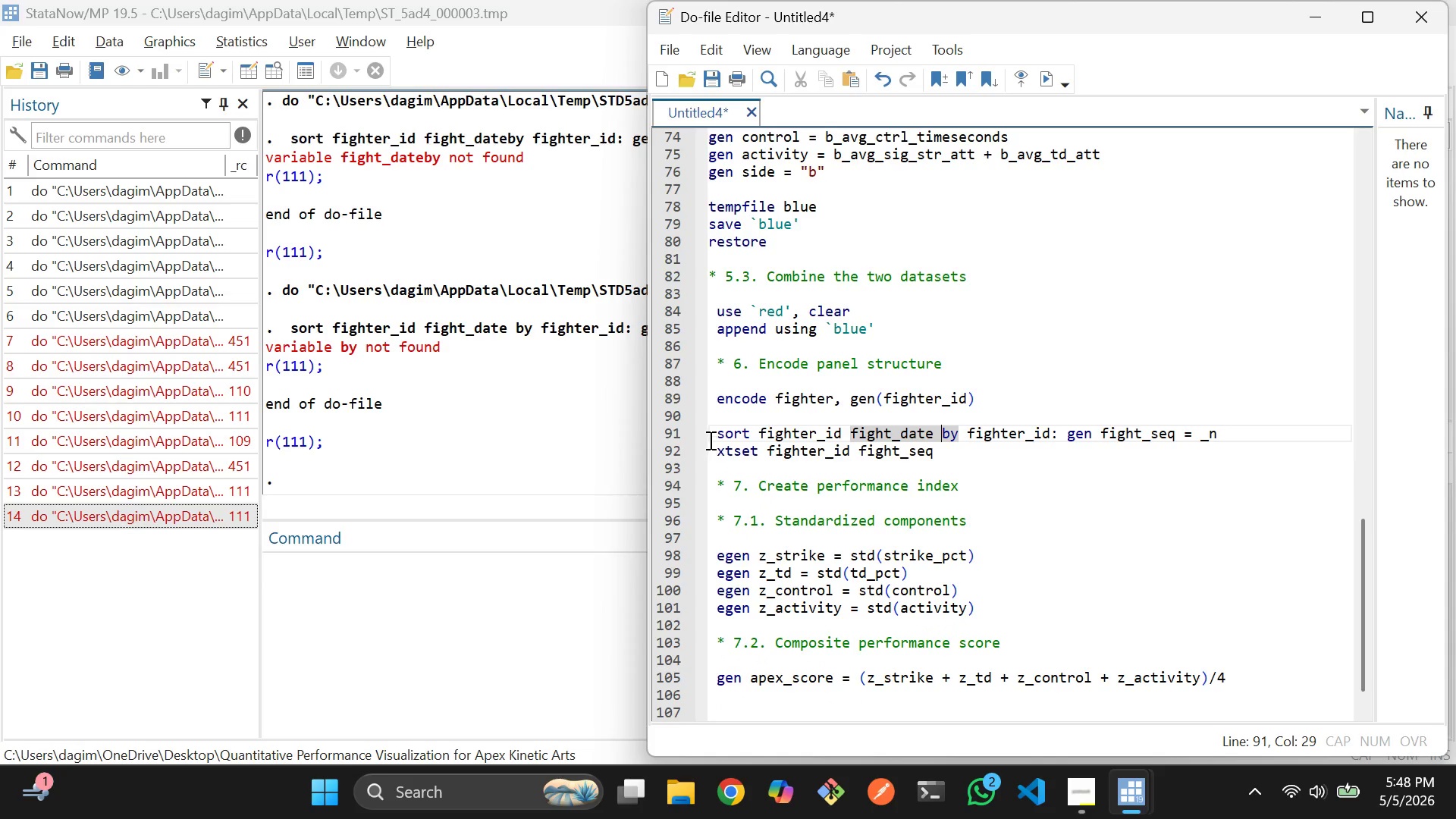 
left_click([714, 432])
 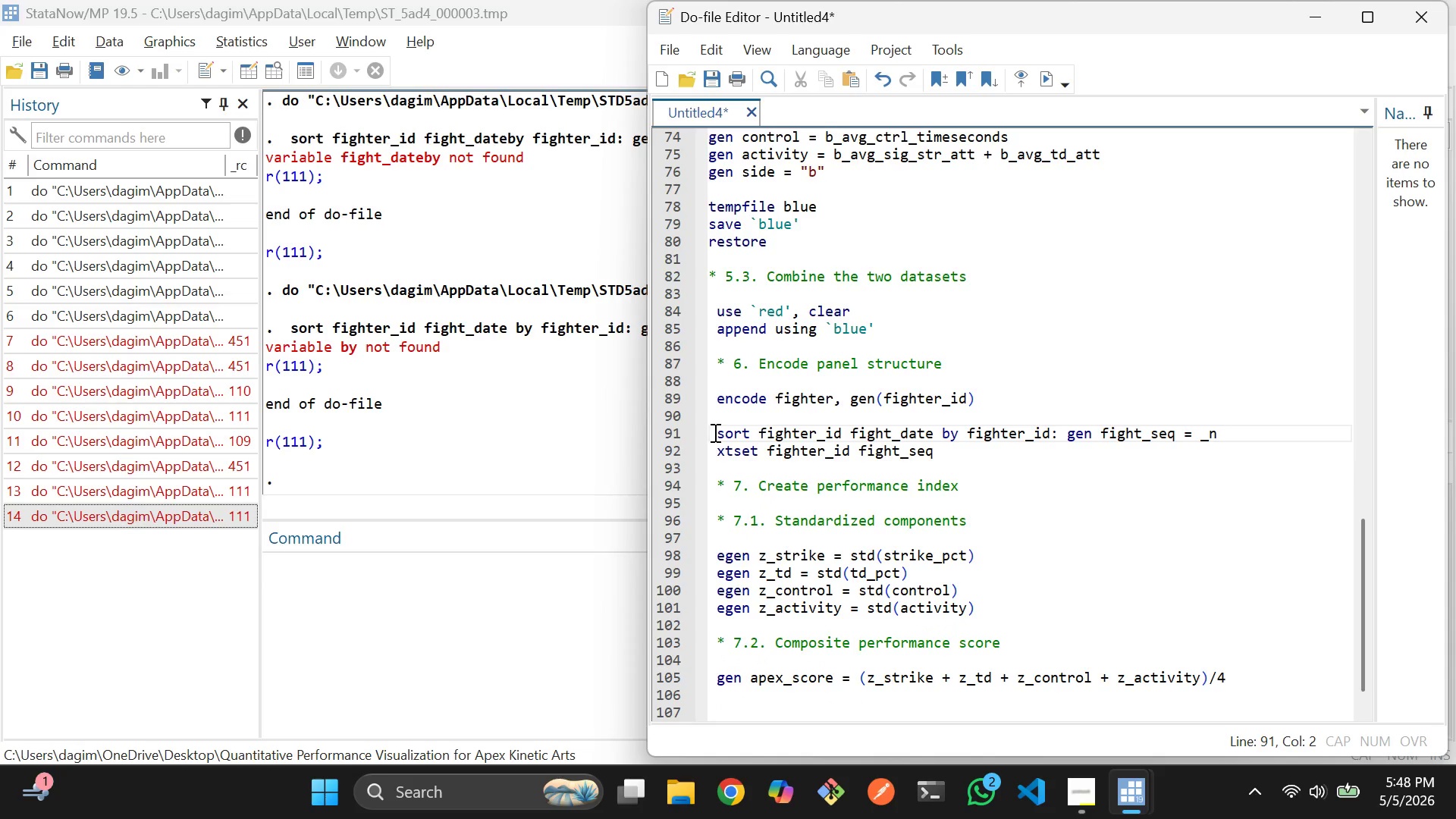 
key(Backspace)
 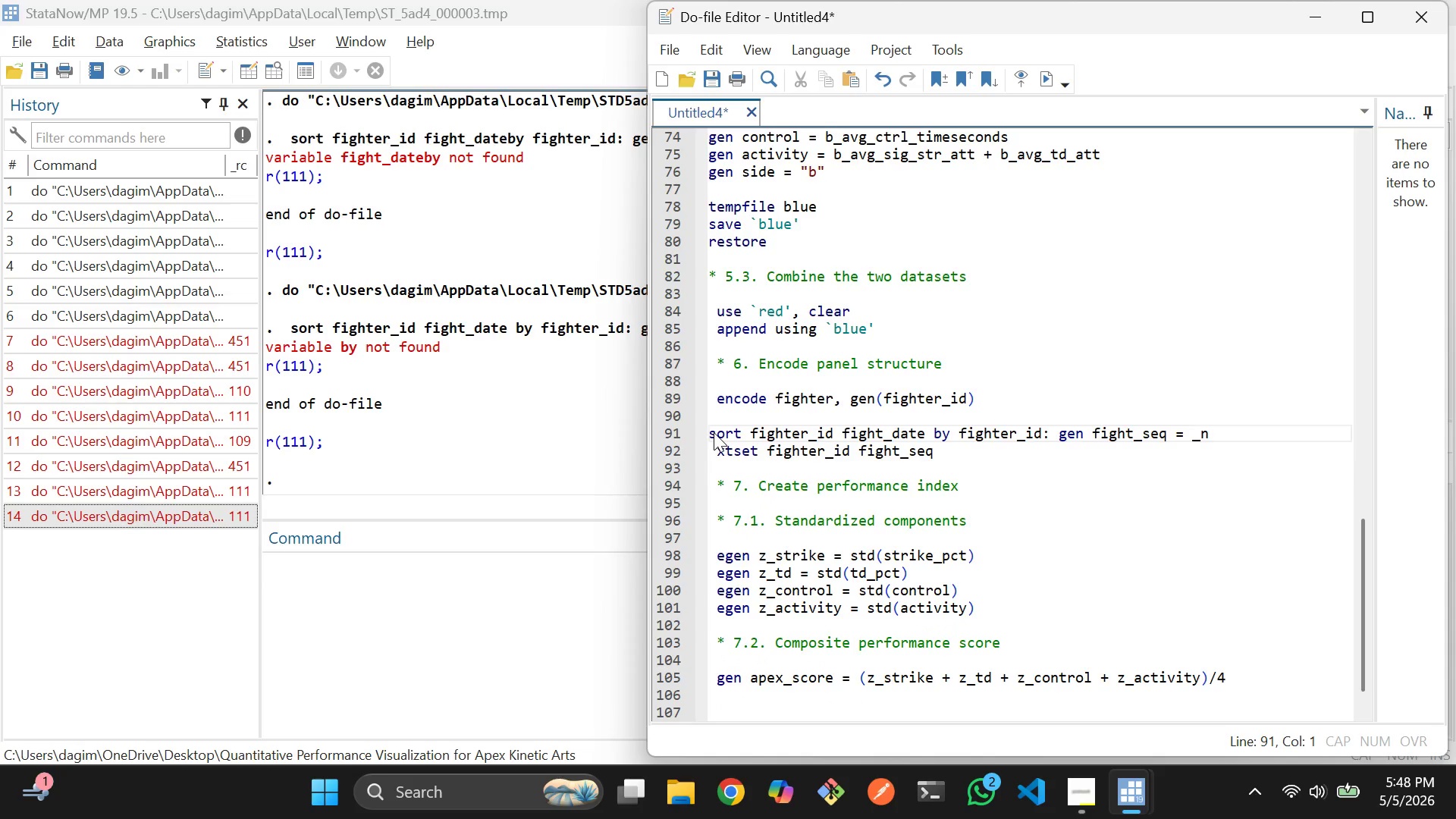 
key(Backspace)
 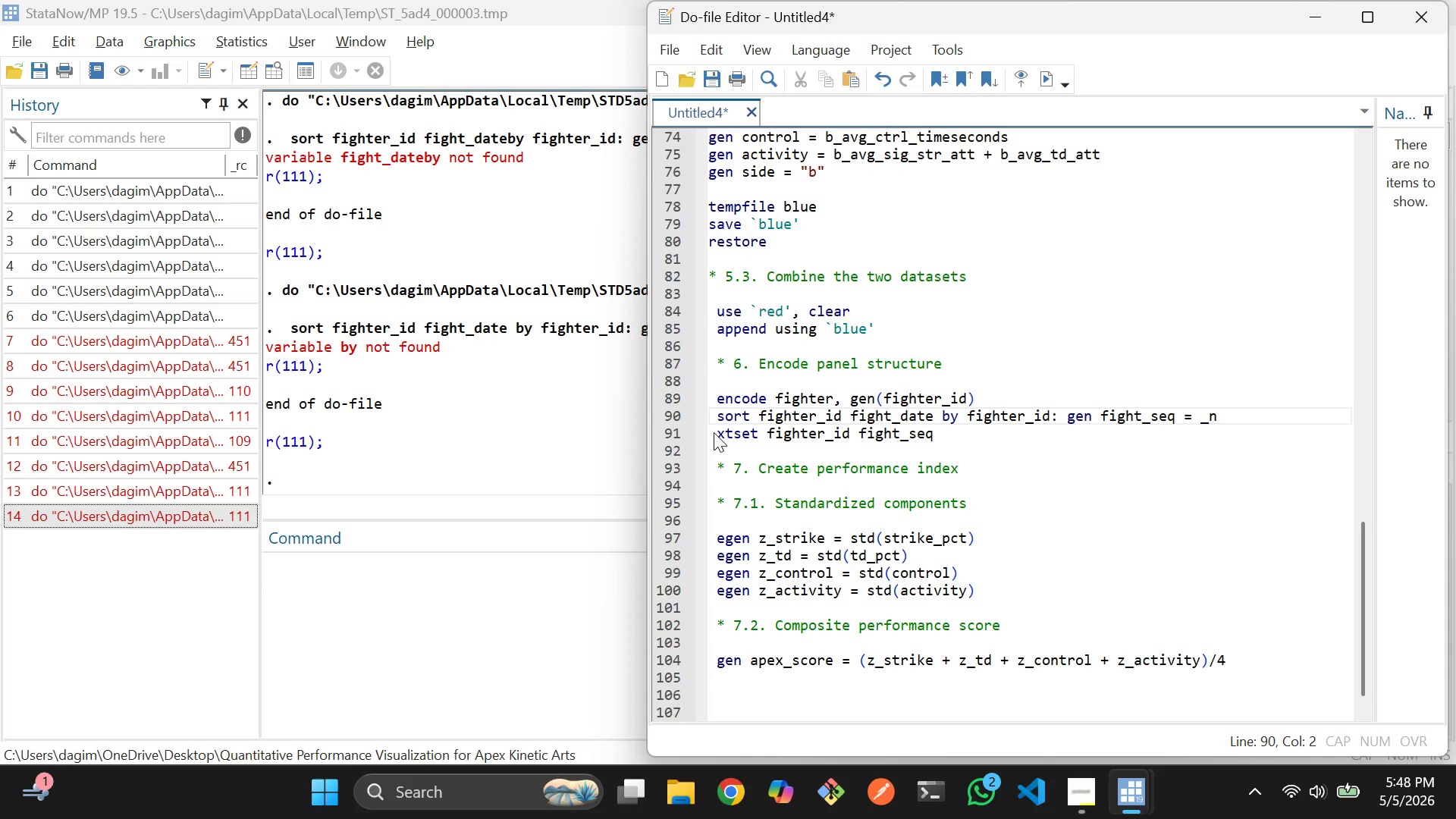 
key(Control+Z)
 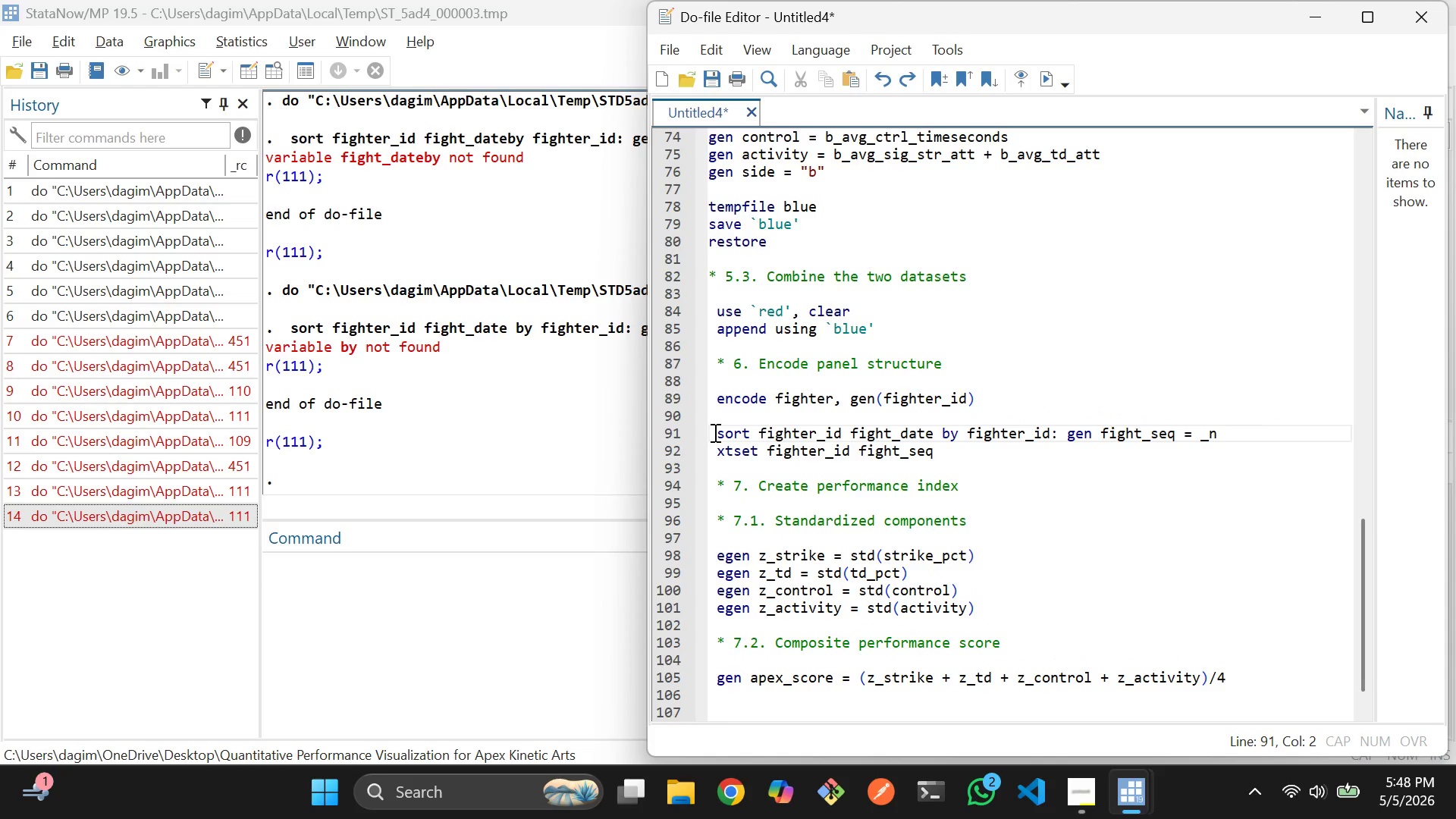 
left_click_drag(start_coordinate=[714, 432], to_coordinate=[1243, 431])
 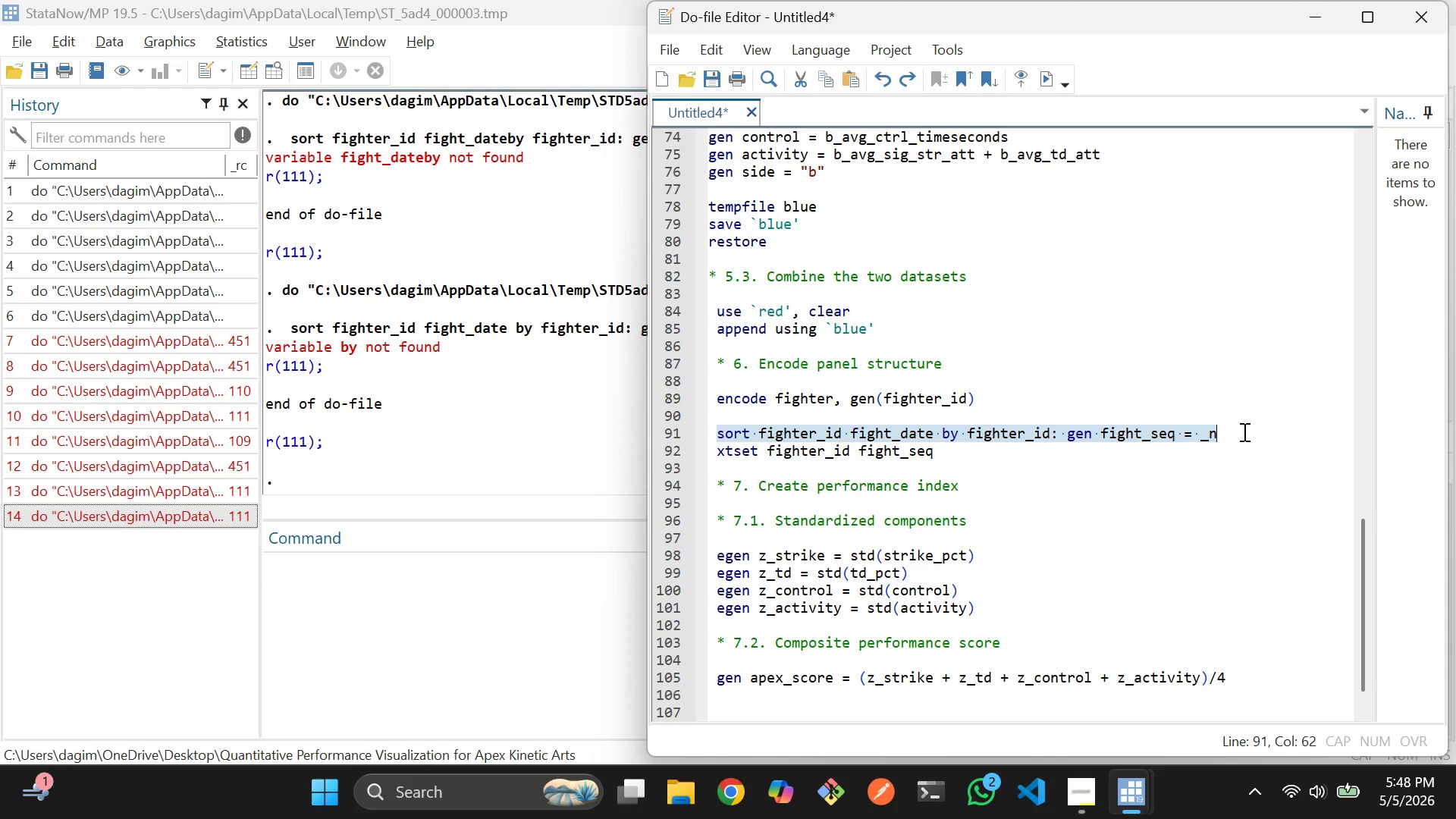 
key(Control+D)
 